 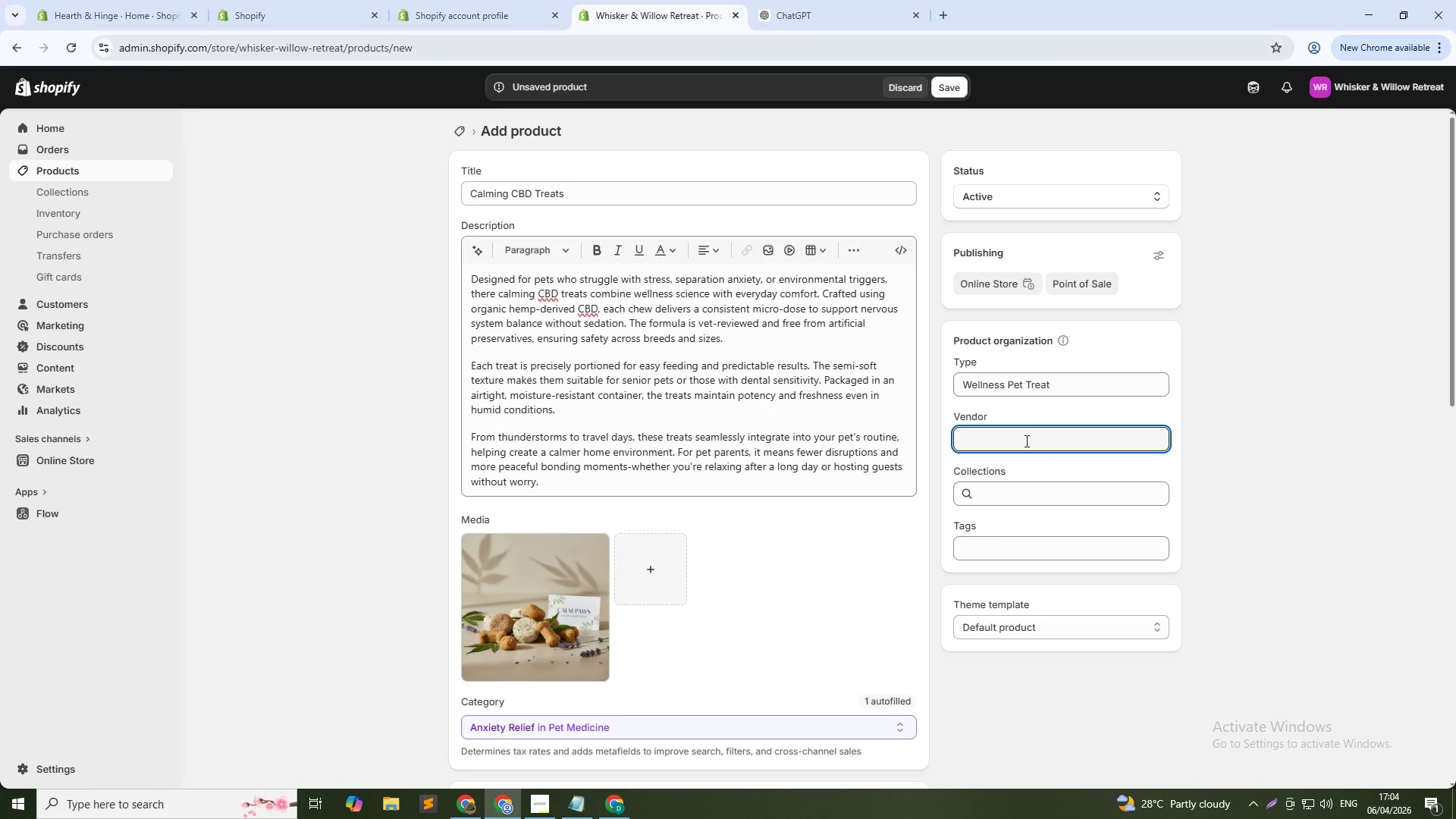 
type(Whisker & Willow Retreat)
 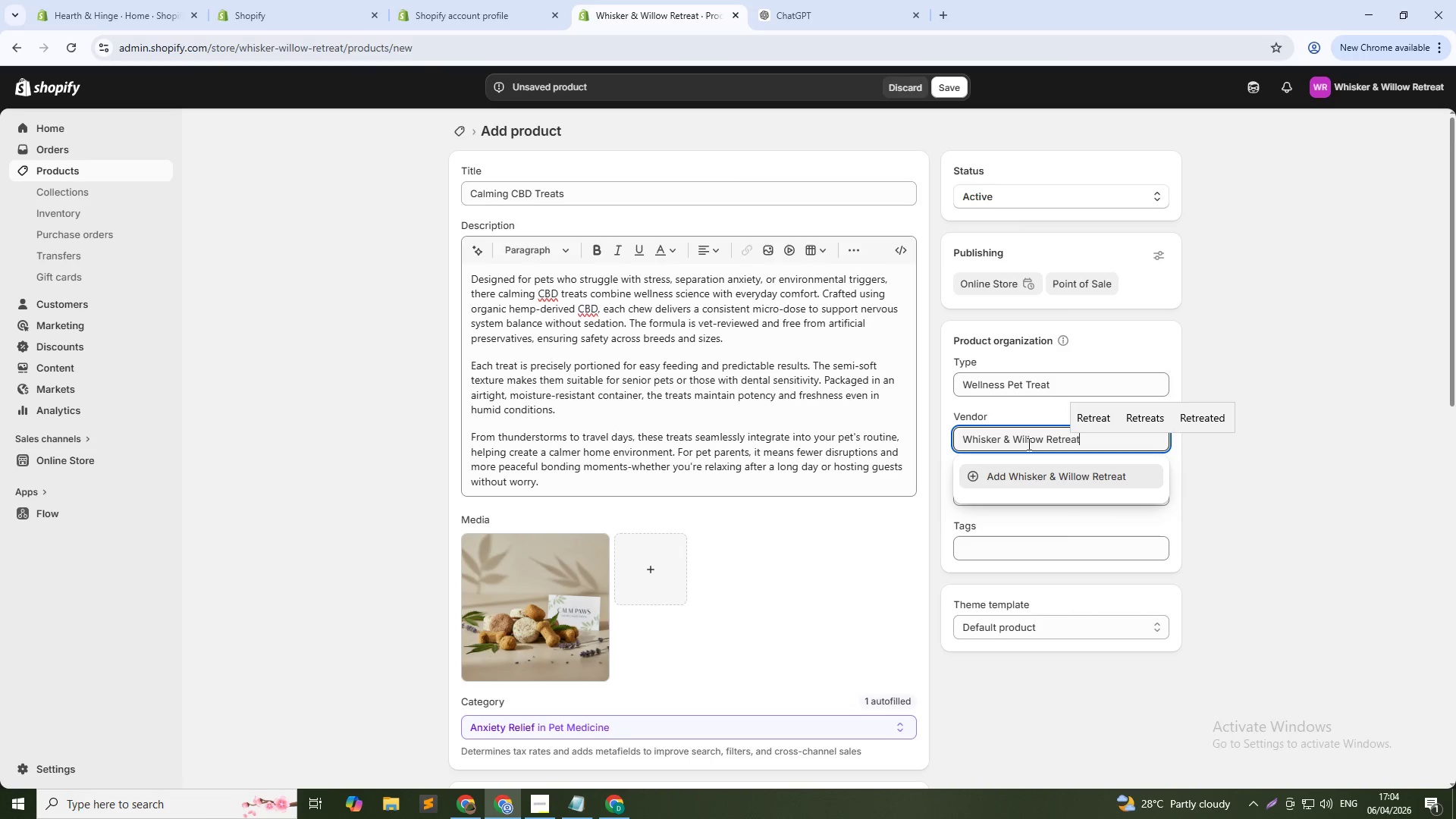 
left_click([1021, 471])
 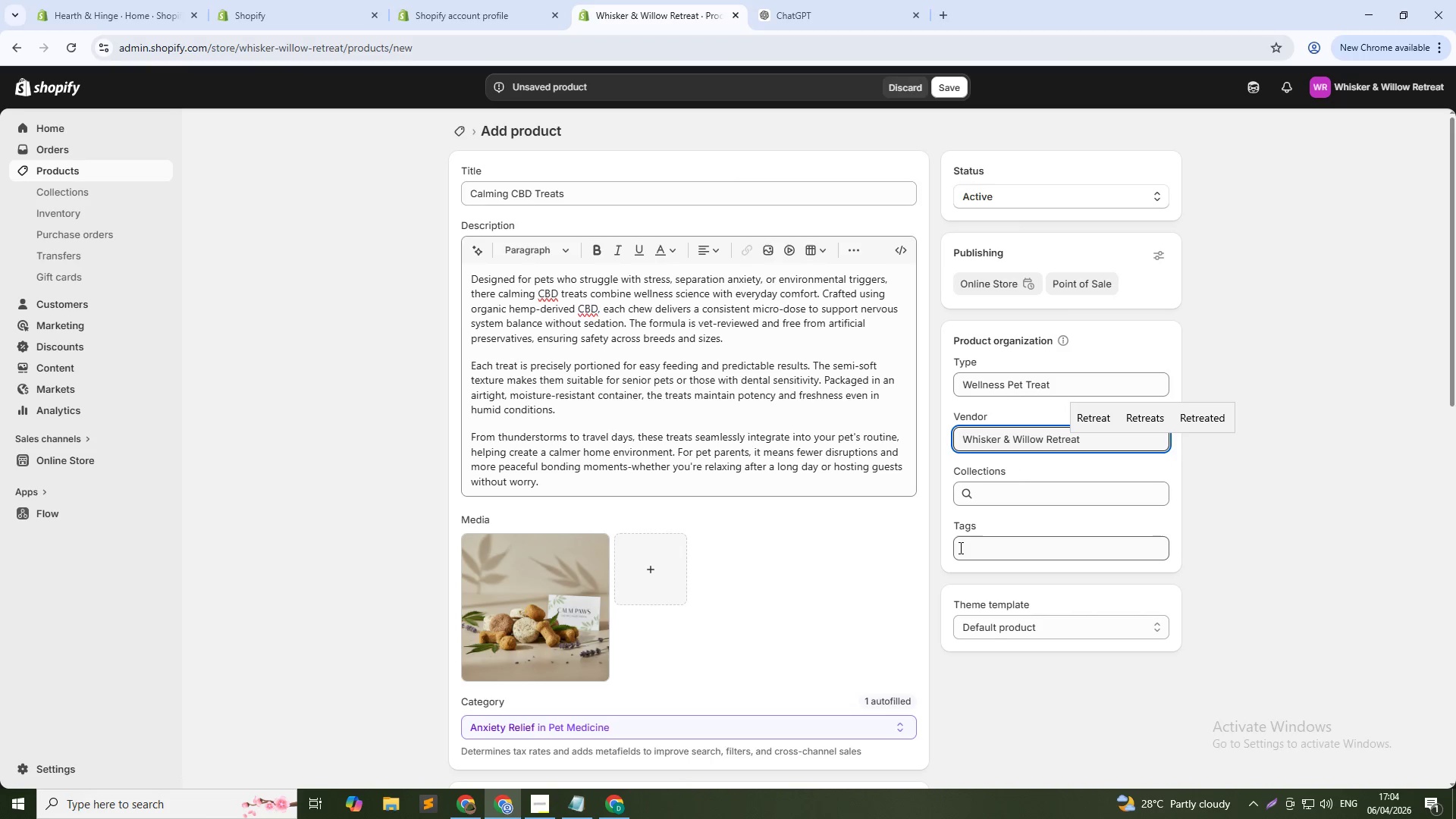 
left_click([966, 548])
 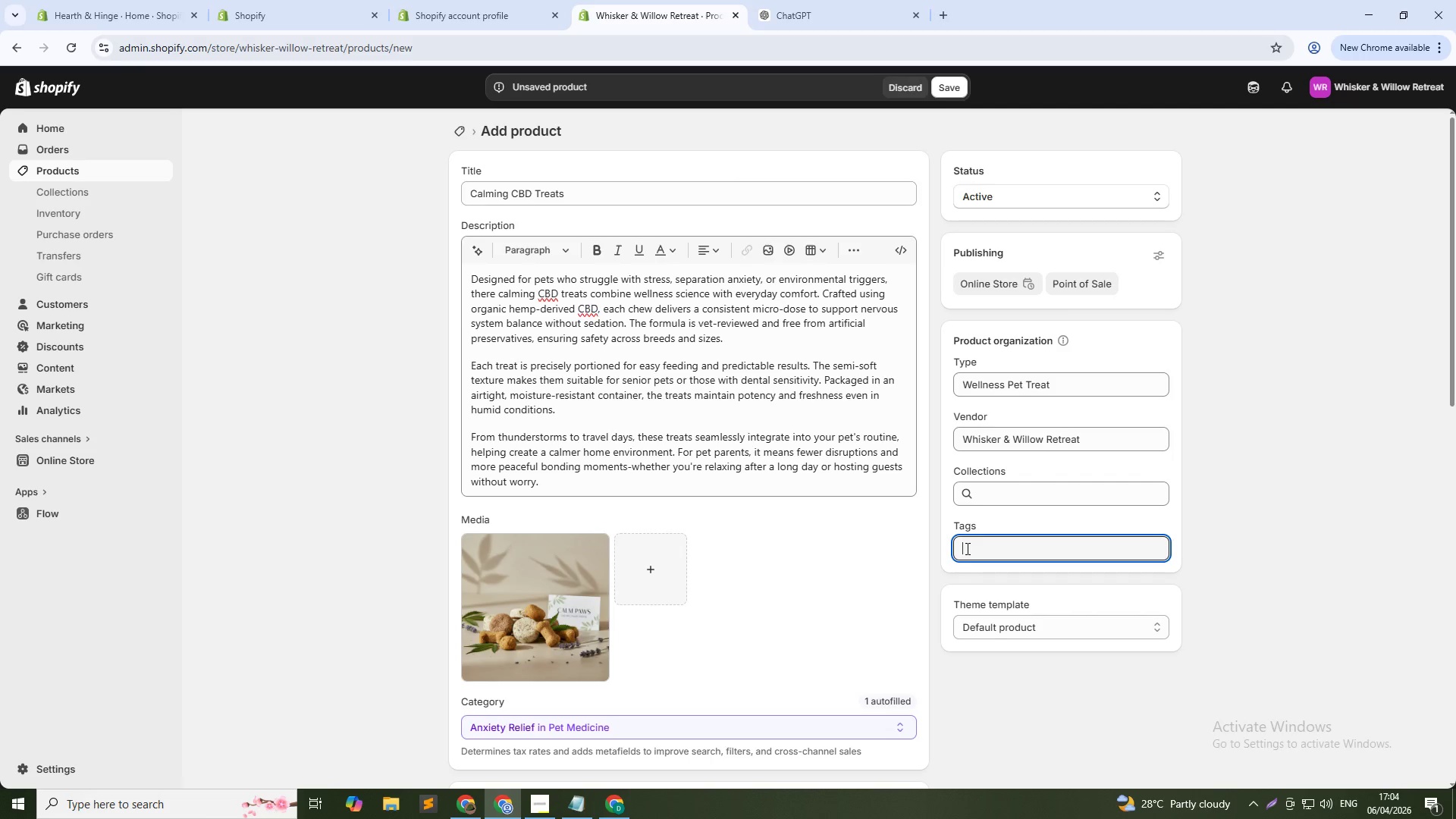 
type(CBD)
 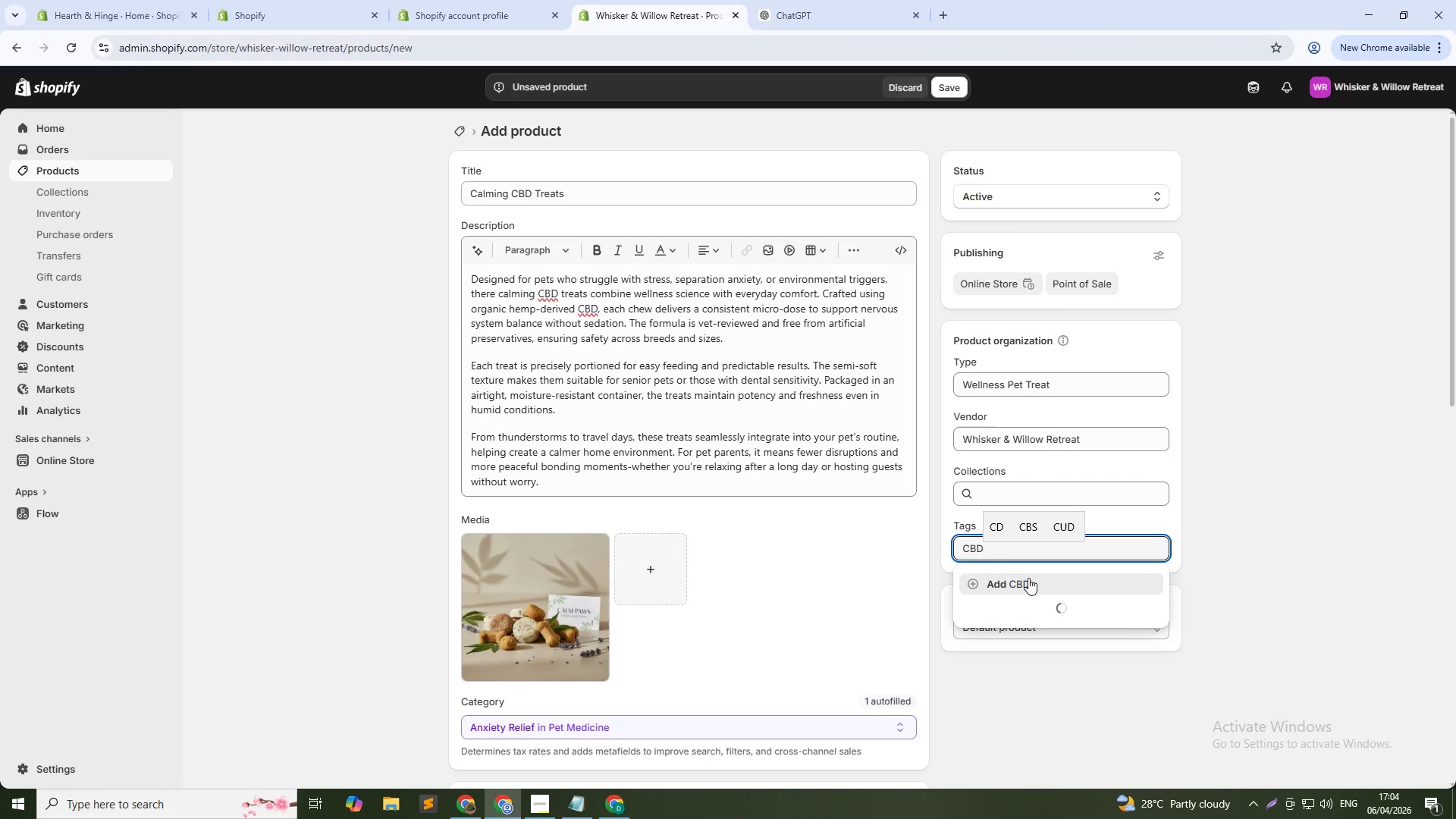 
left_click([1026, 579])
 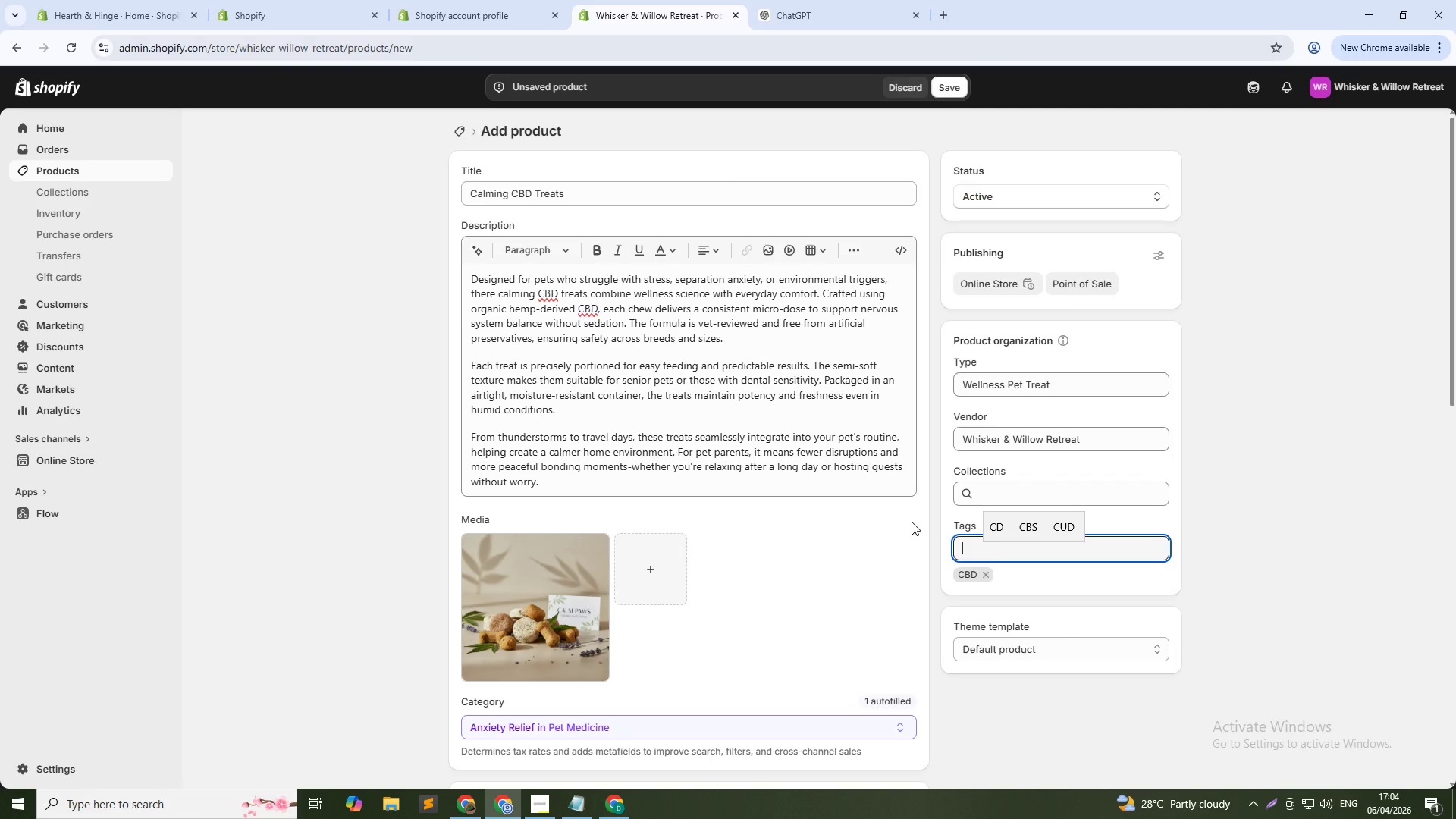 
scroll: coordinate [738, 537], scroll_direction: down, amount: 15.0
 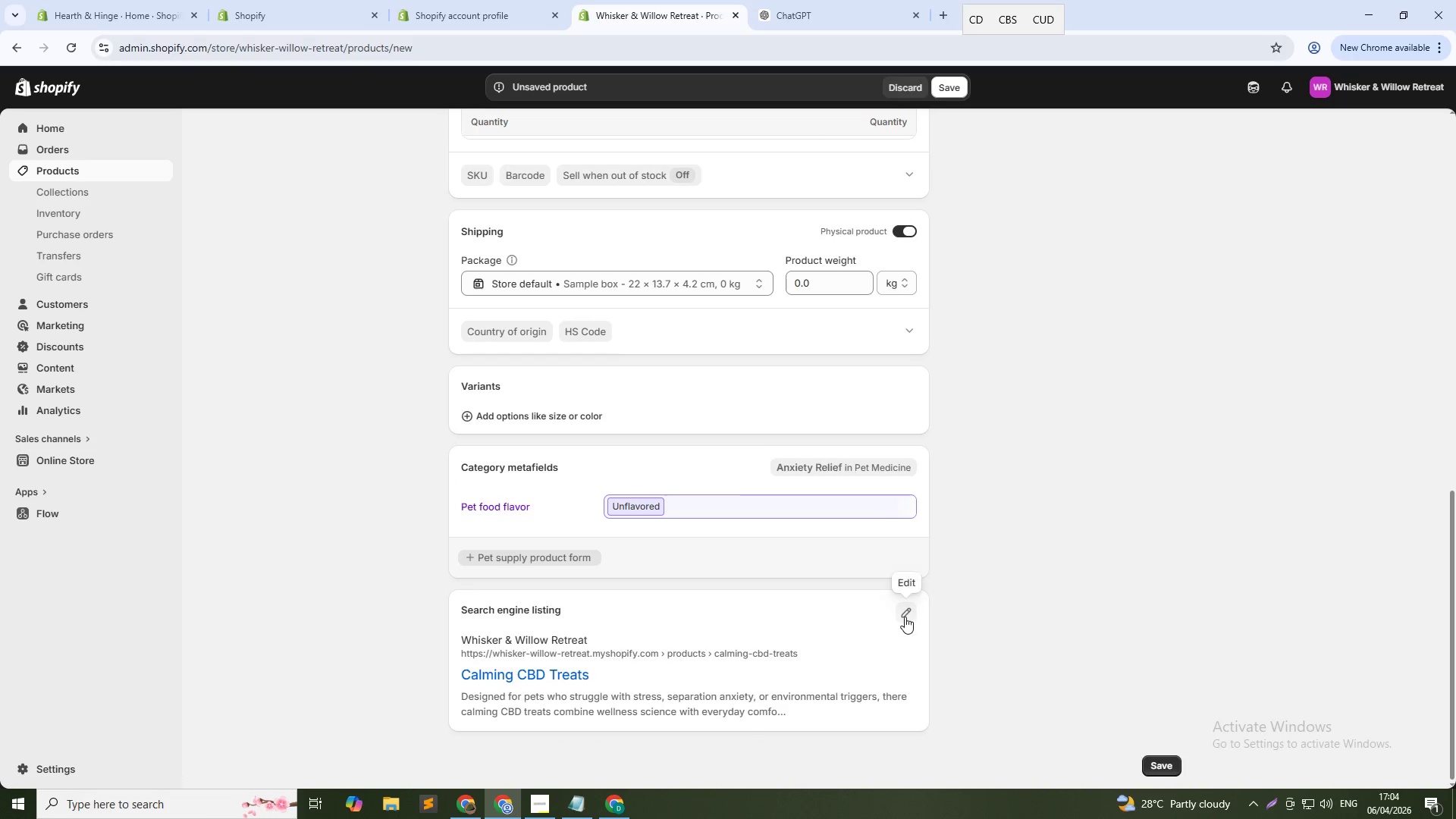 
left_click([905, 617])
 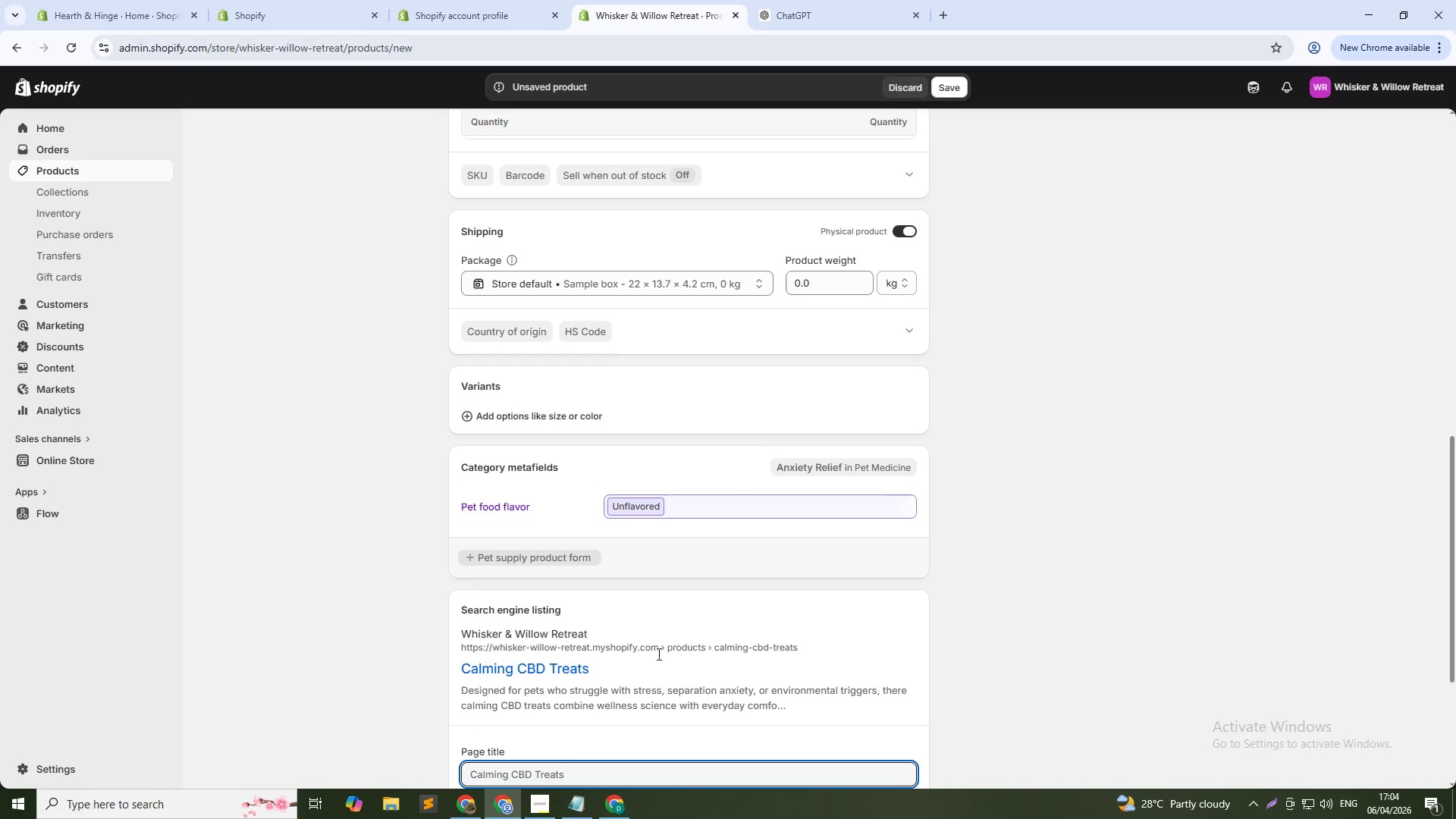 
scroll: coordinate [587, 711], scroll_direction: down, amount: 2.0
 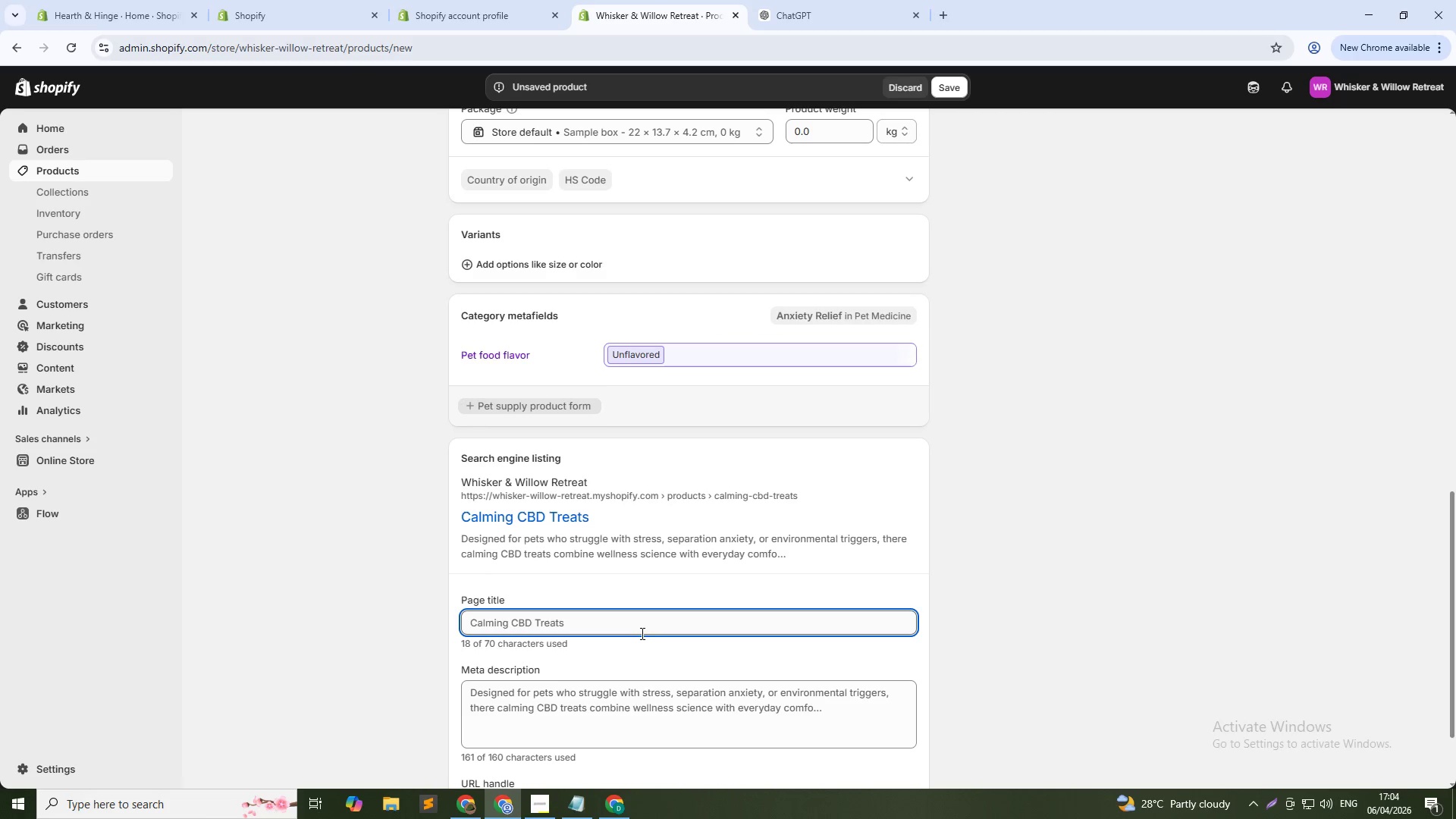 
left_click([638, 627])
 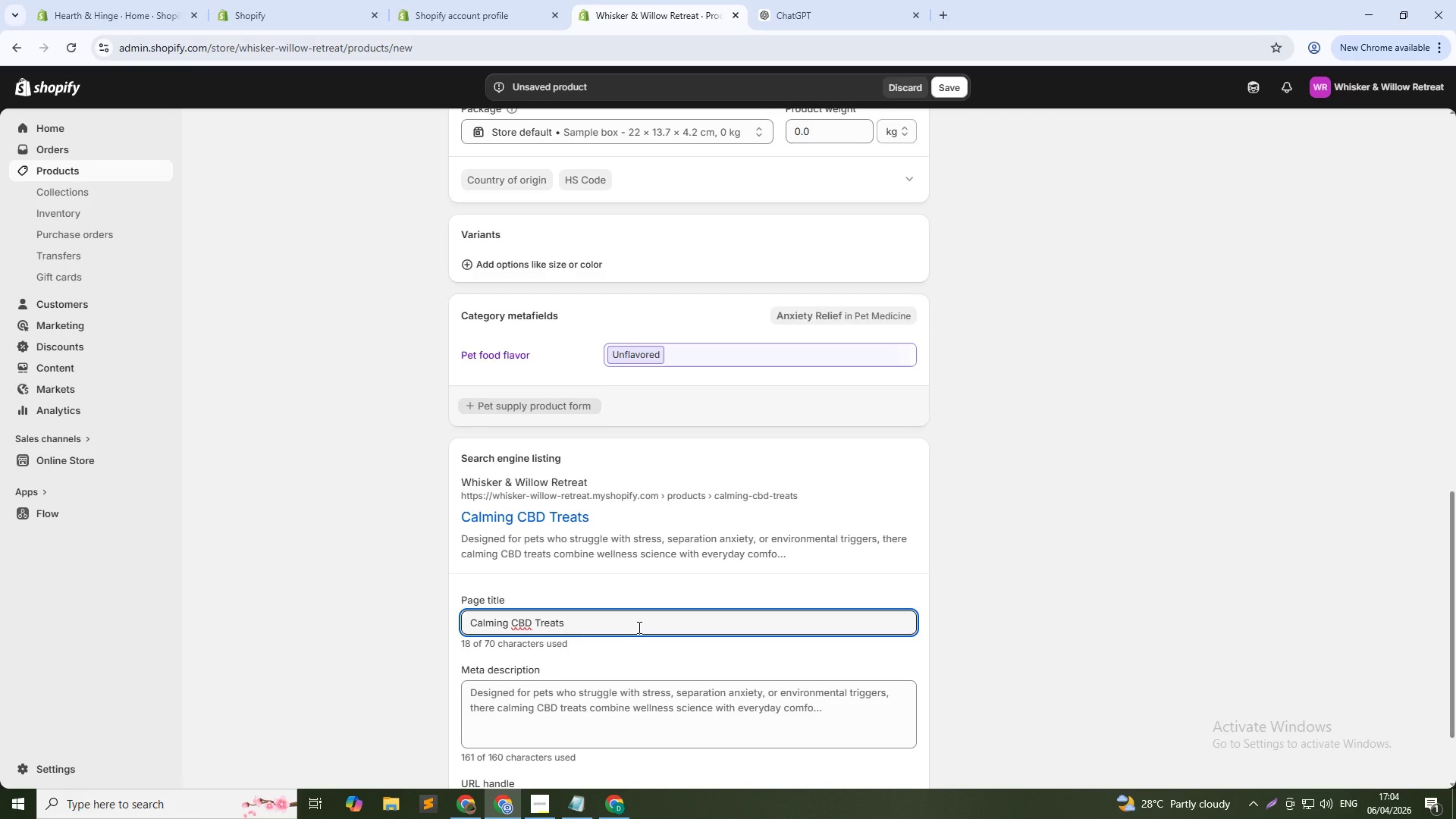 
type( | Anxiety Relief Chews)
 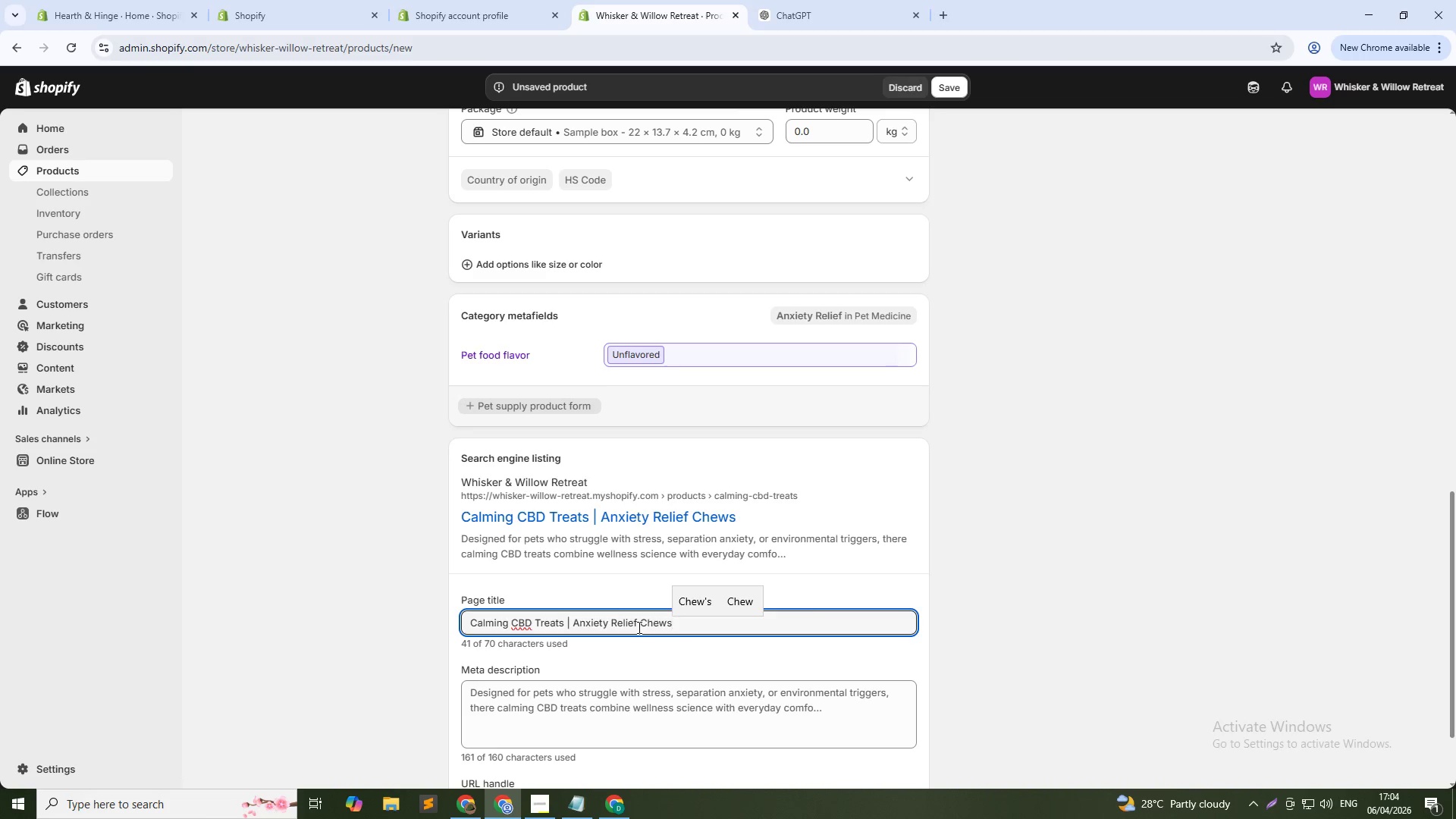 
left_click([667, 704])
 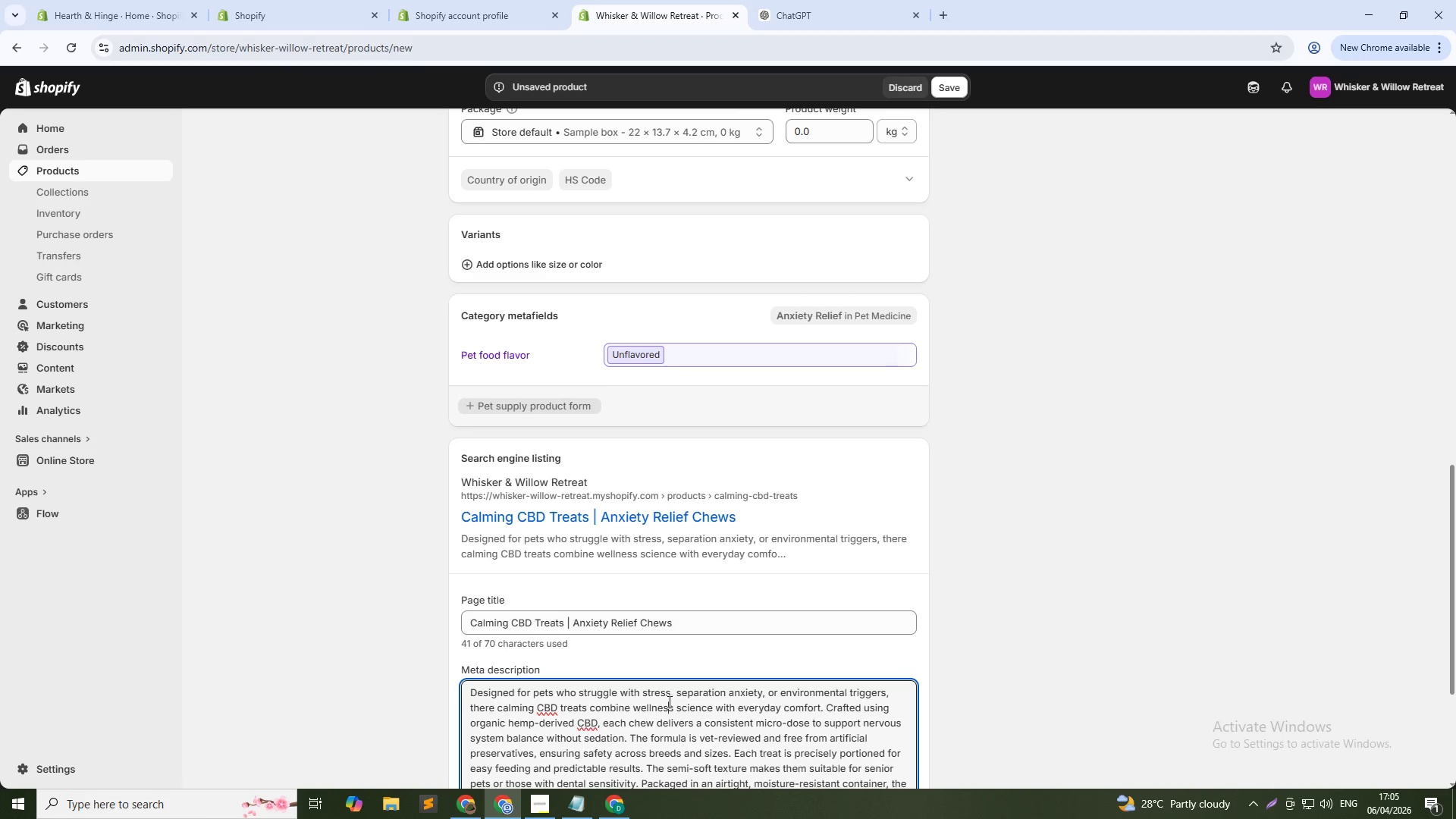 
double_click([672, 701])
 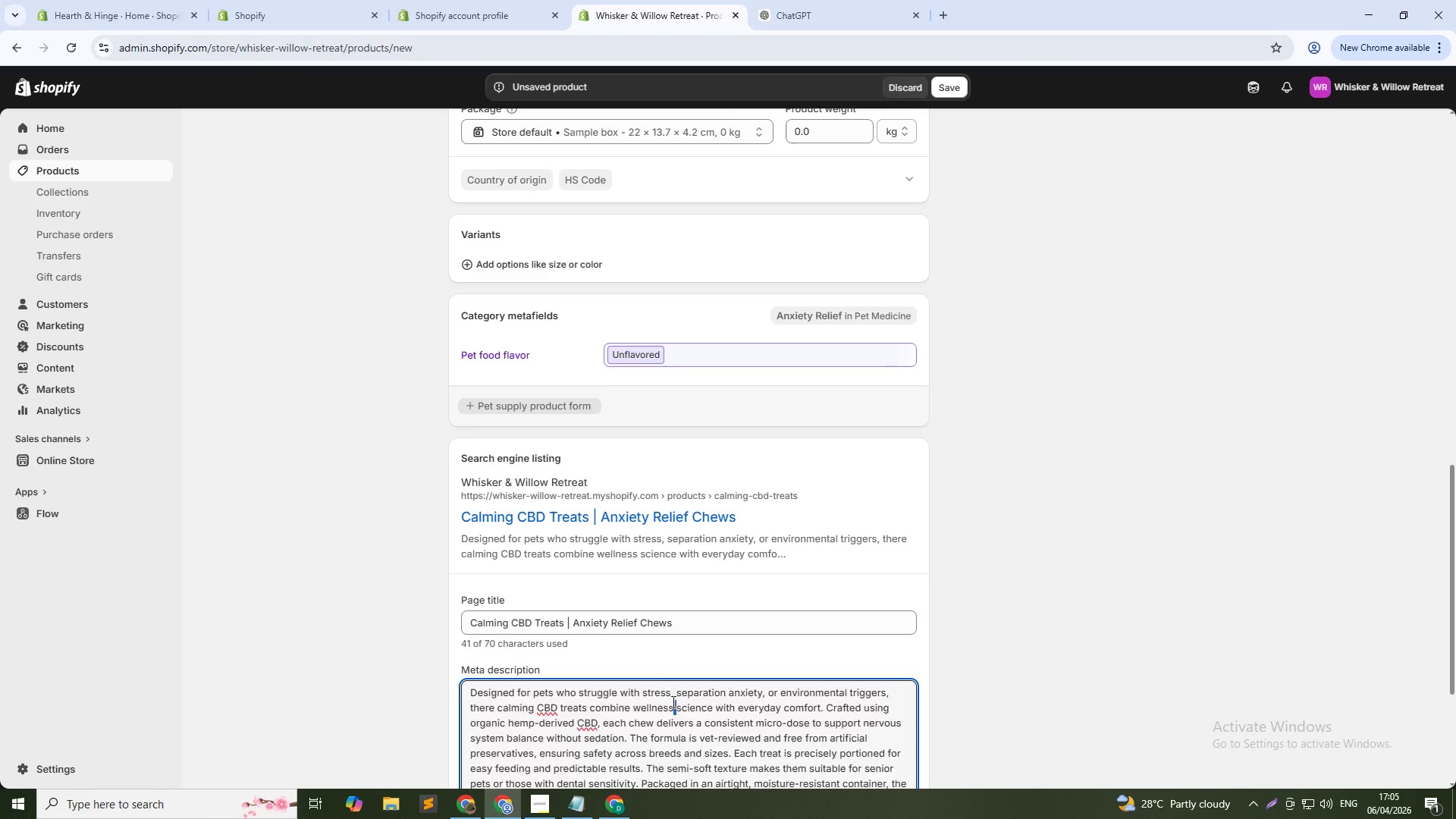 
triple_click([672, 701])
 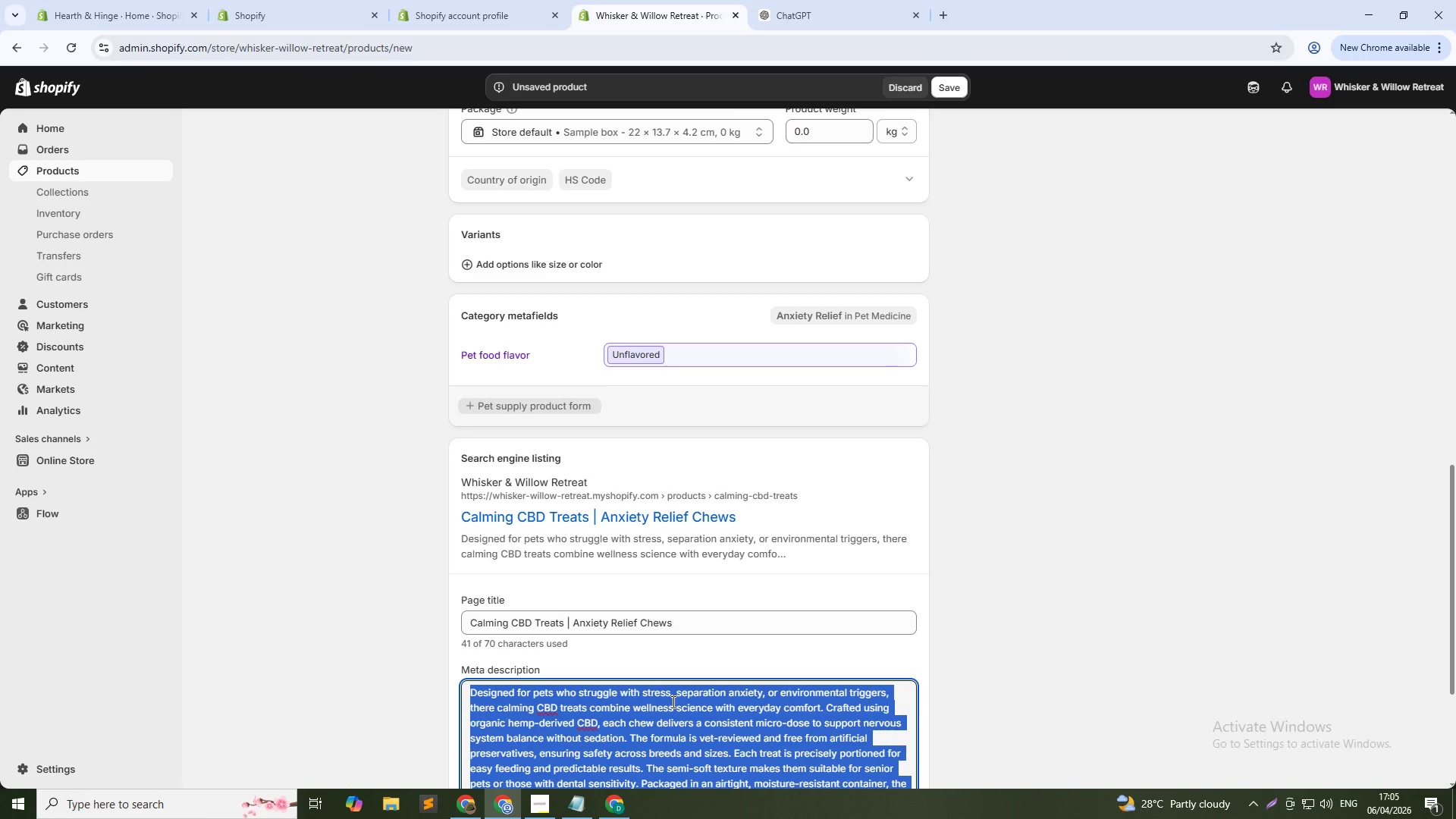 
type(Organic CBD treats for pets. Vet-approved calming formula for anxiety)
 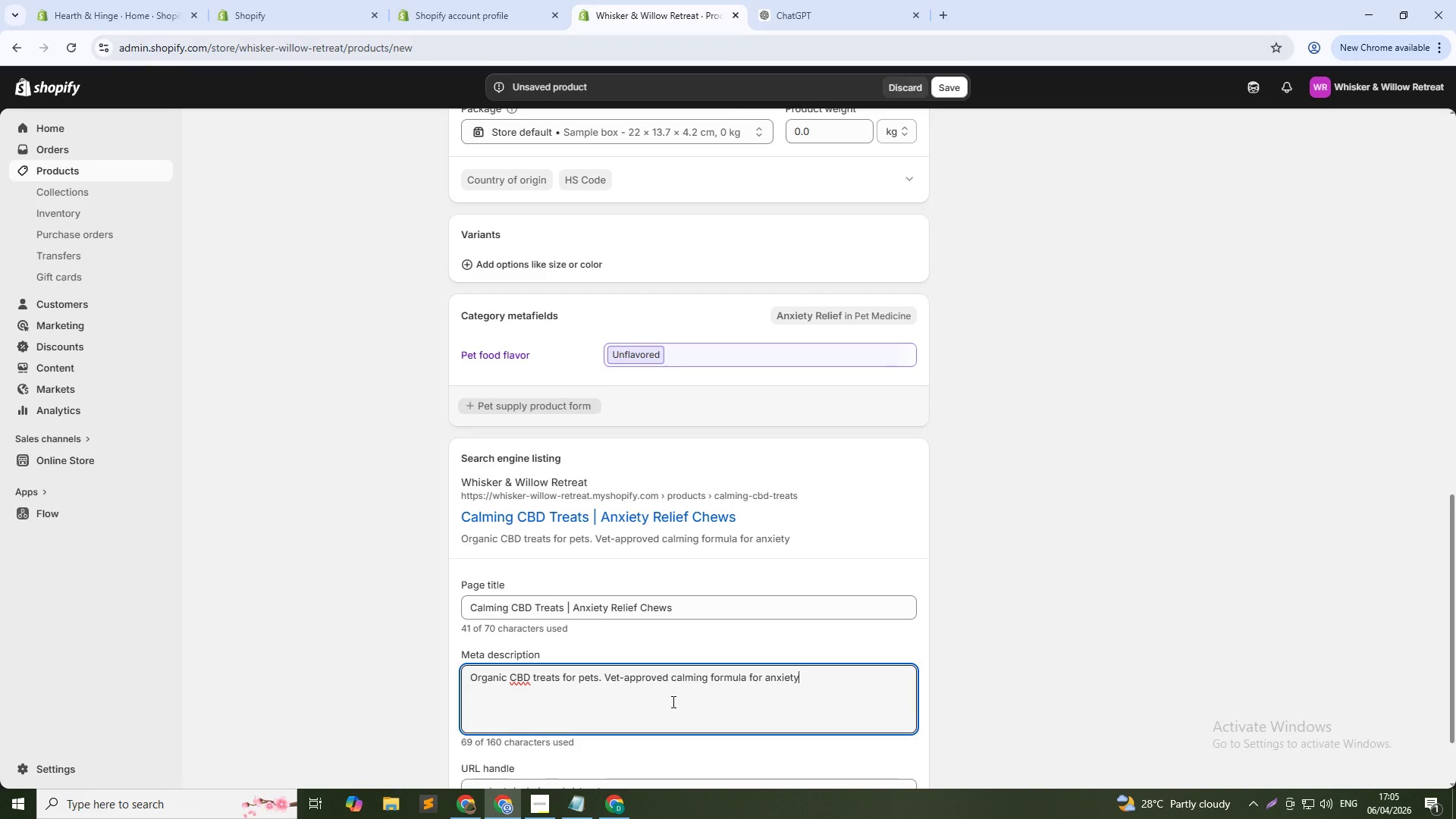 
wait(5.11)
 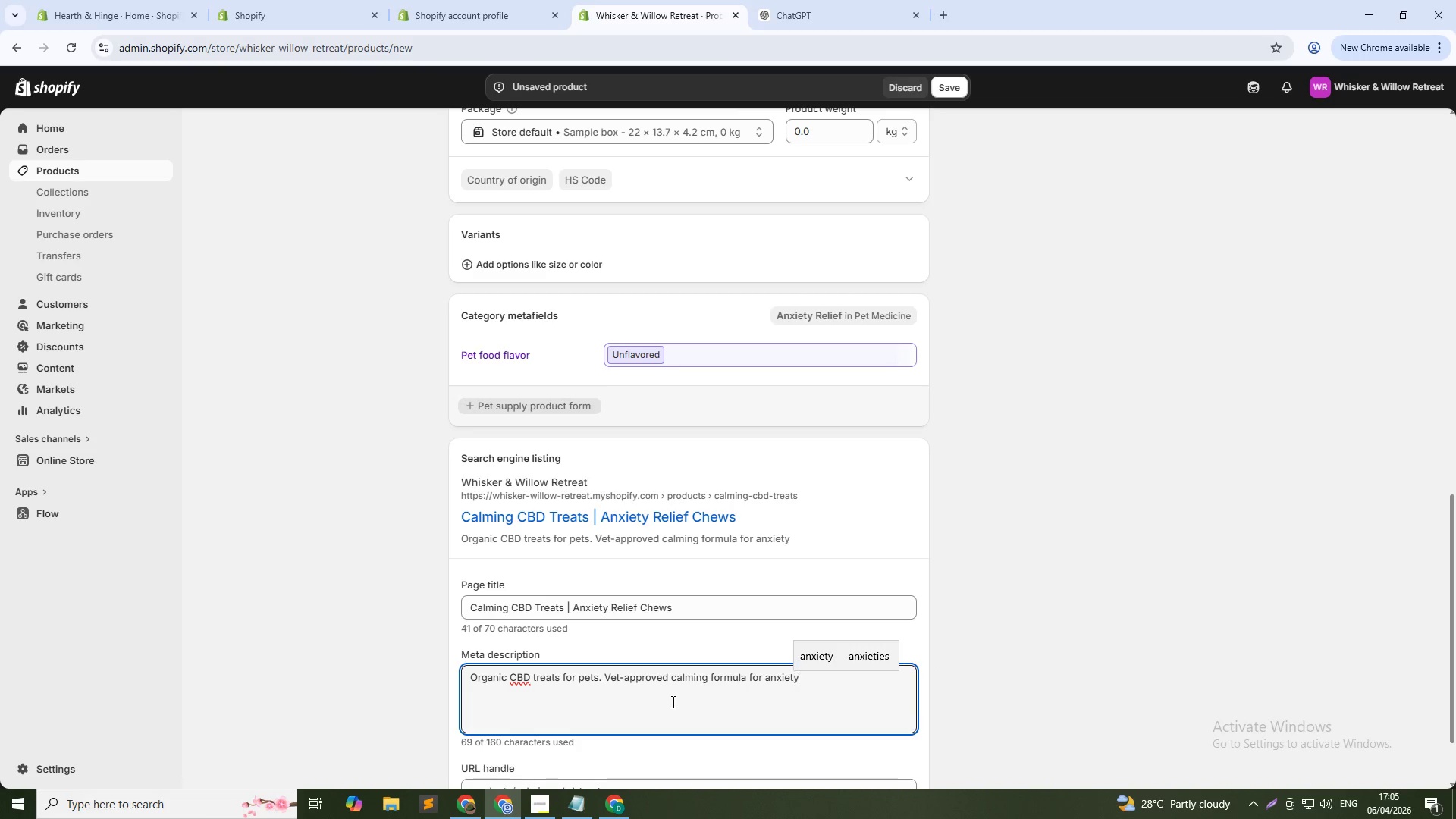 
type(, travel & )
 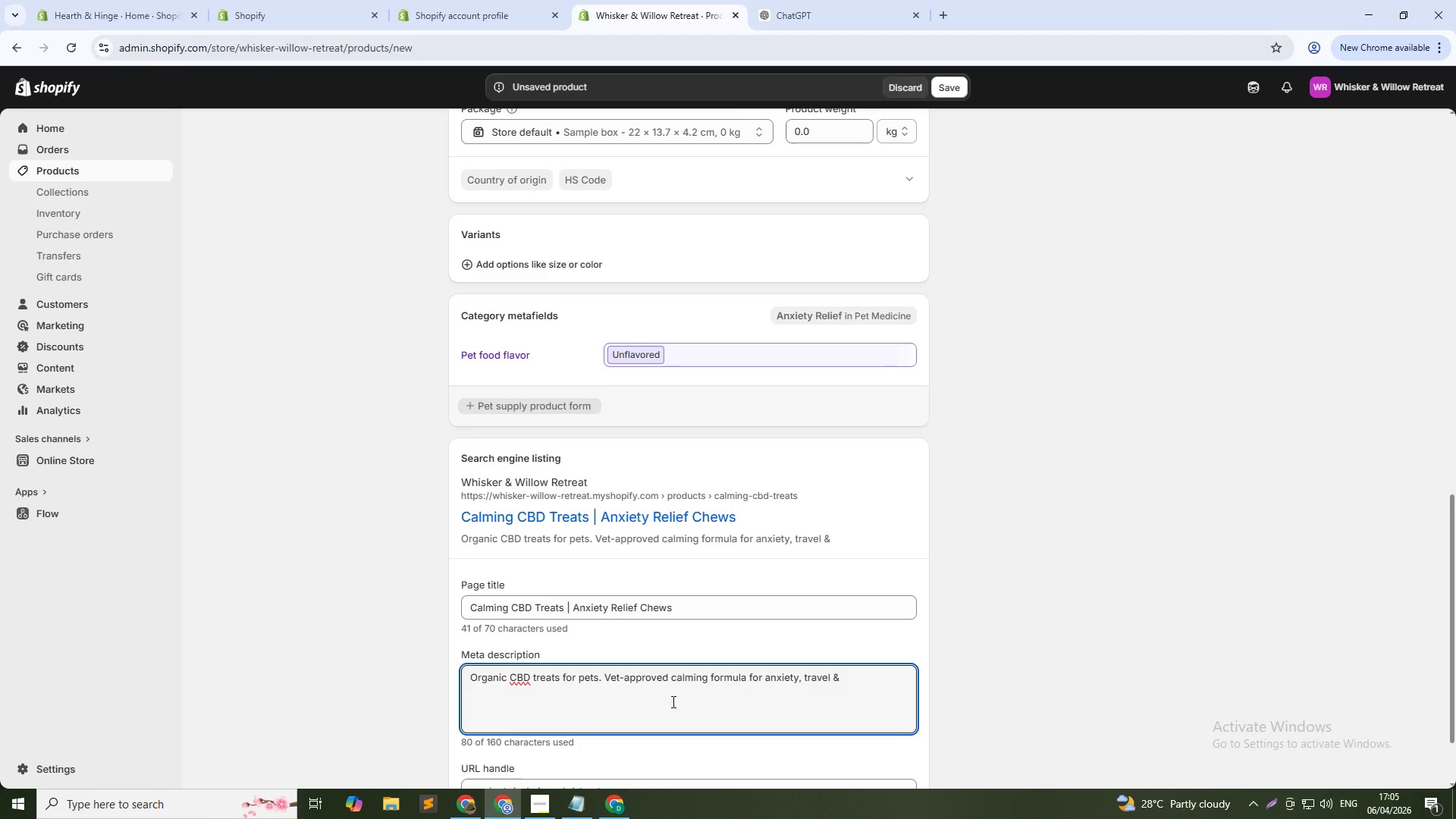 
type(stress relief.)
 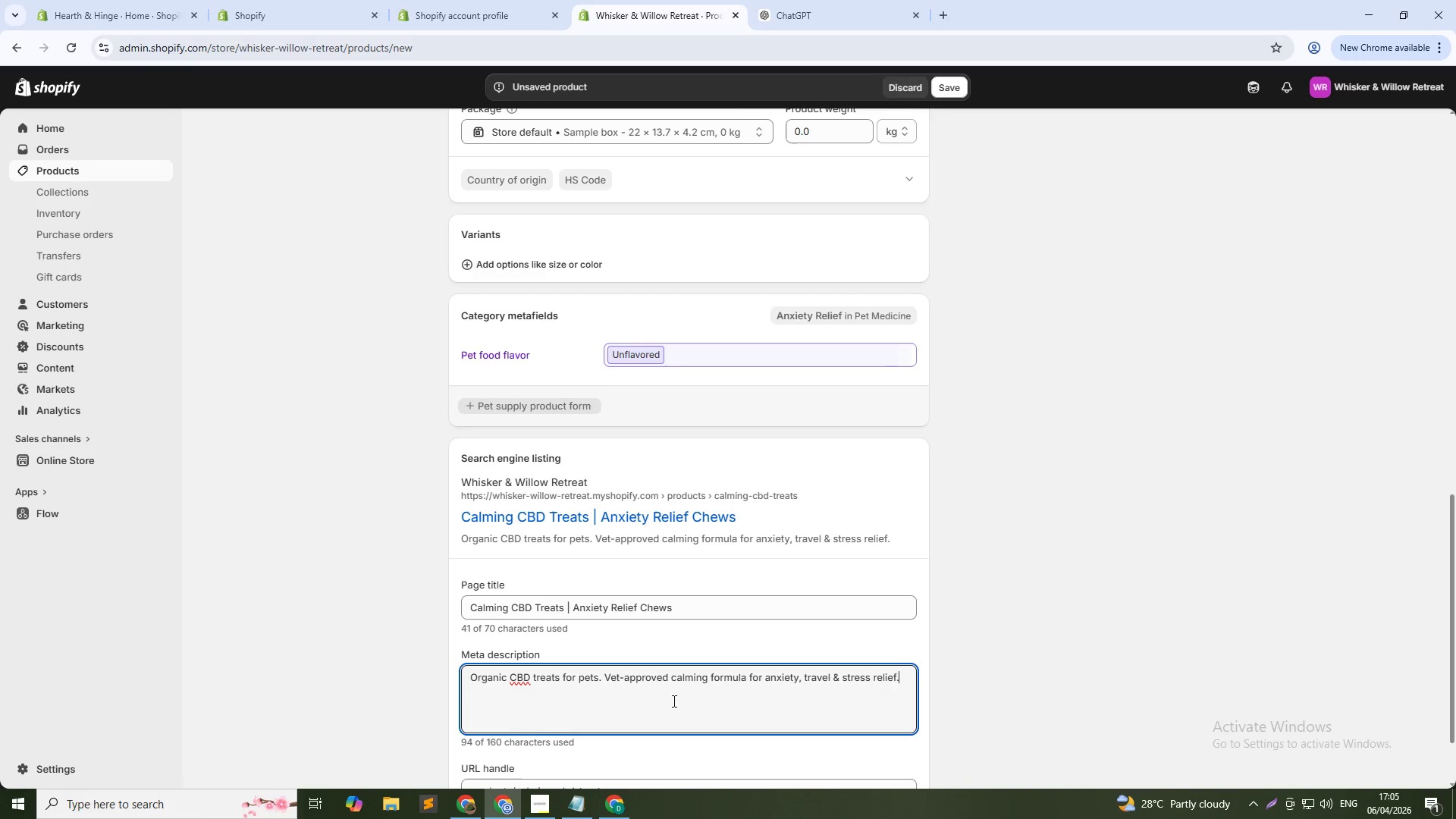 
scroll: coordinate [679, 680], scroll_direction: down, amount: 2.0
 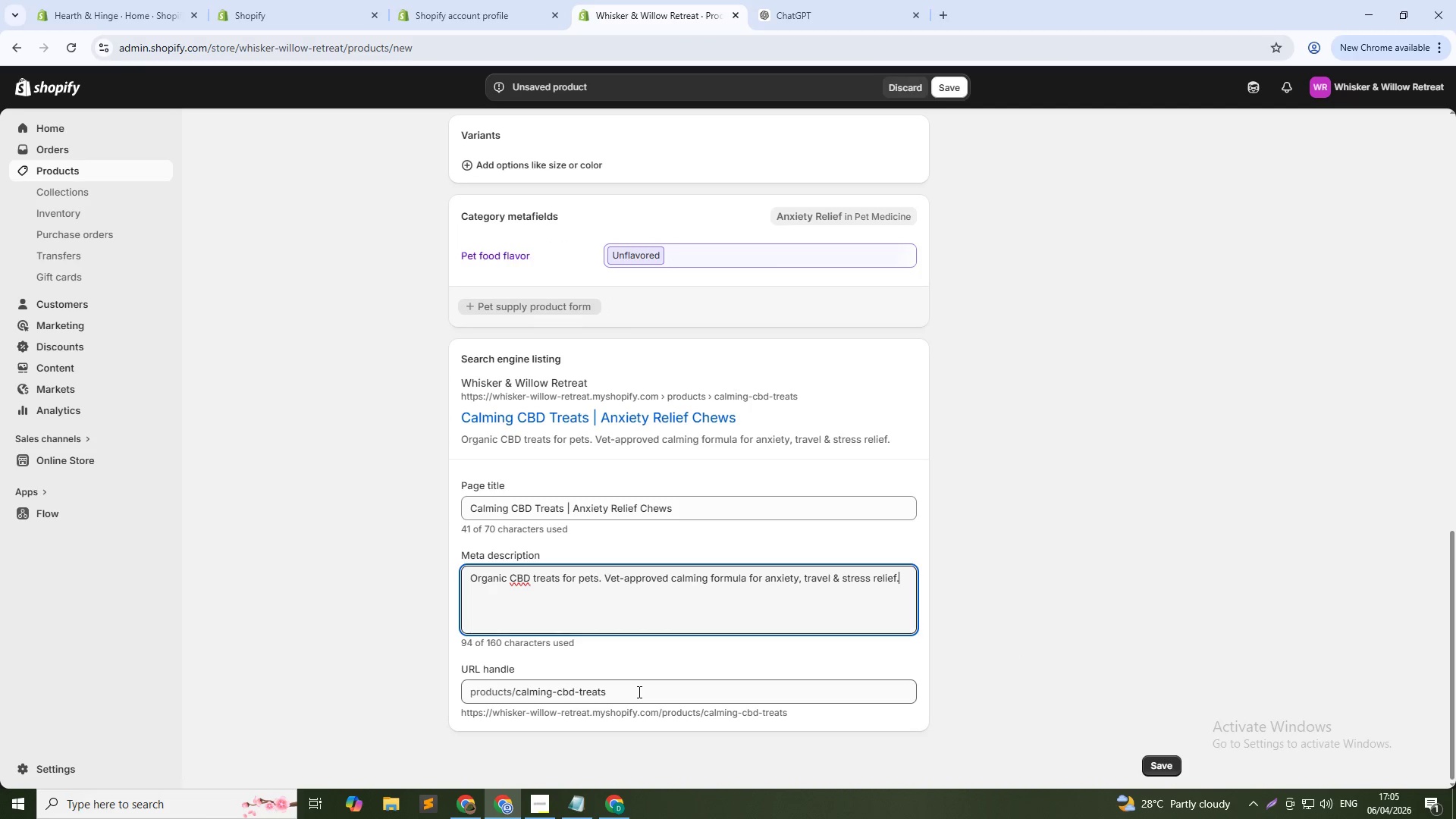 
double_click([638, 692])
 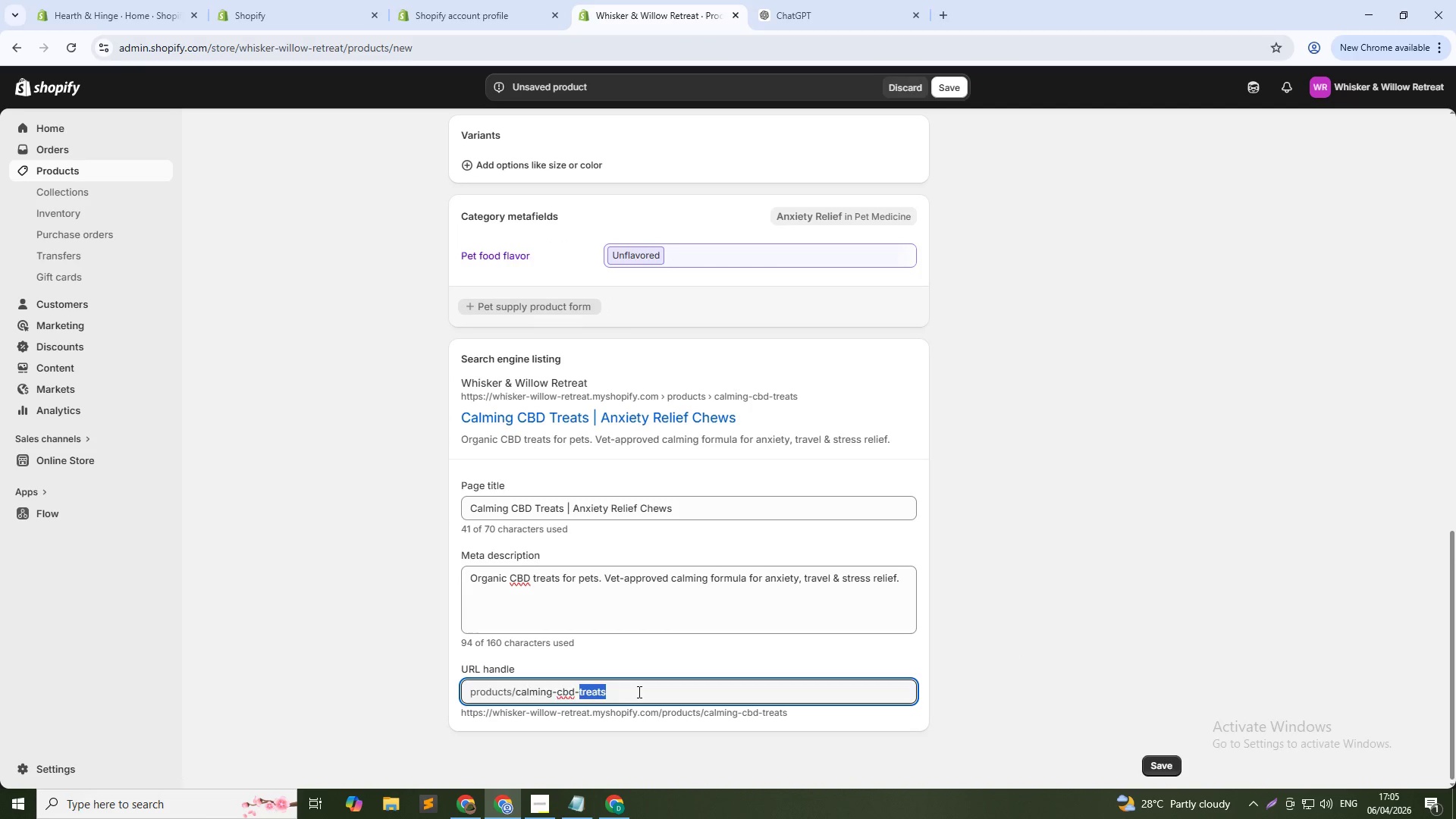 
triple_click([638, 692])
 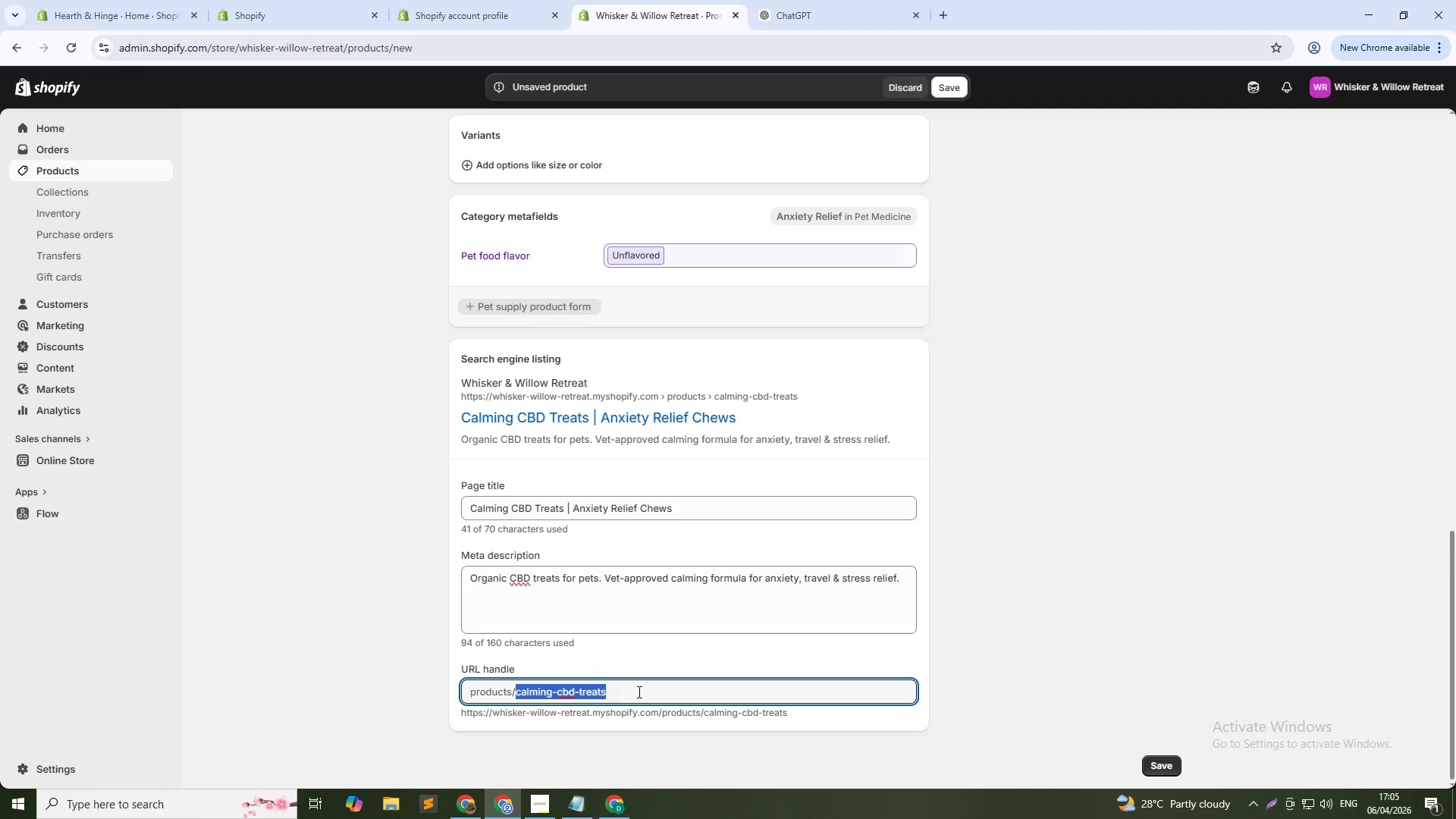 
left_click([638, 692])
 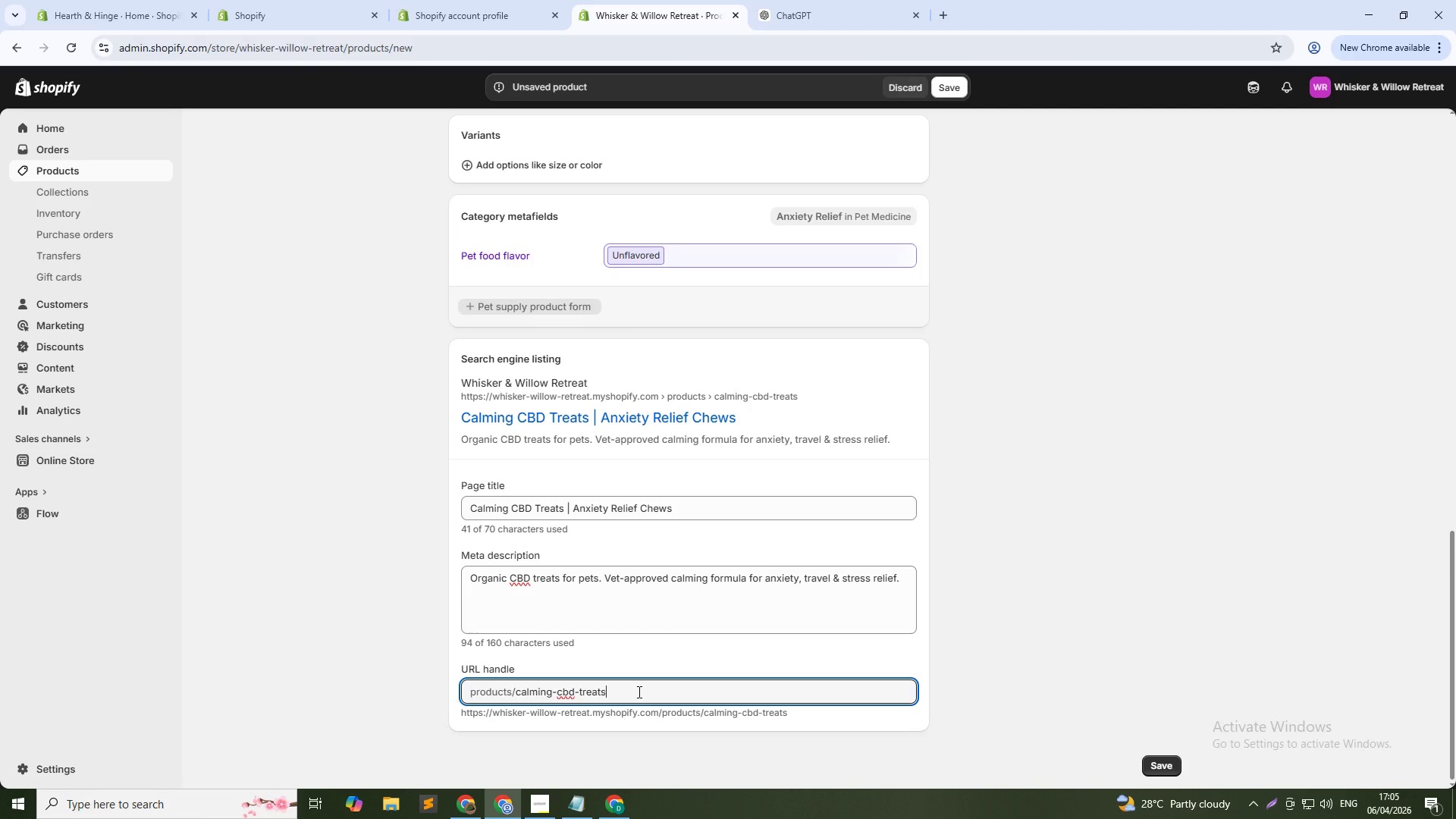 
double_click([638, 692])
 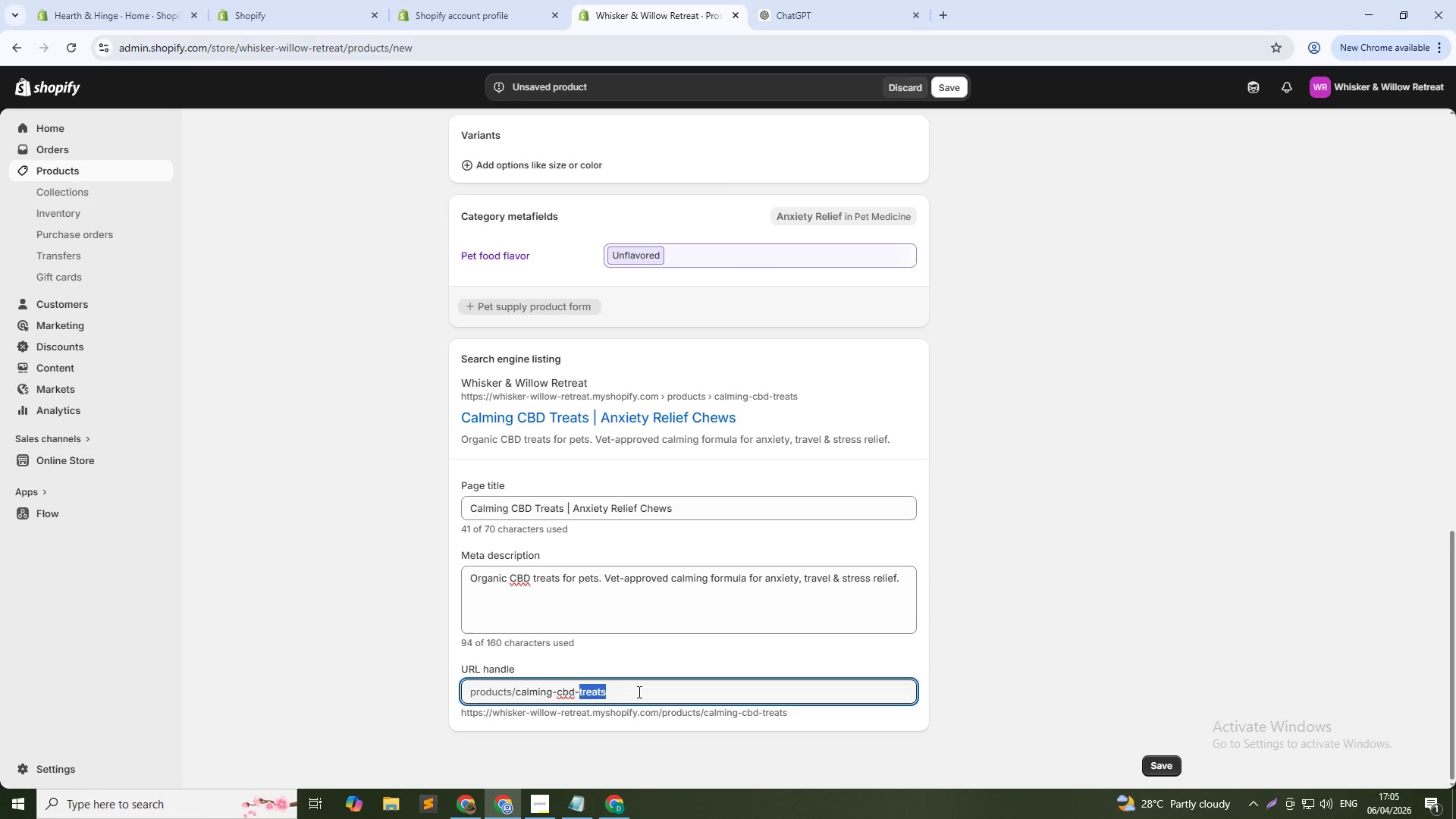 
left_click([638, 692])
 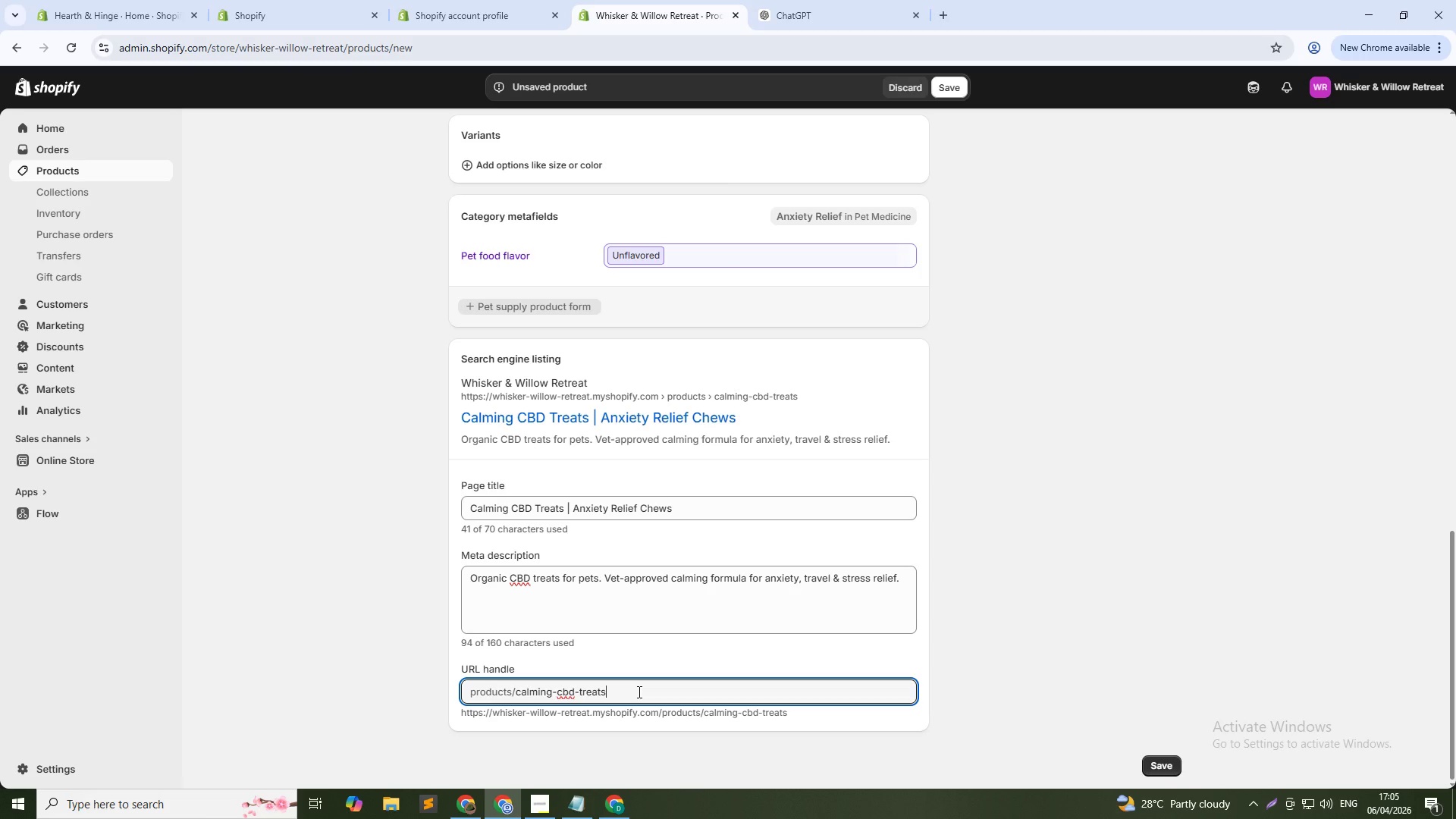 
left_click([638, 692])
 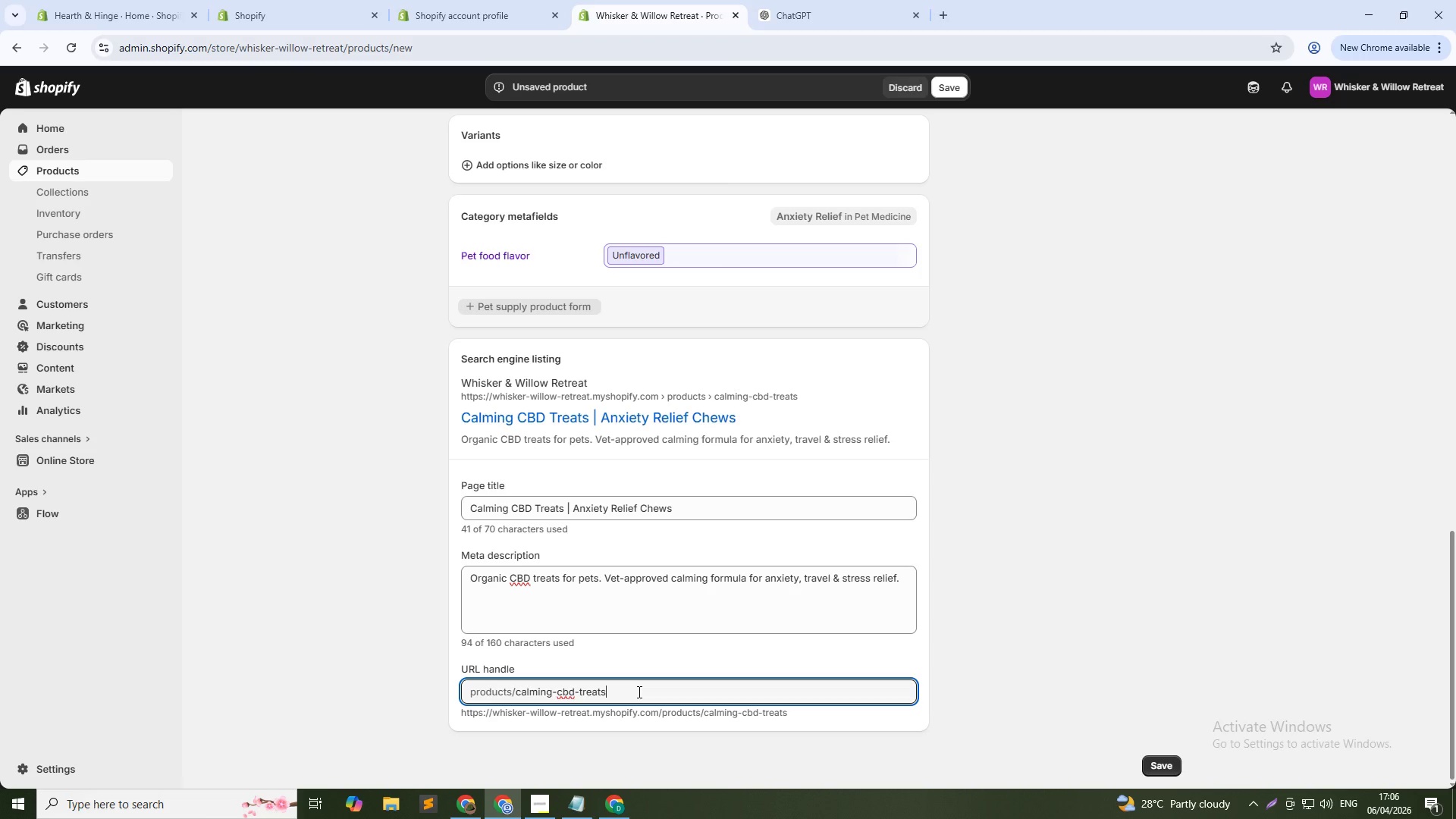 
wait(7.09)
 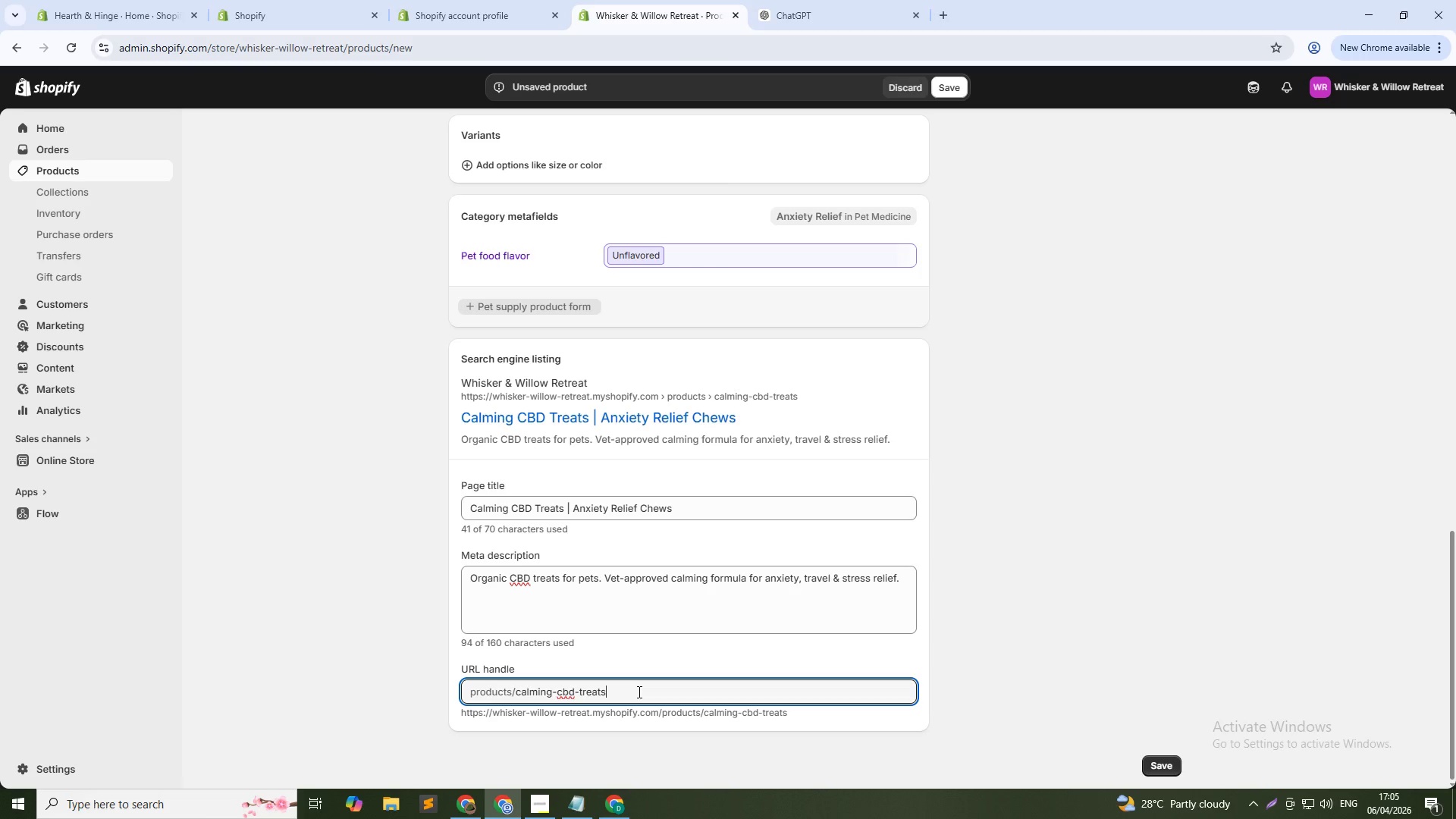 
left_click([638, 692])
 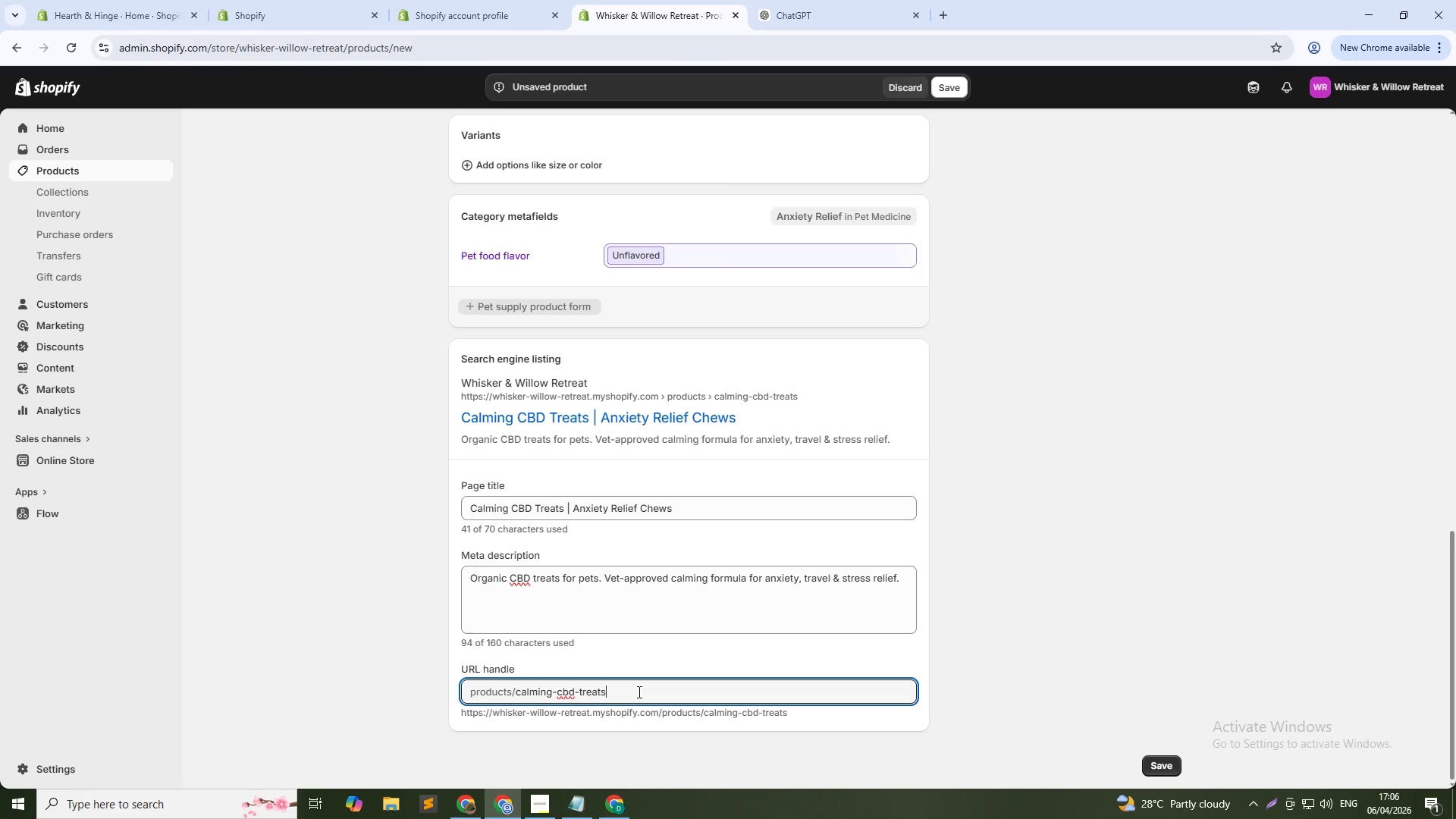 
left_click([638, 692])
 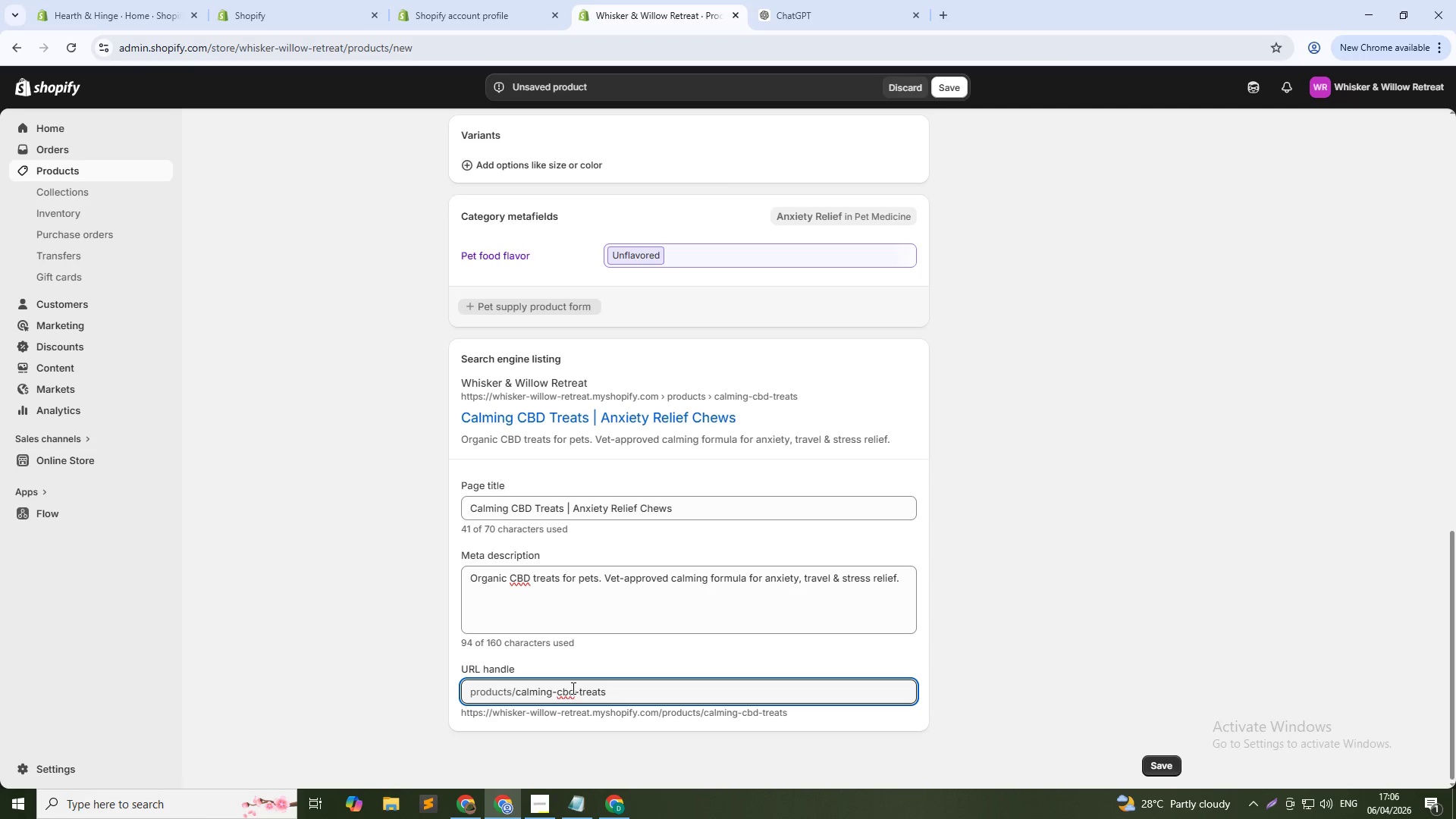 
left_click([577, 690])
 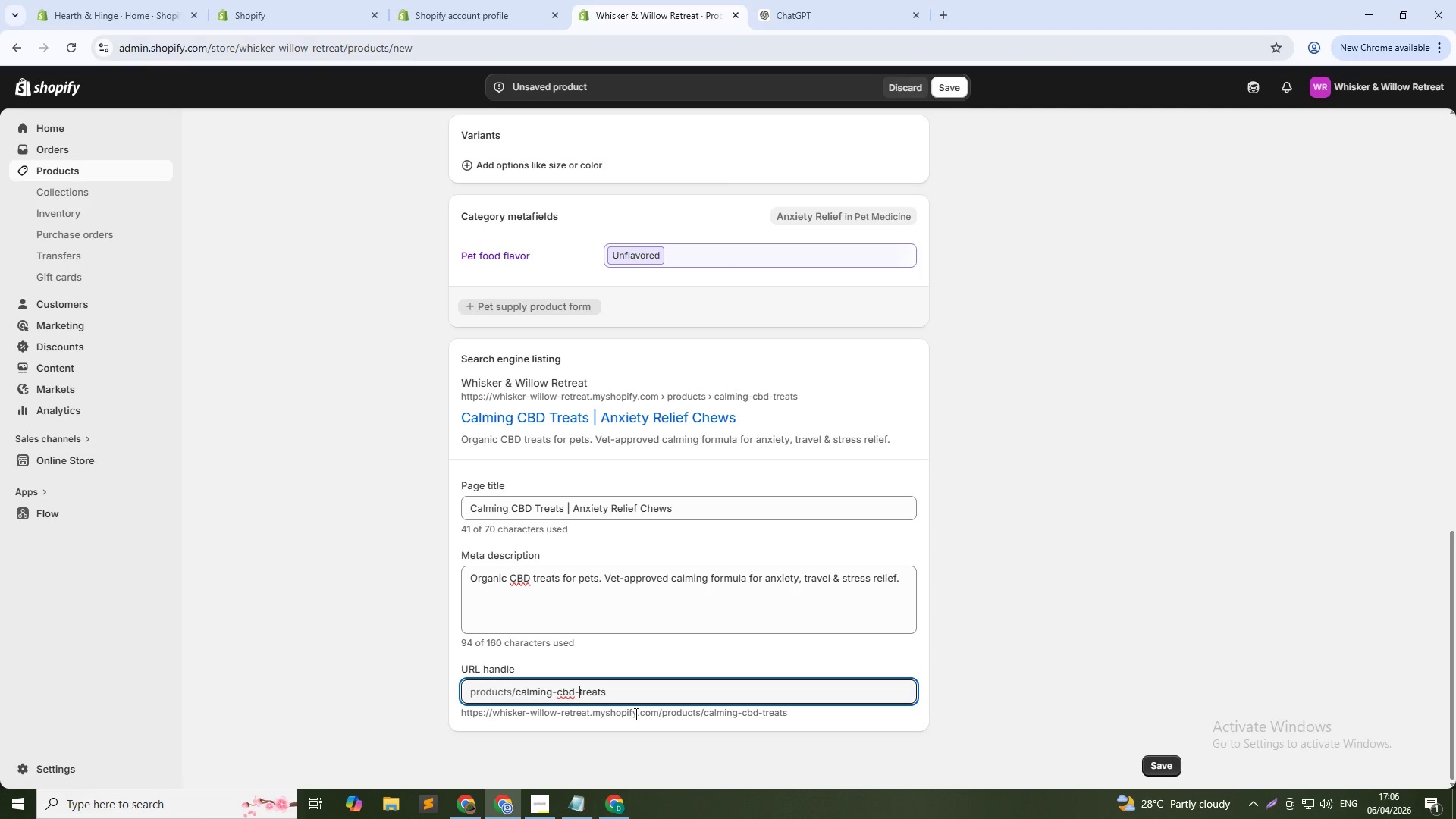 
type(pet-)
 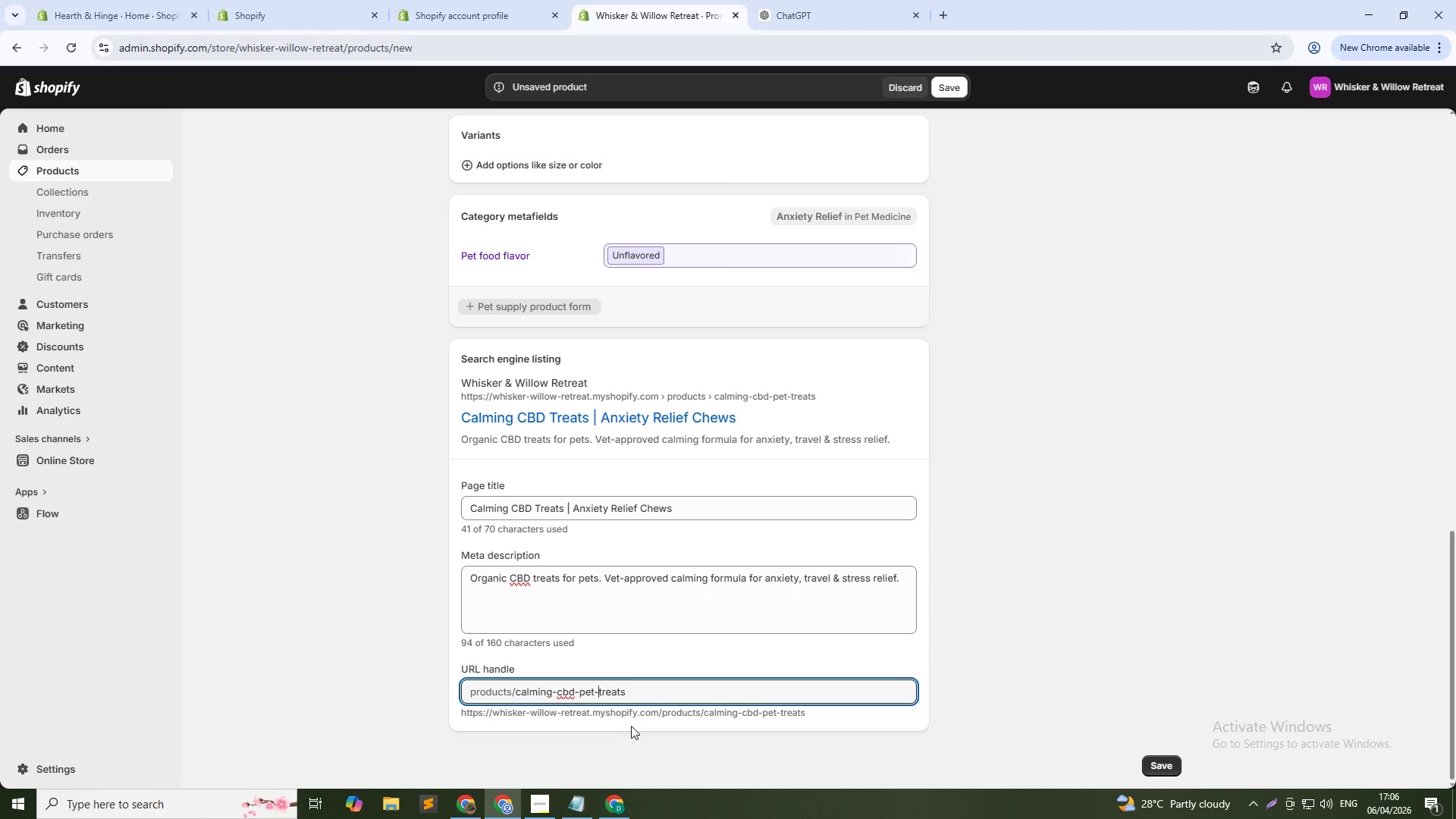 
wait(5.97)
 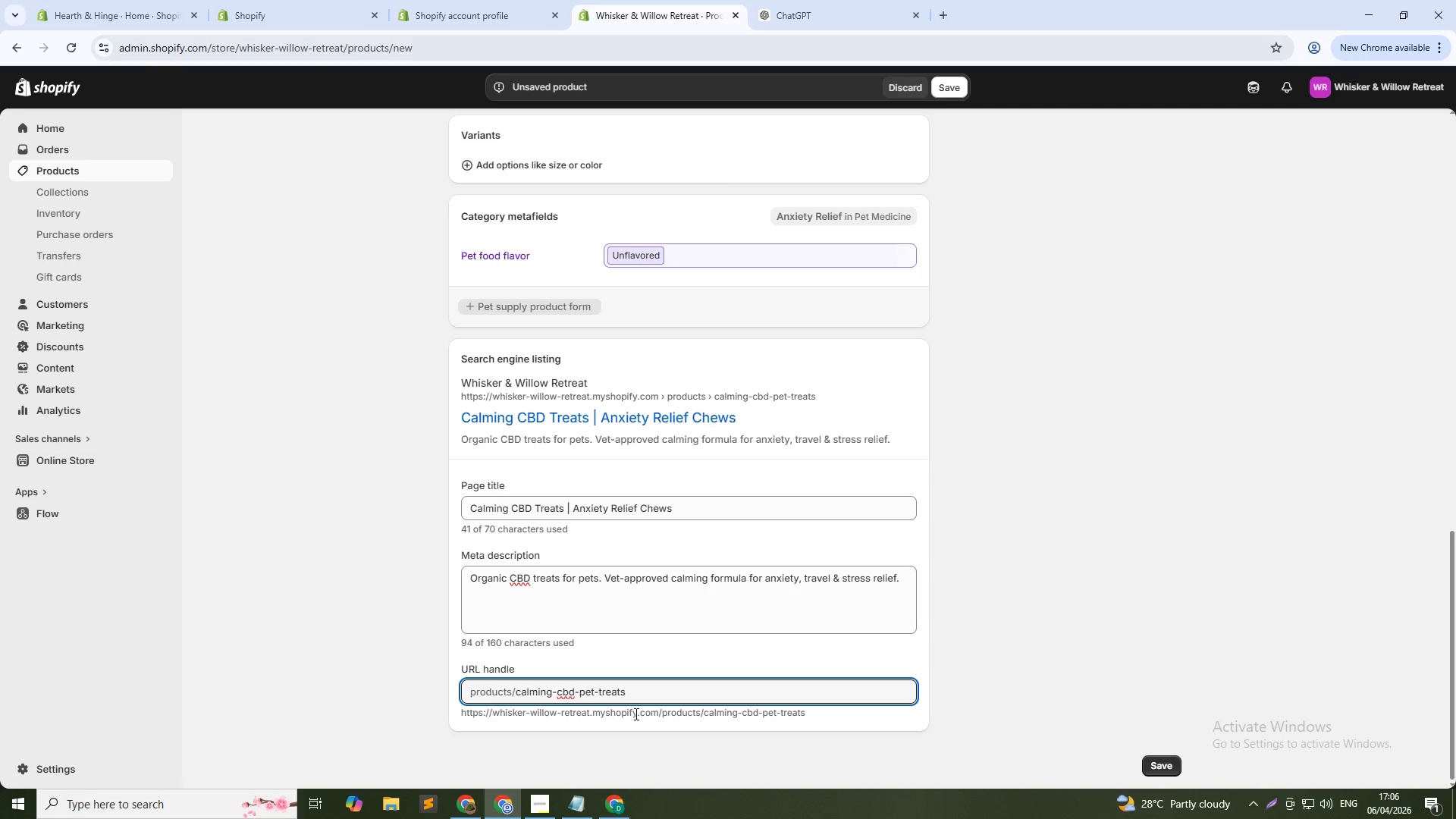 
left_click([654, 691])
 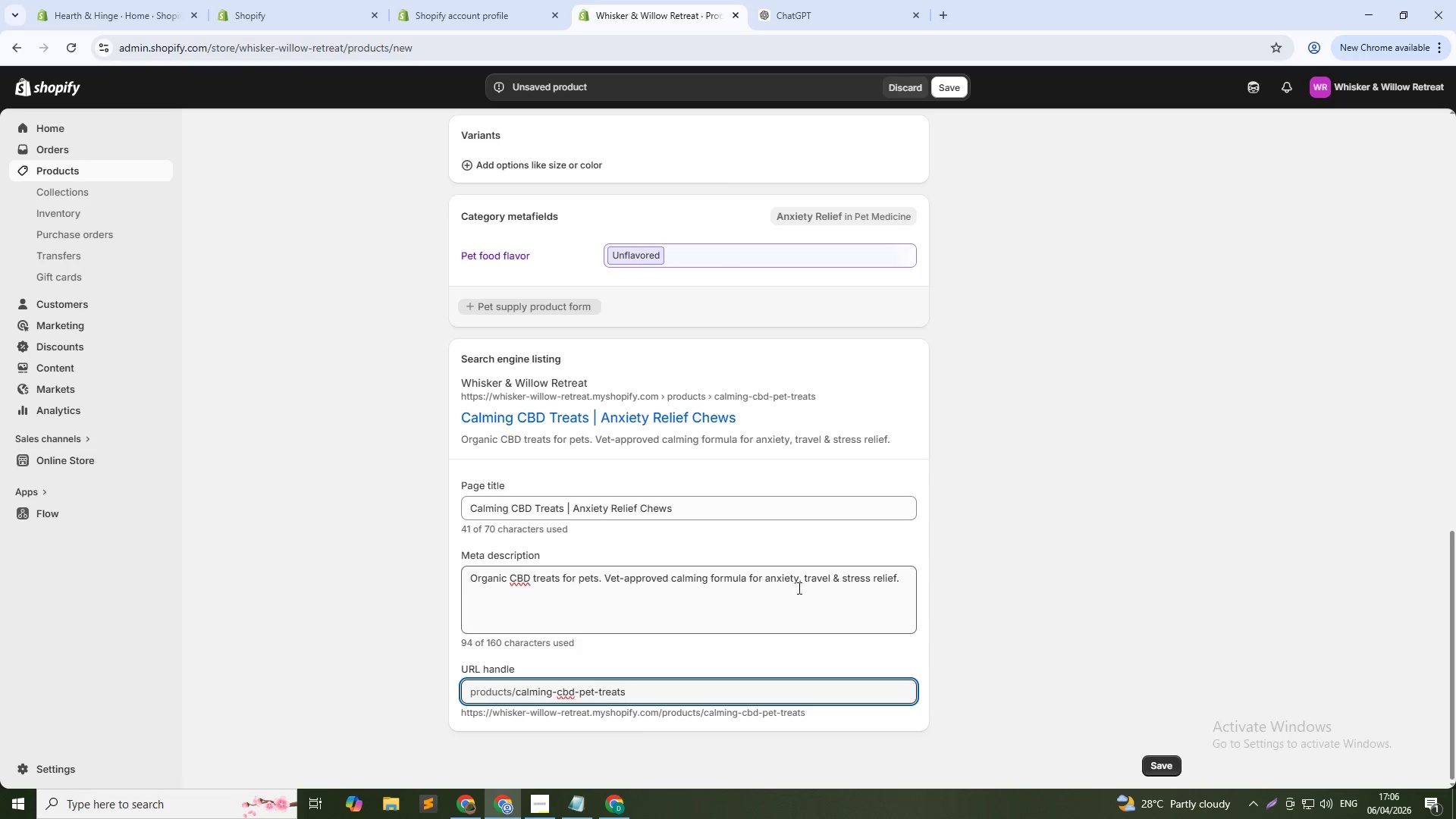 
scroll: coordinate [710, 327], scroll_direction: up, amount: 11.0
 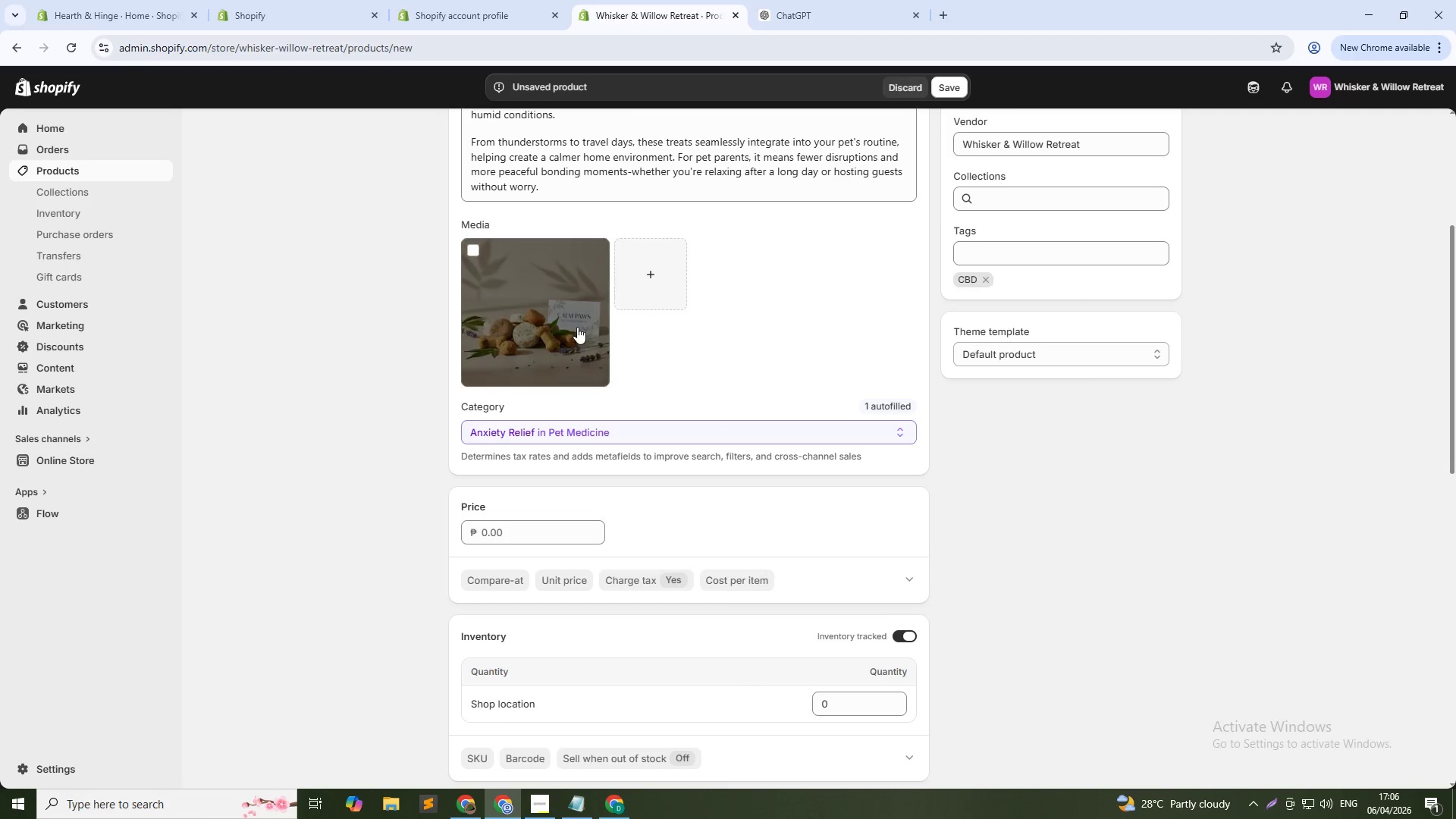 
left_click([576, 327])
 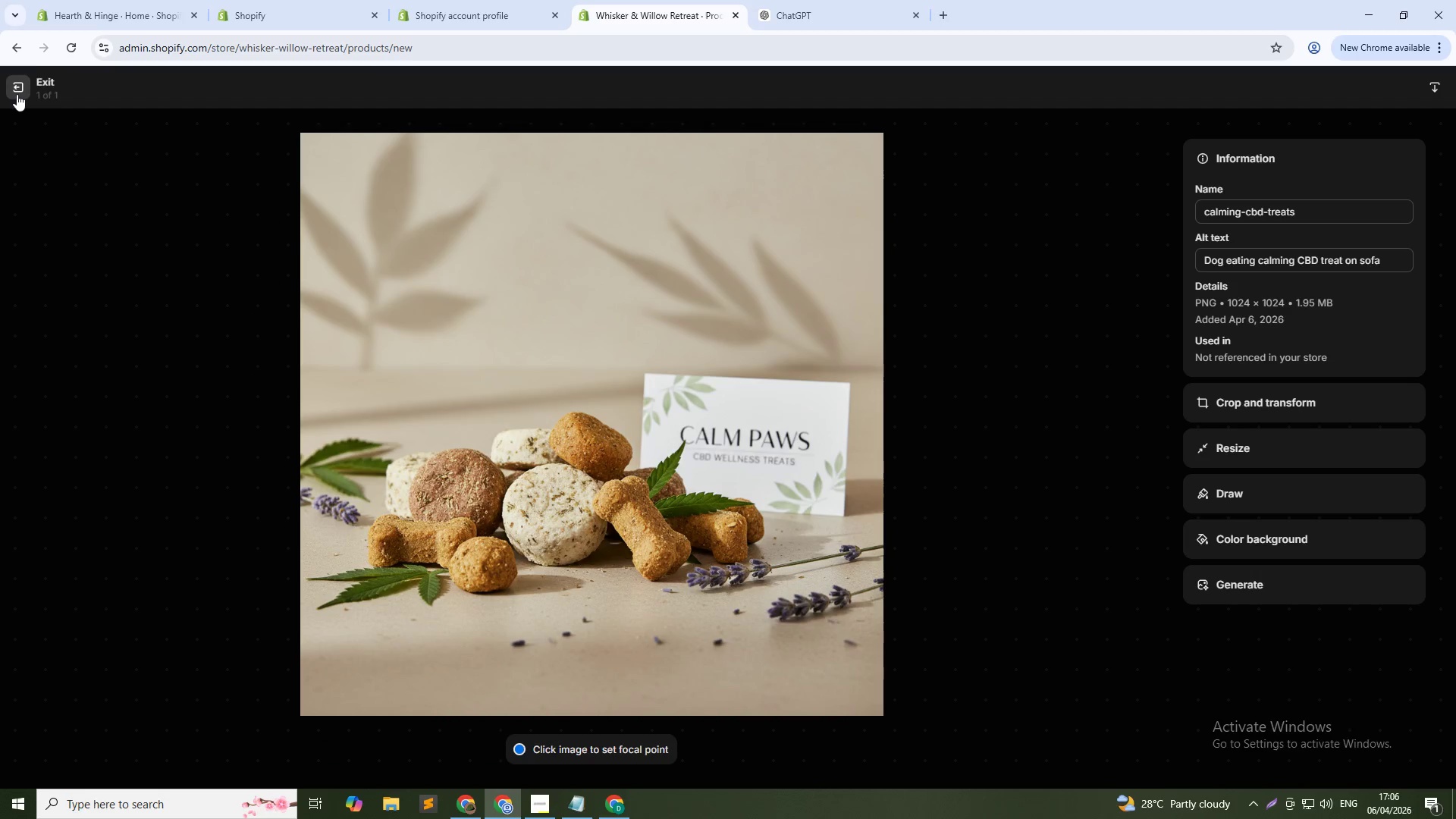 
left_click([17, 94])
 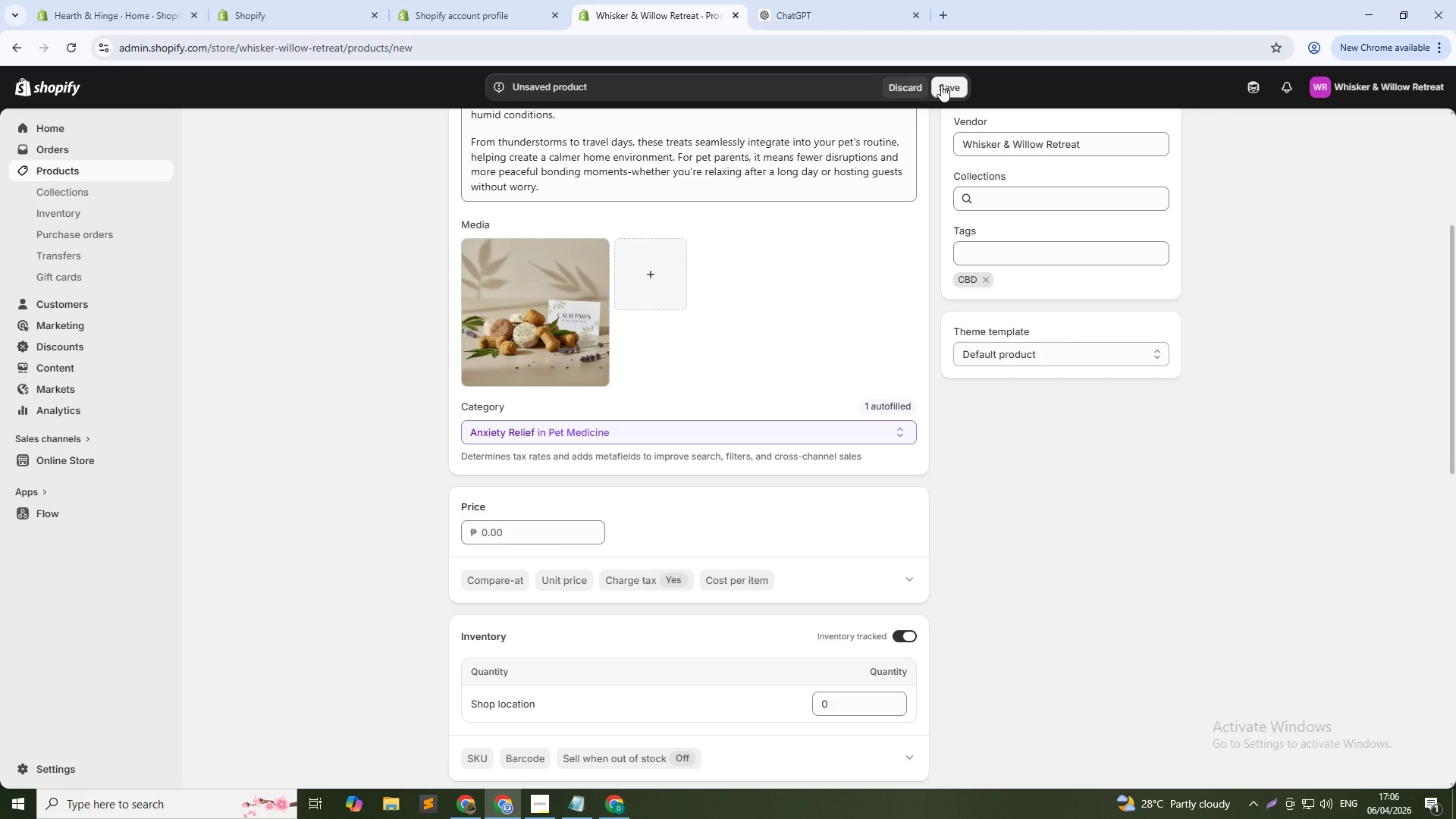 
scroll: coordinate [777, 249], scroll_direction: up, amount: 1.0
 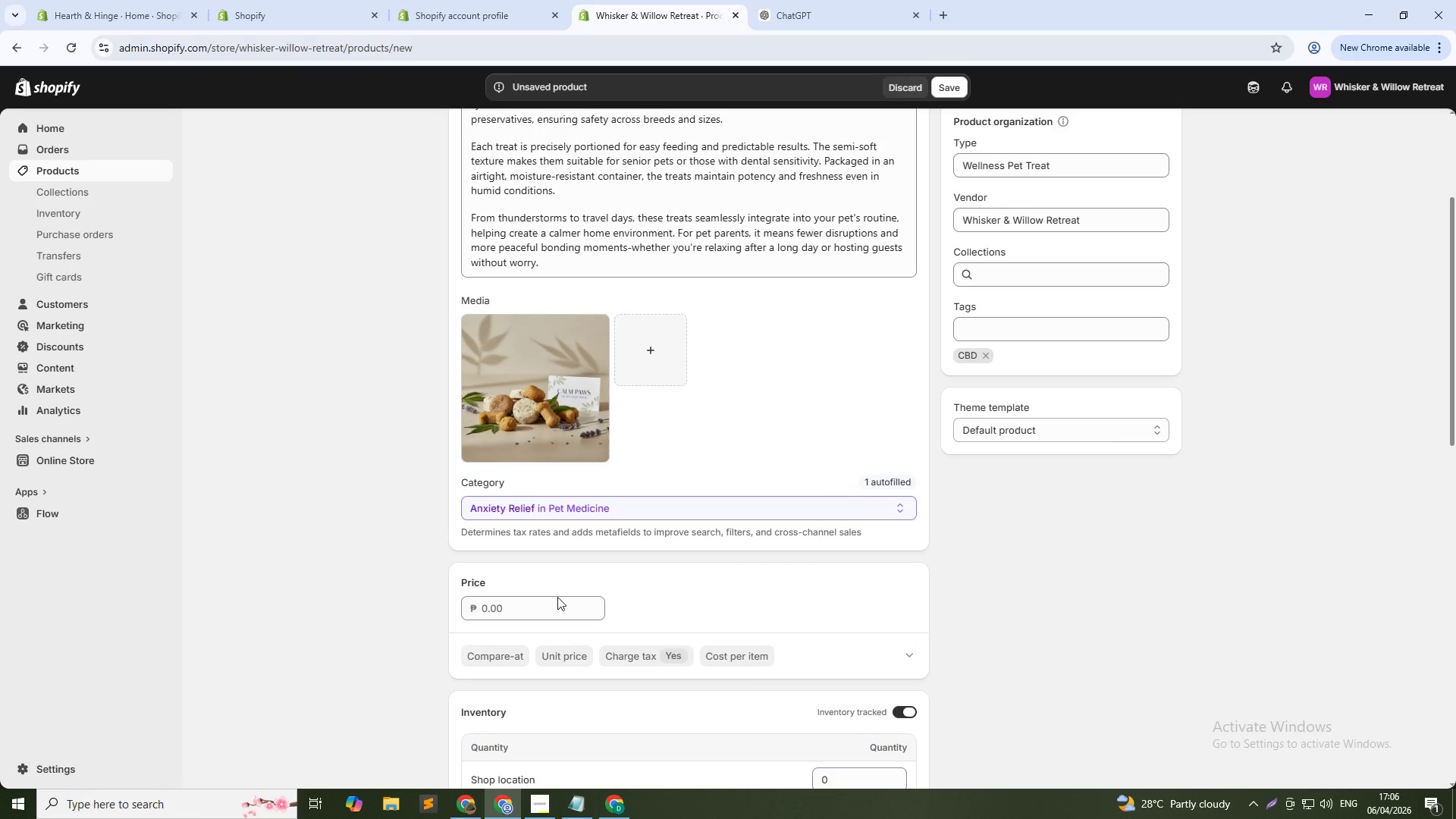 
left_click([557, 613])
 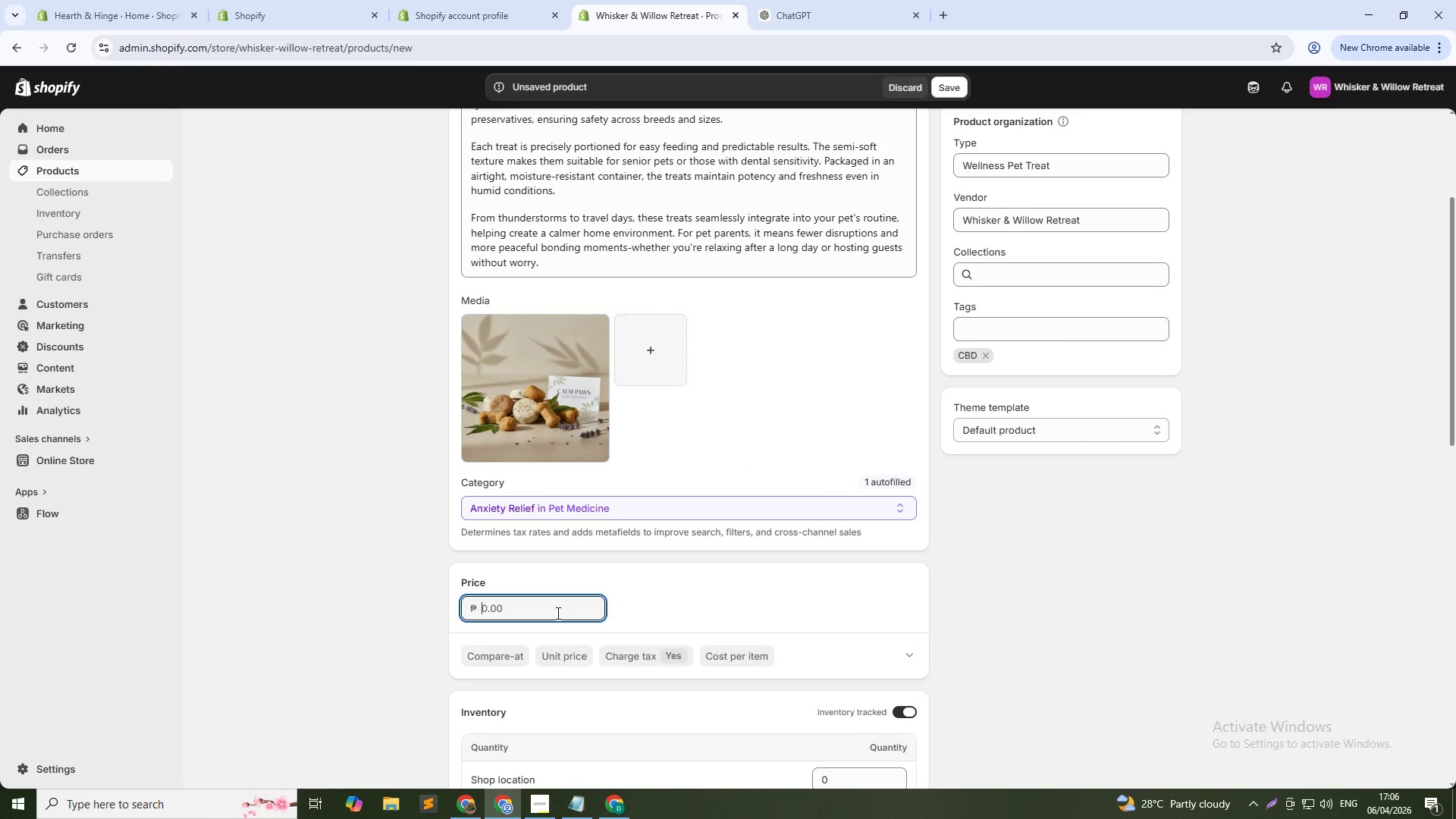 
key(Numpad1)
 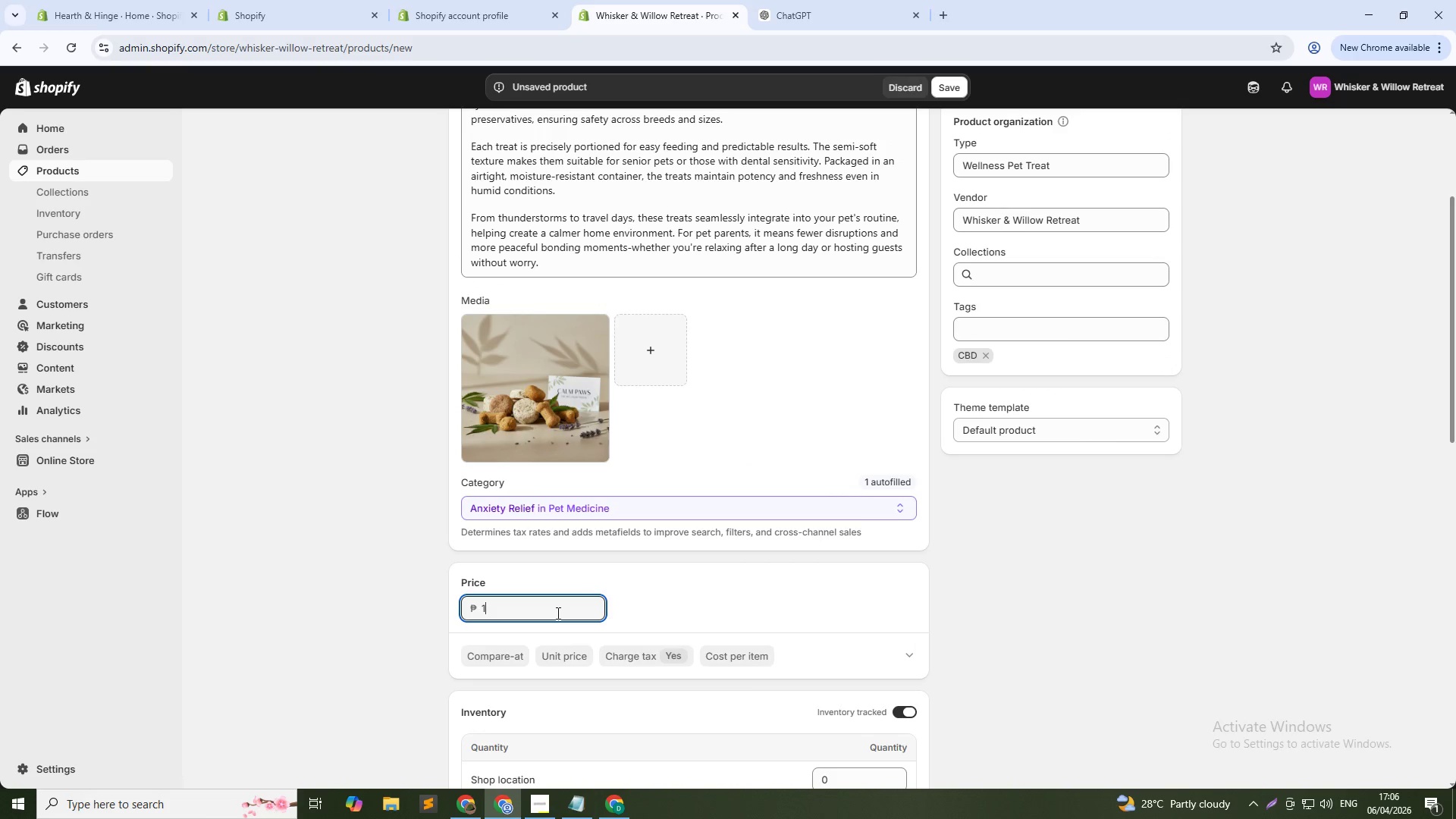 
key(Numpad0)
 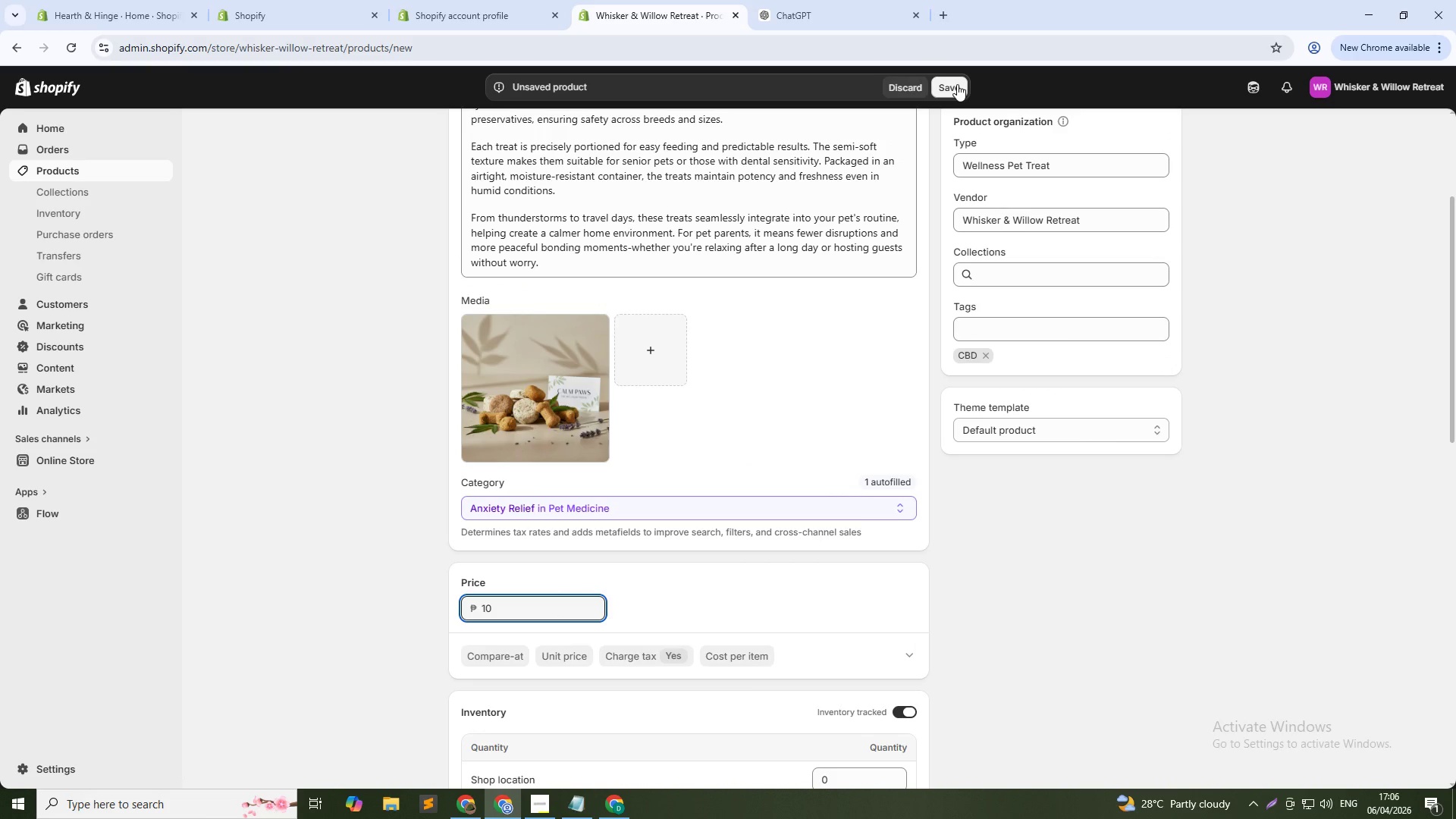 
left_click([957, 84])
 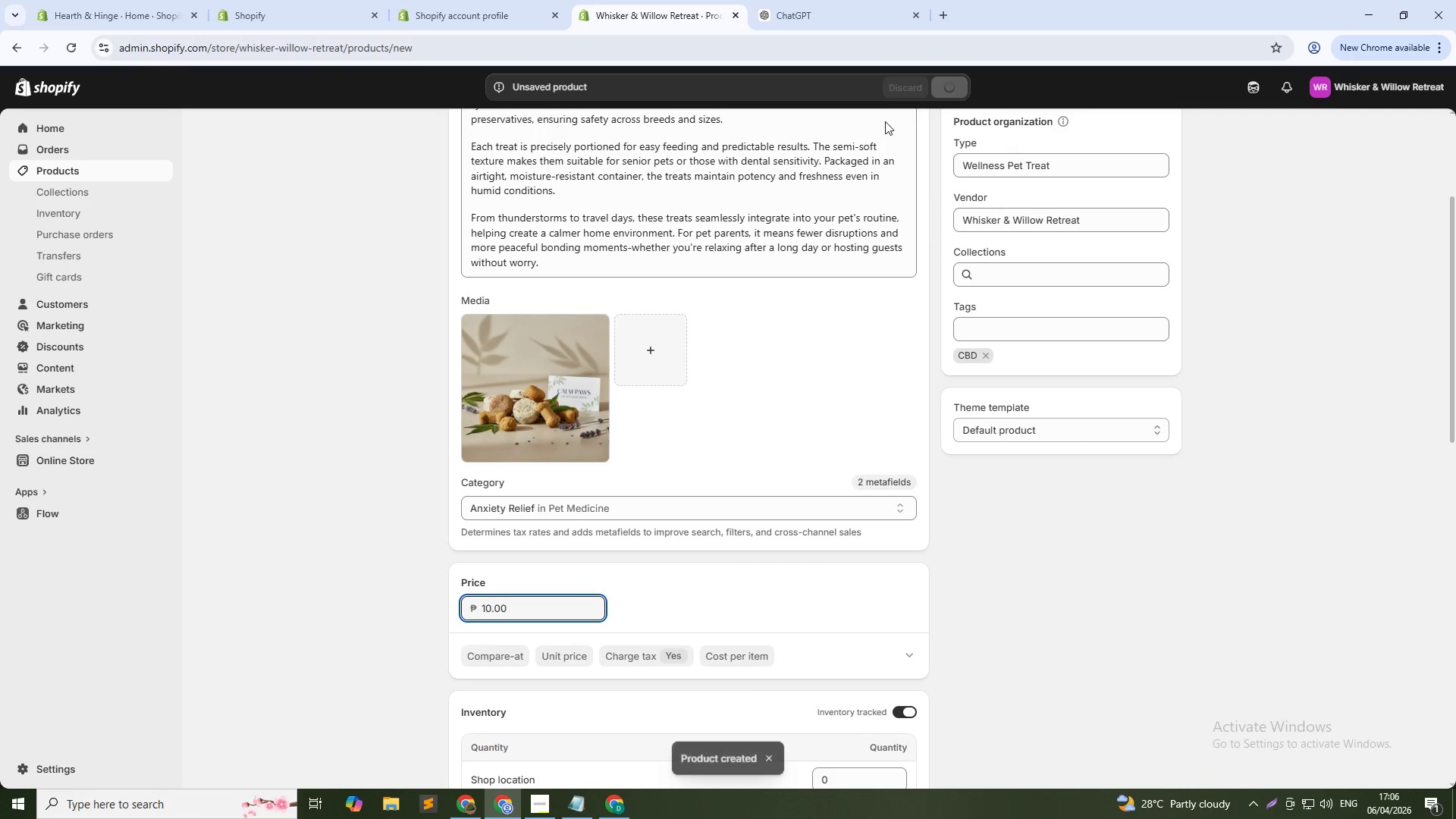 
wait(7.05)
 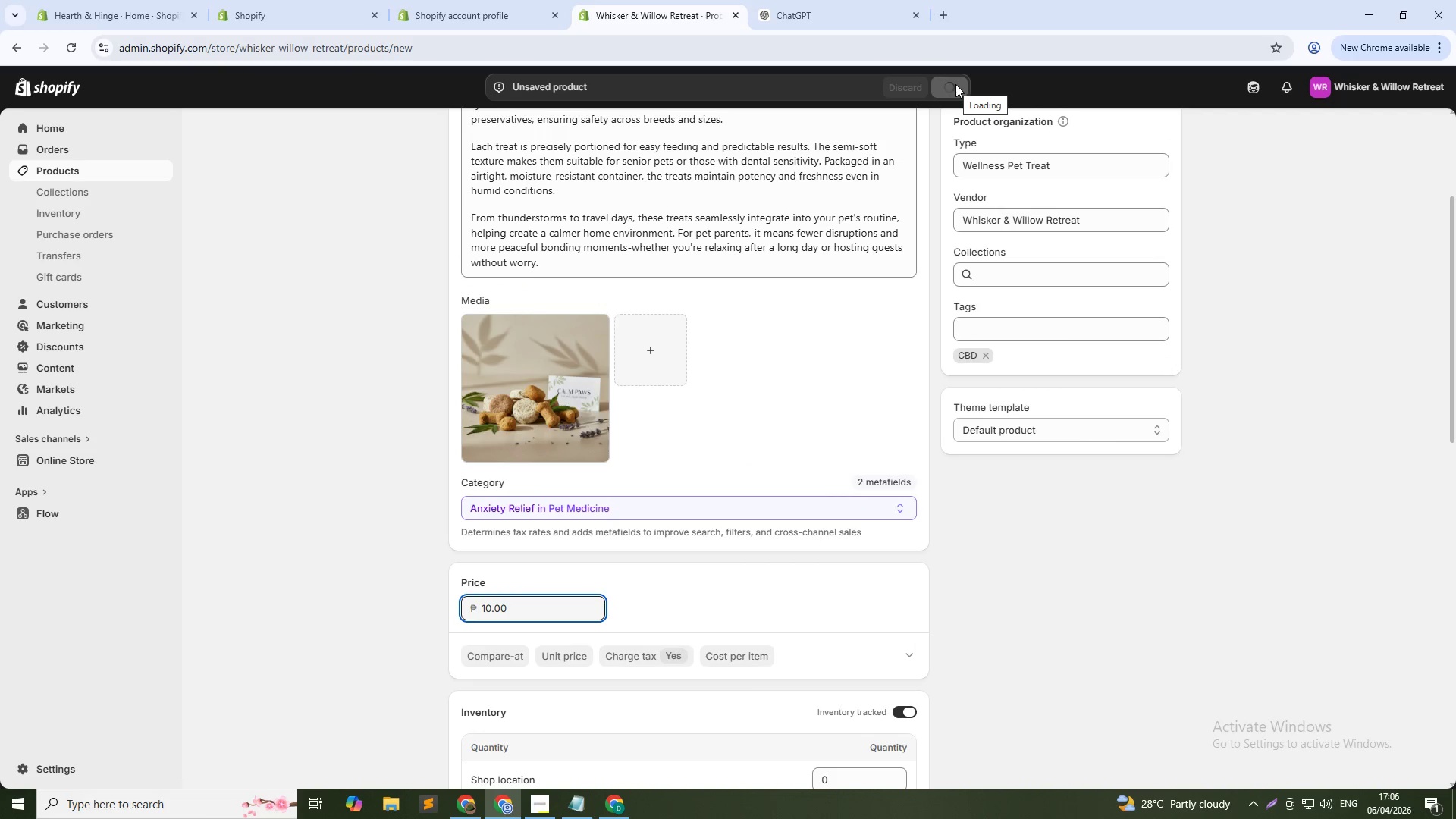 
scroll: coordinate [630, 456], scroll_direction: up, amount: 1.0
 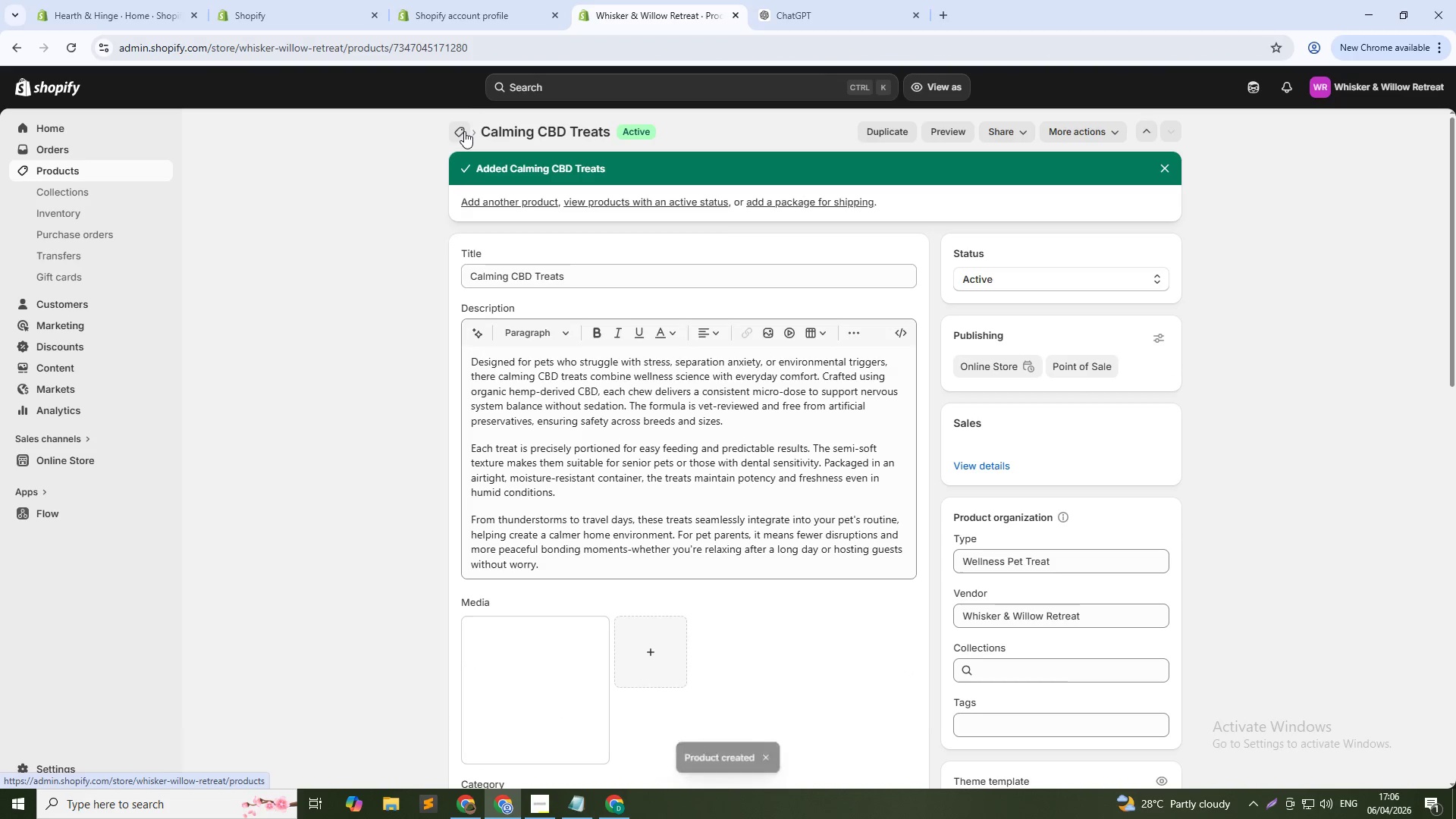 
left_click([464, 131])
 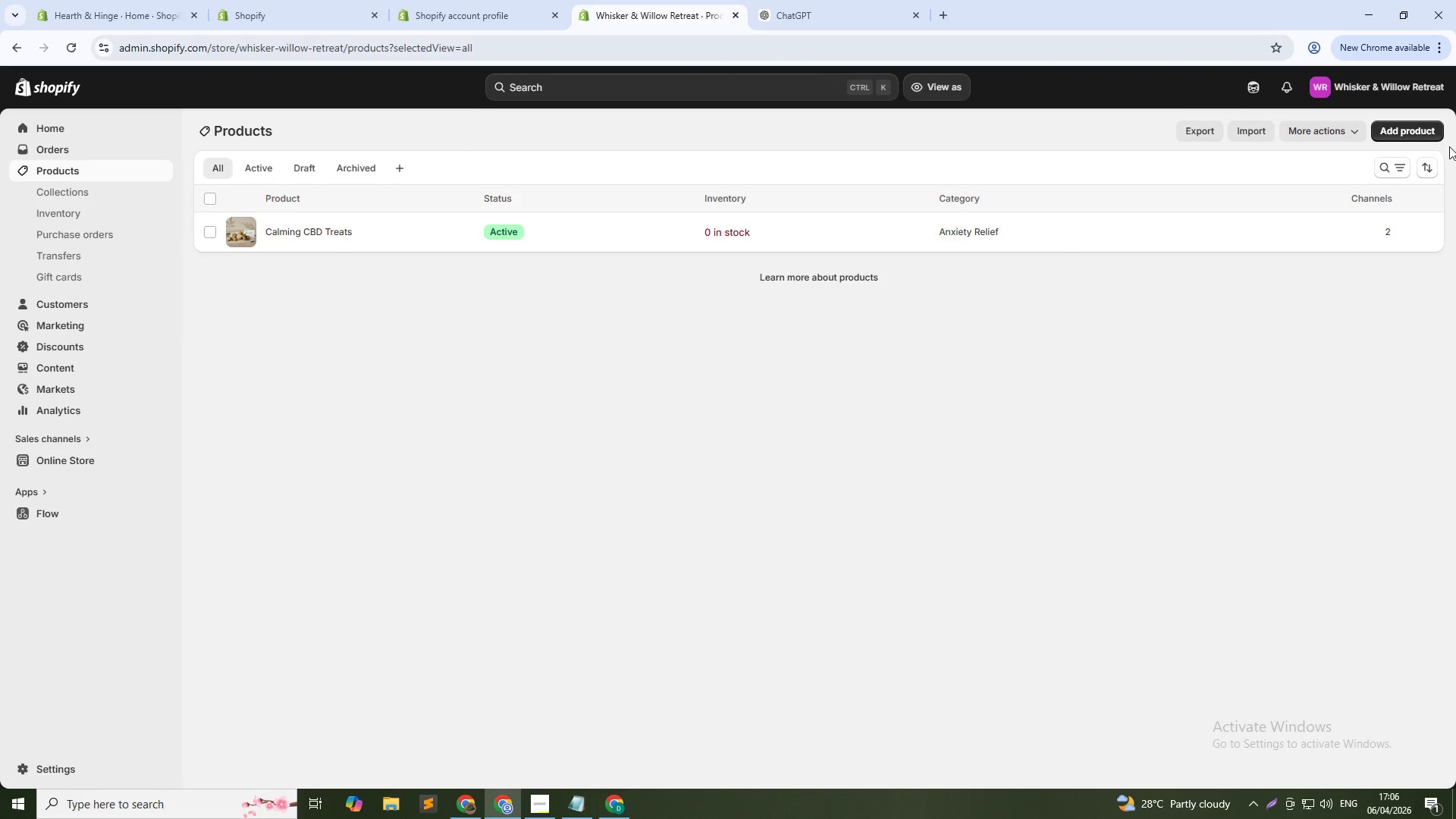 
left_click([1384, 135])
 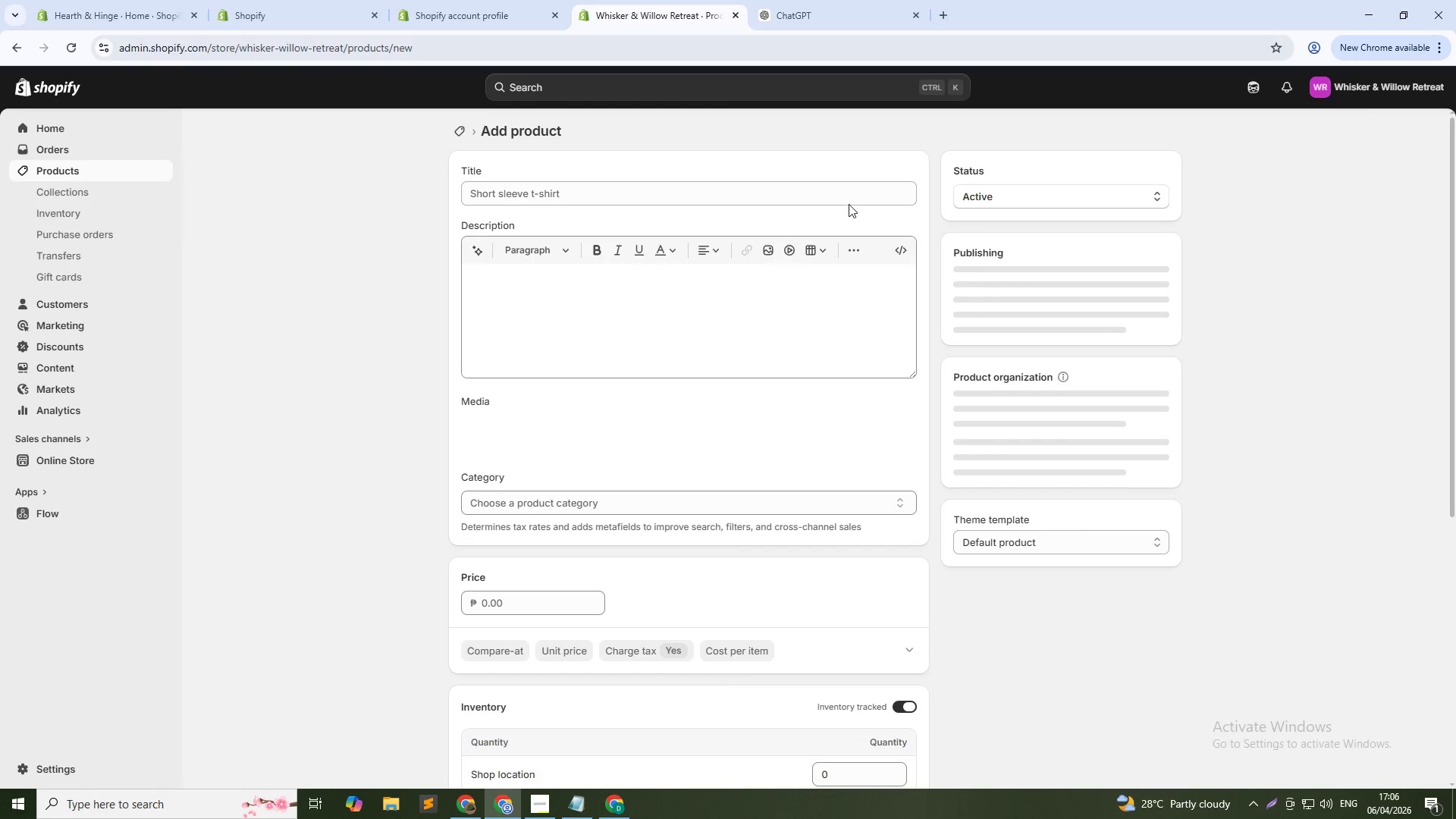 
left_click([841, 196])
 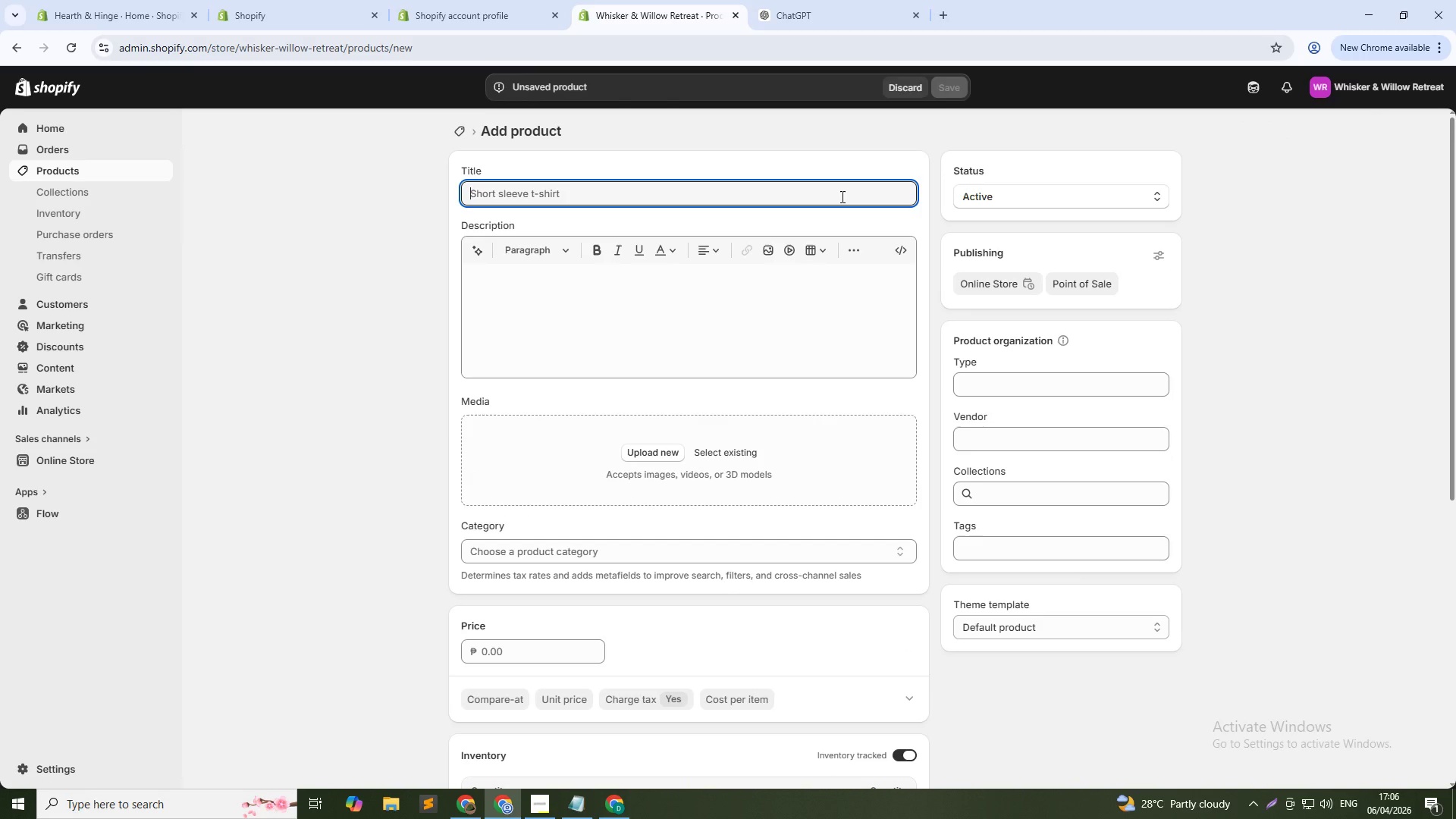 
wait(5.11)
 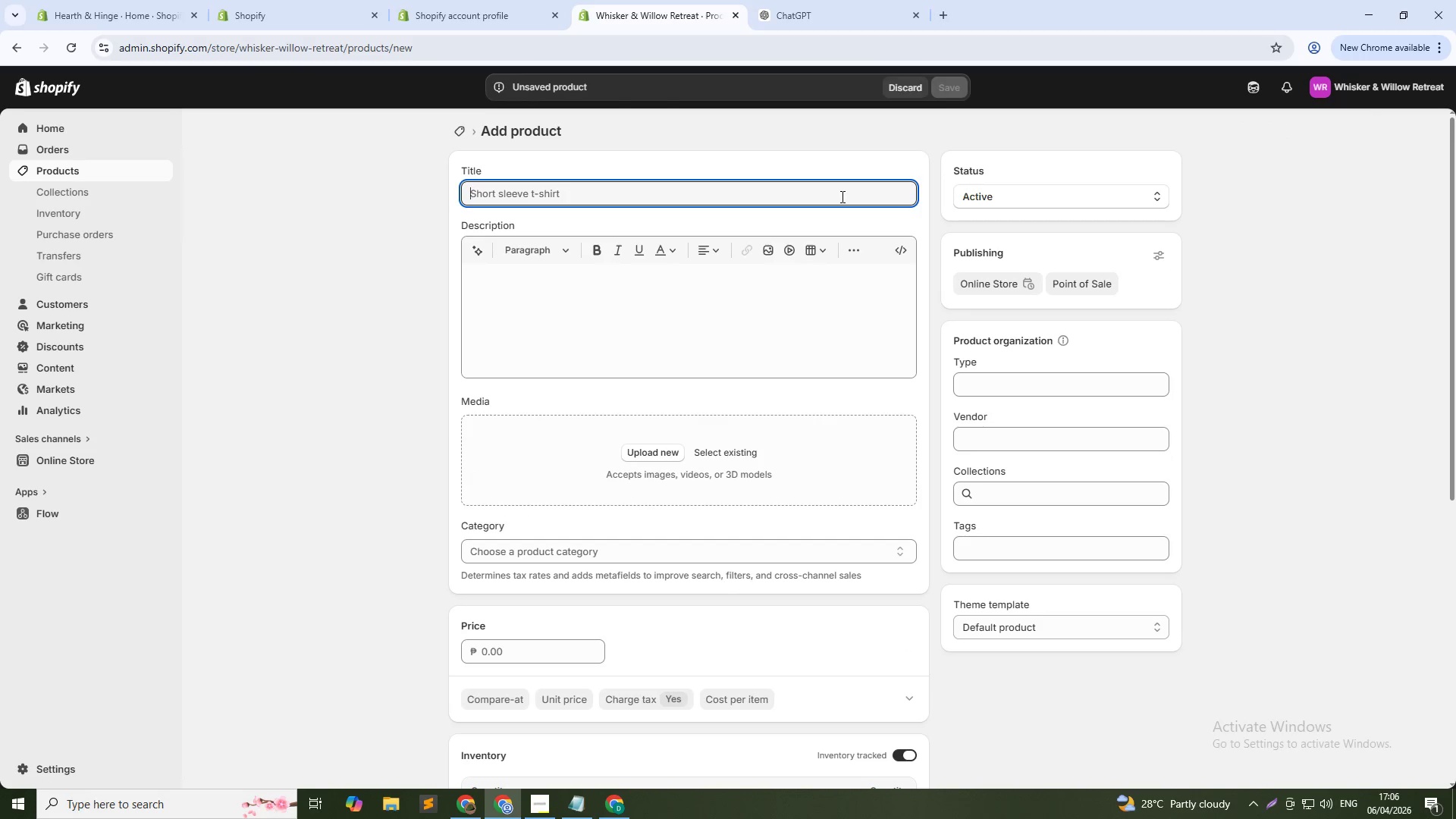 
type(Memory Foam Orthopedic Mat)
 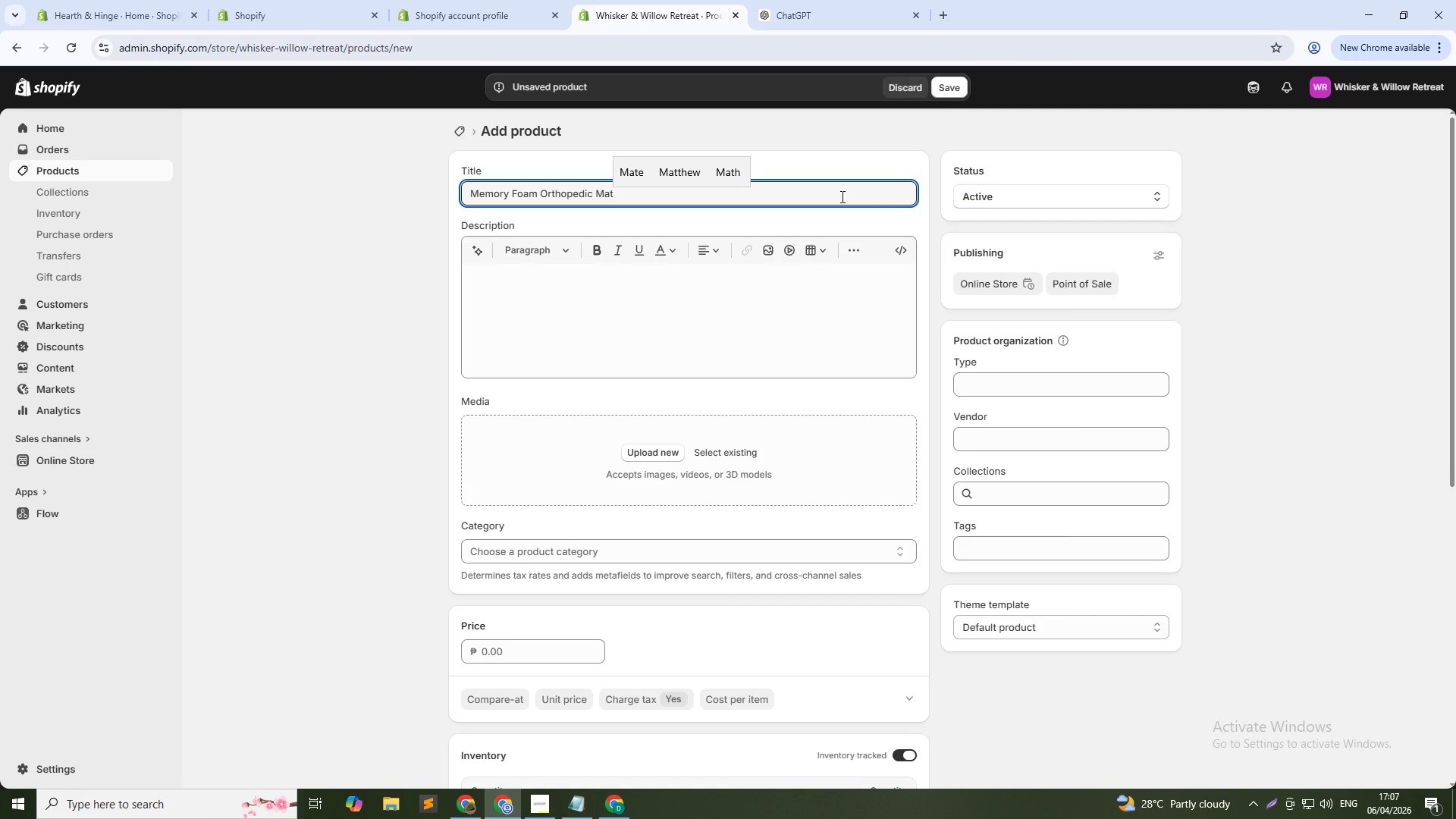 
left_click([519, 294])
 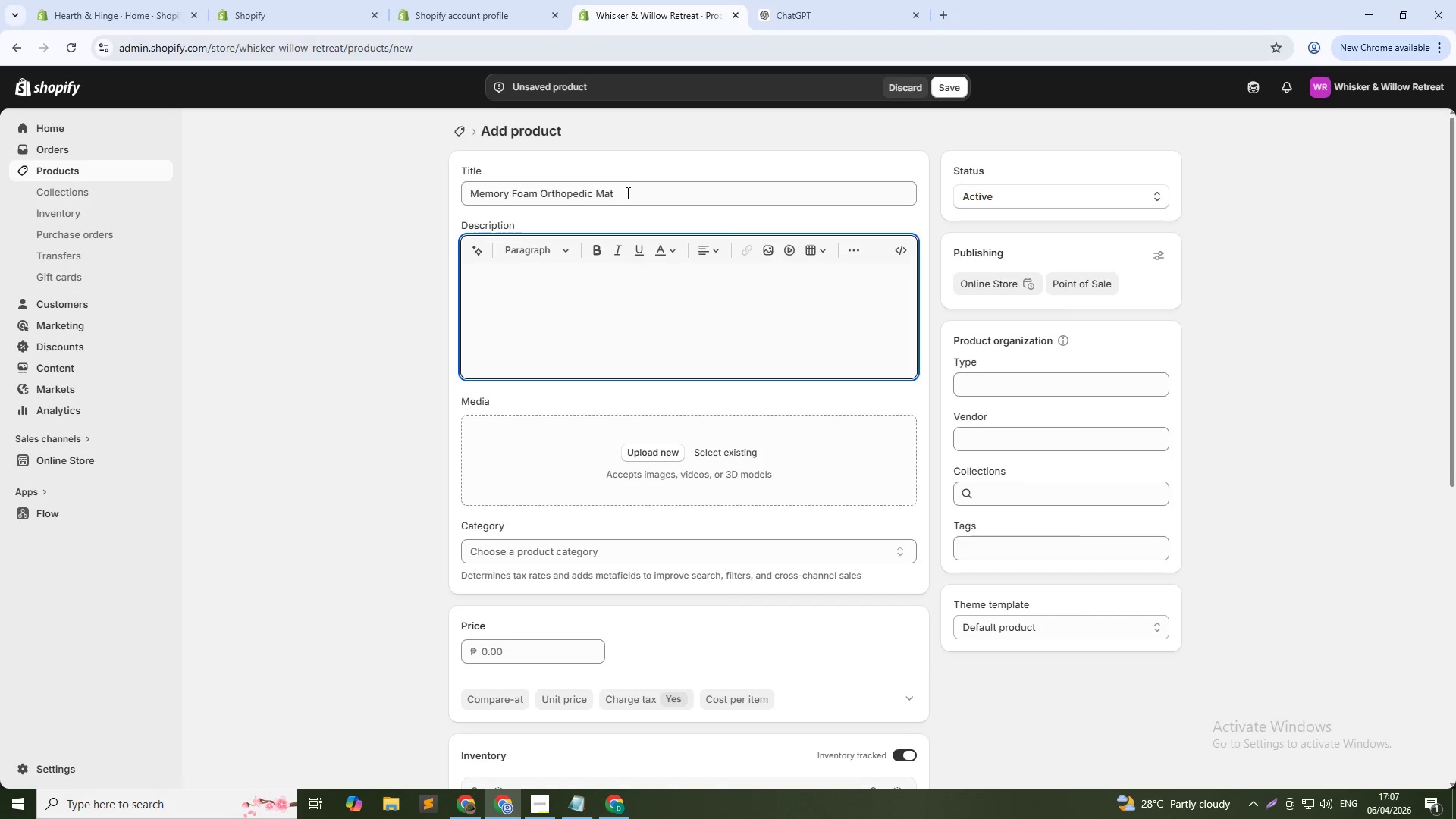 
double_click([626, 193])
 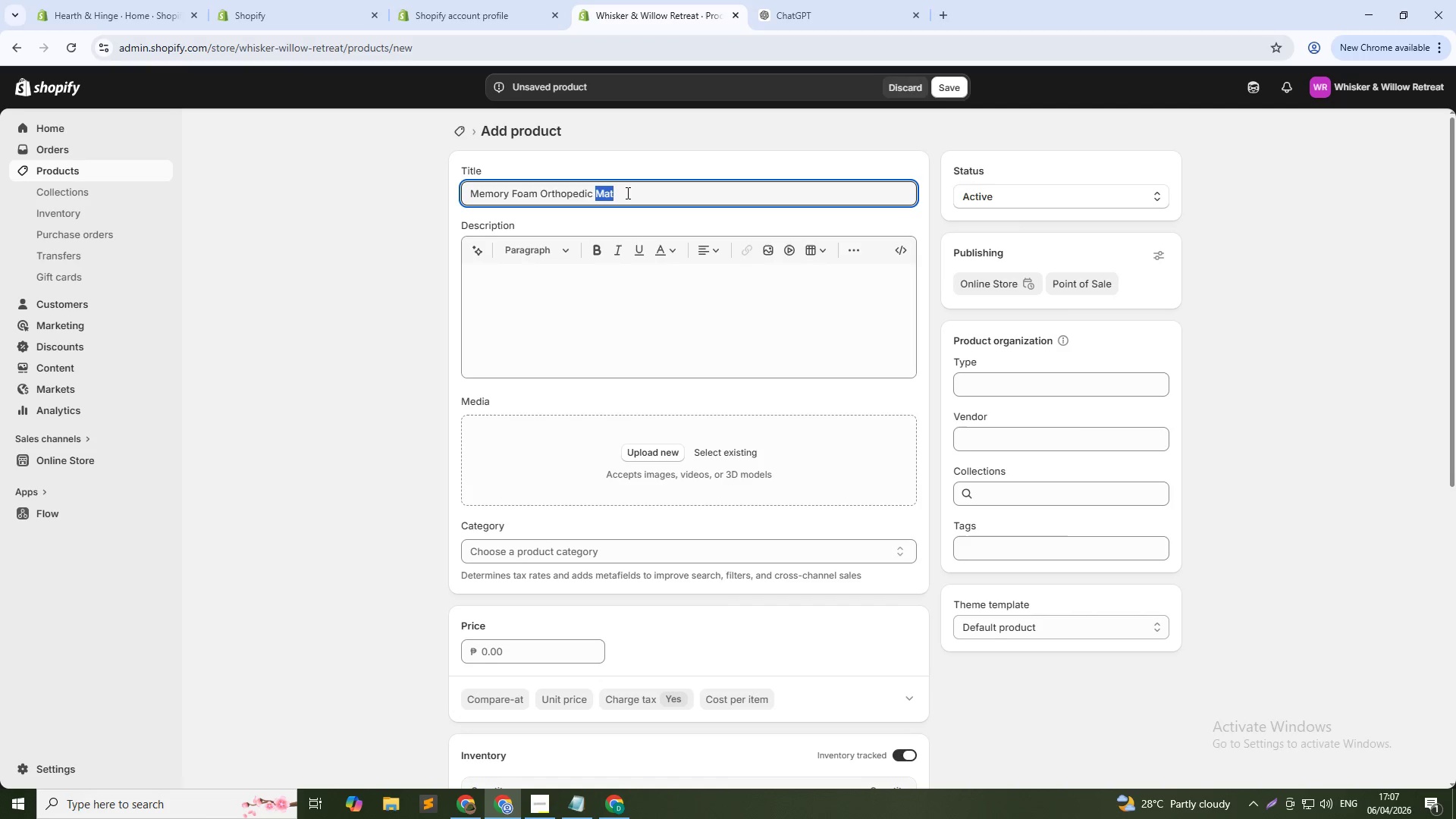 
triple_click([626, 193])
 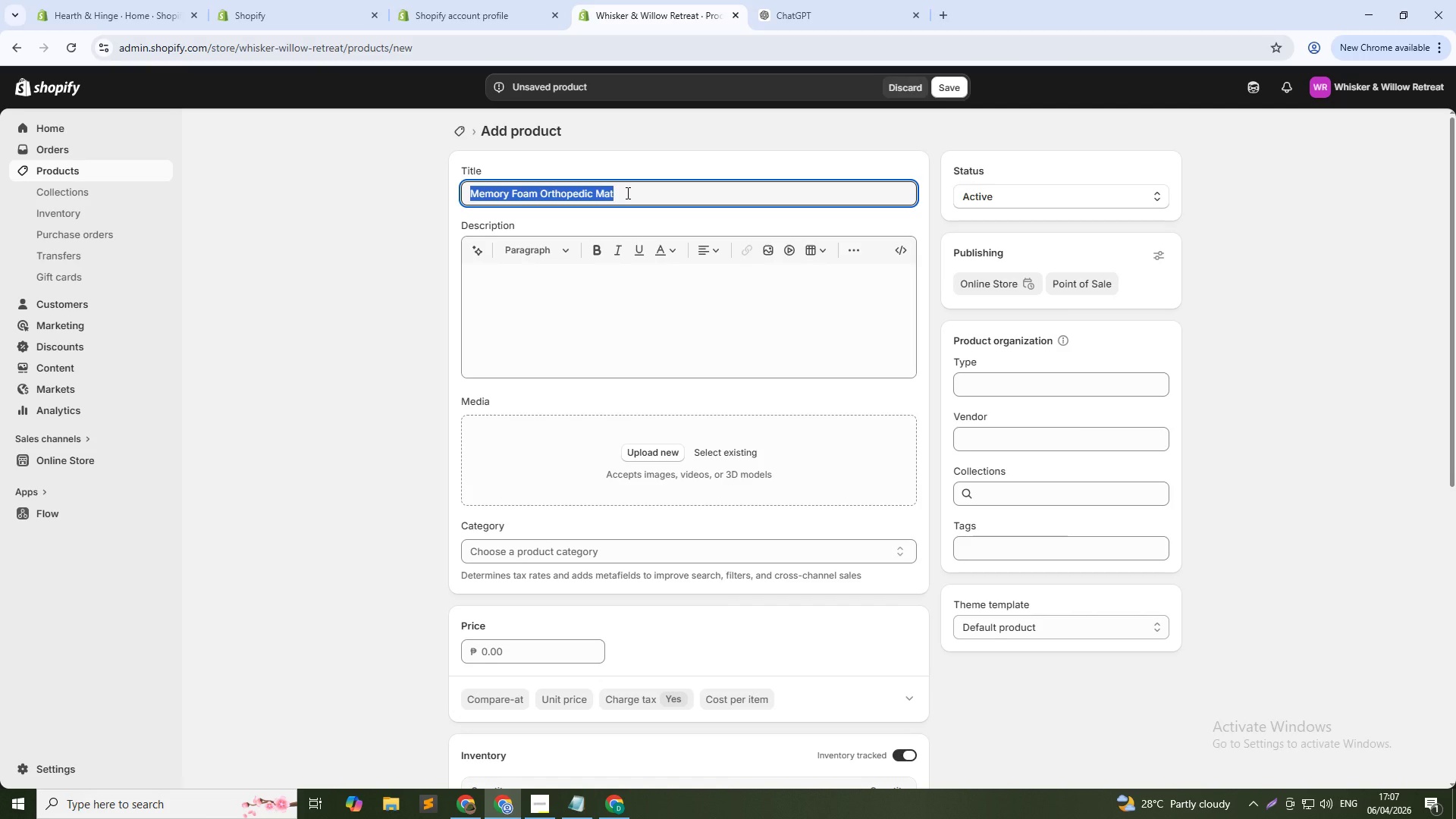 
key(Control+C)
 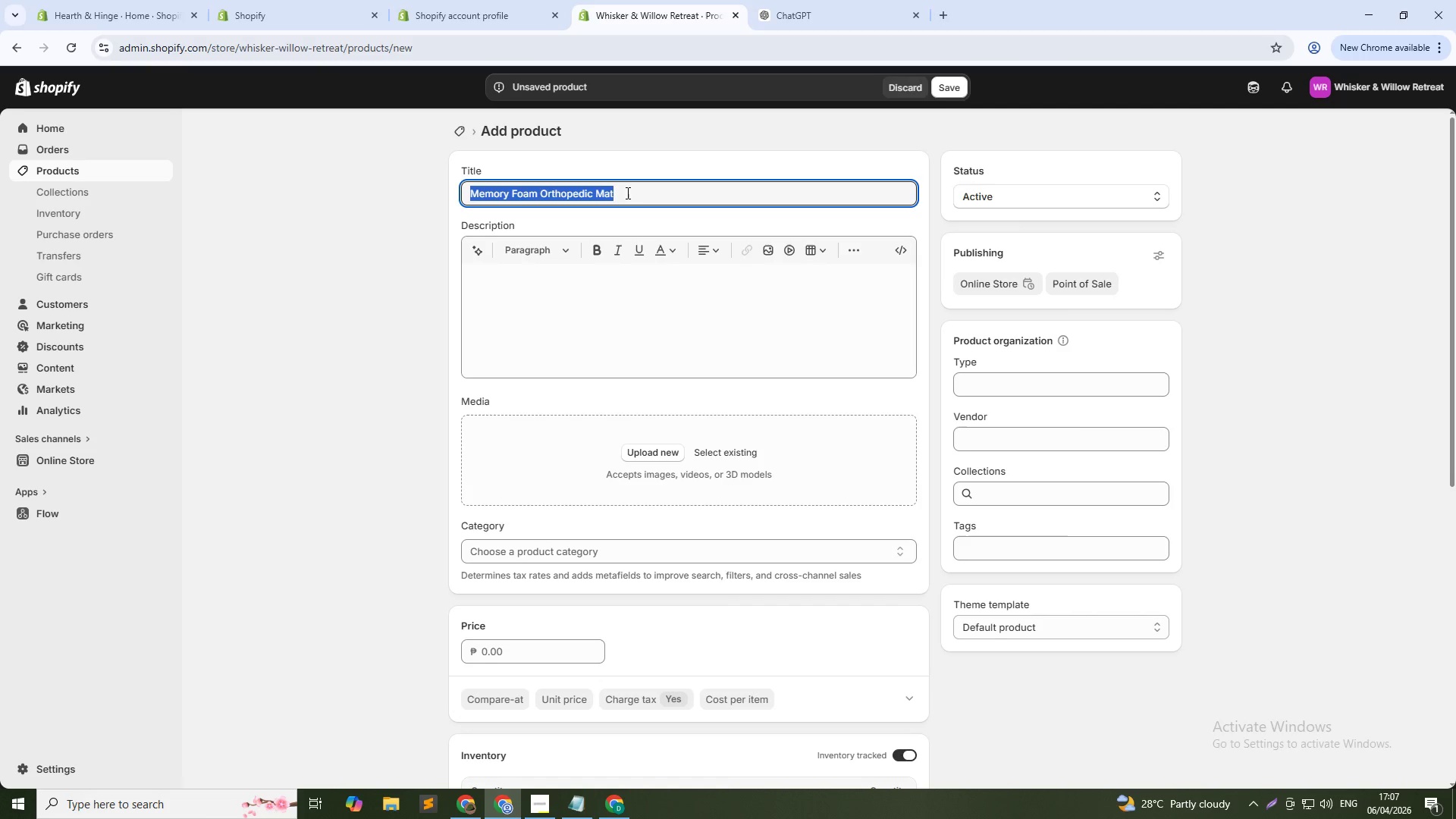 
key(Control+C)
 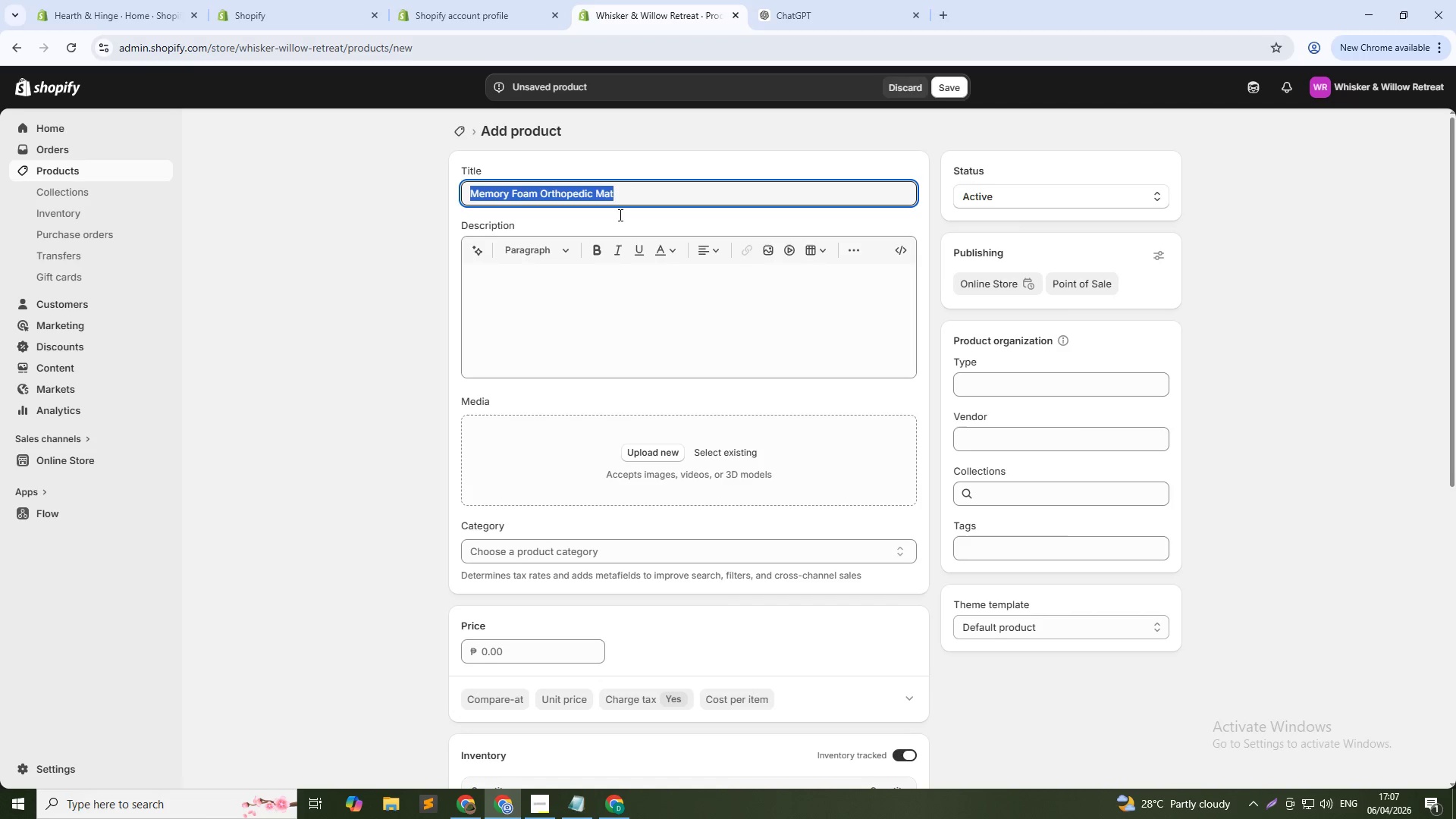 
key(Control+C)
 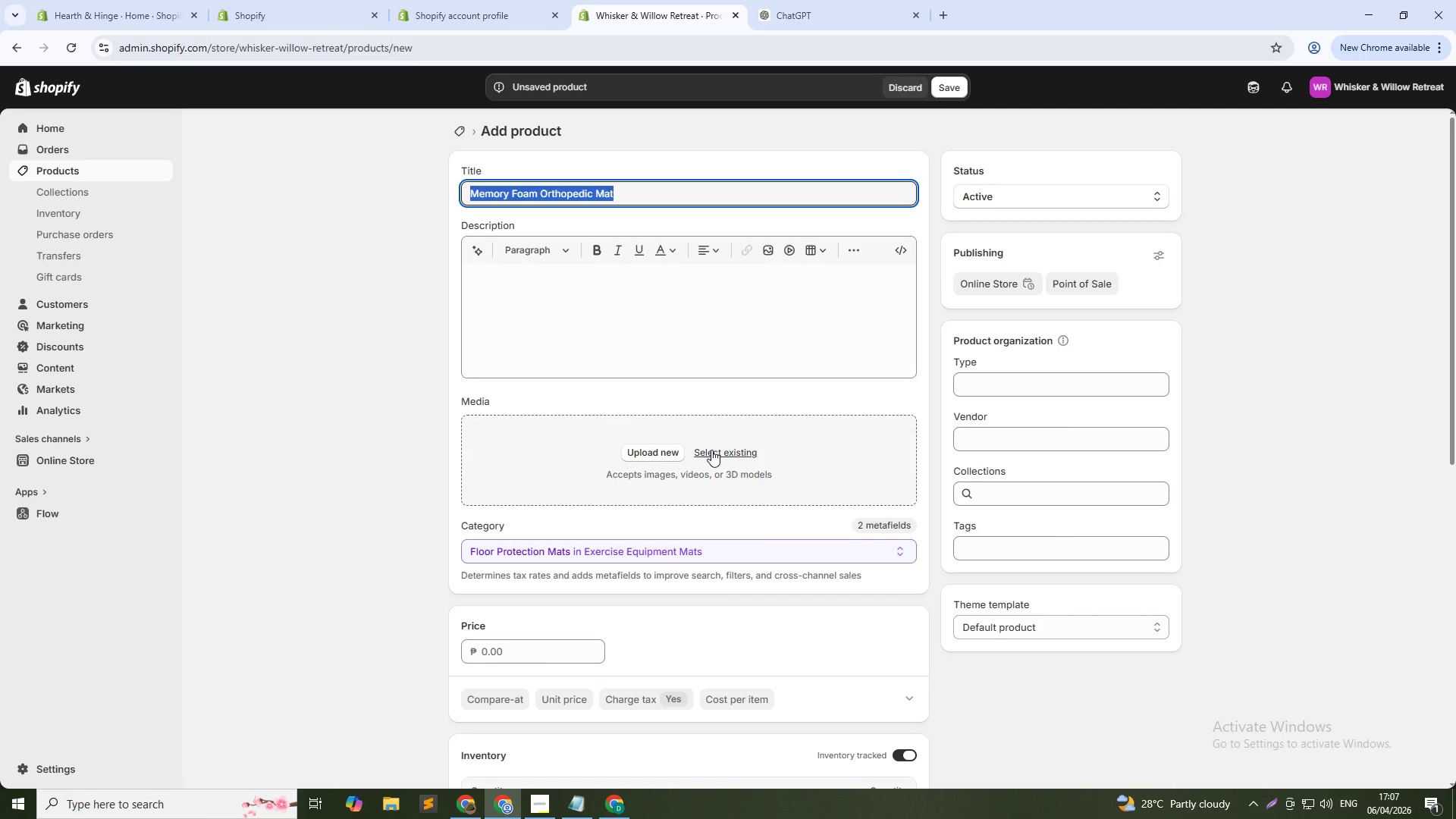 
wait(5.72)
 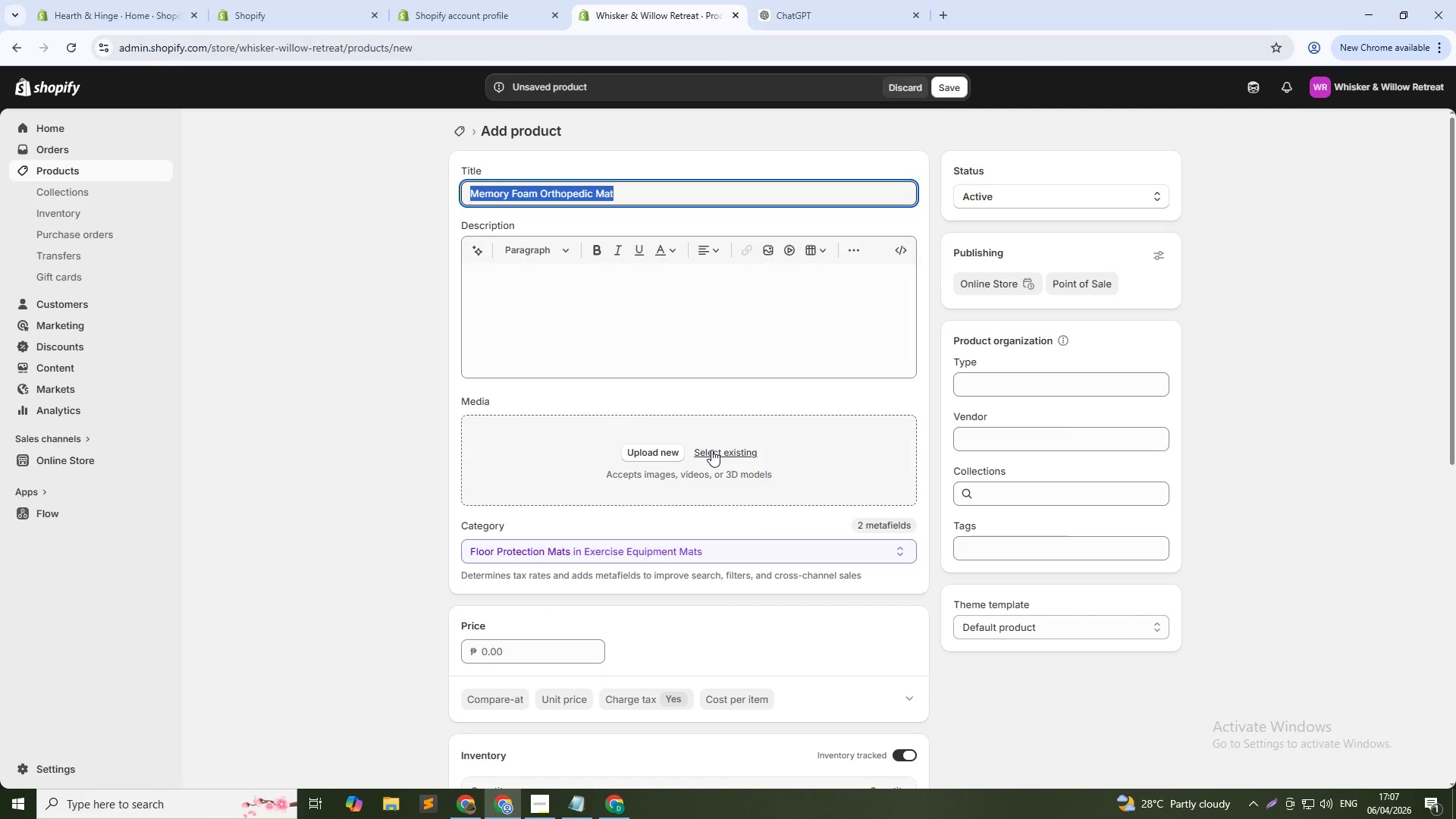 
left_click([711, 450])
 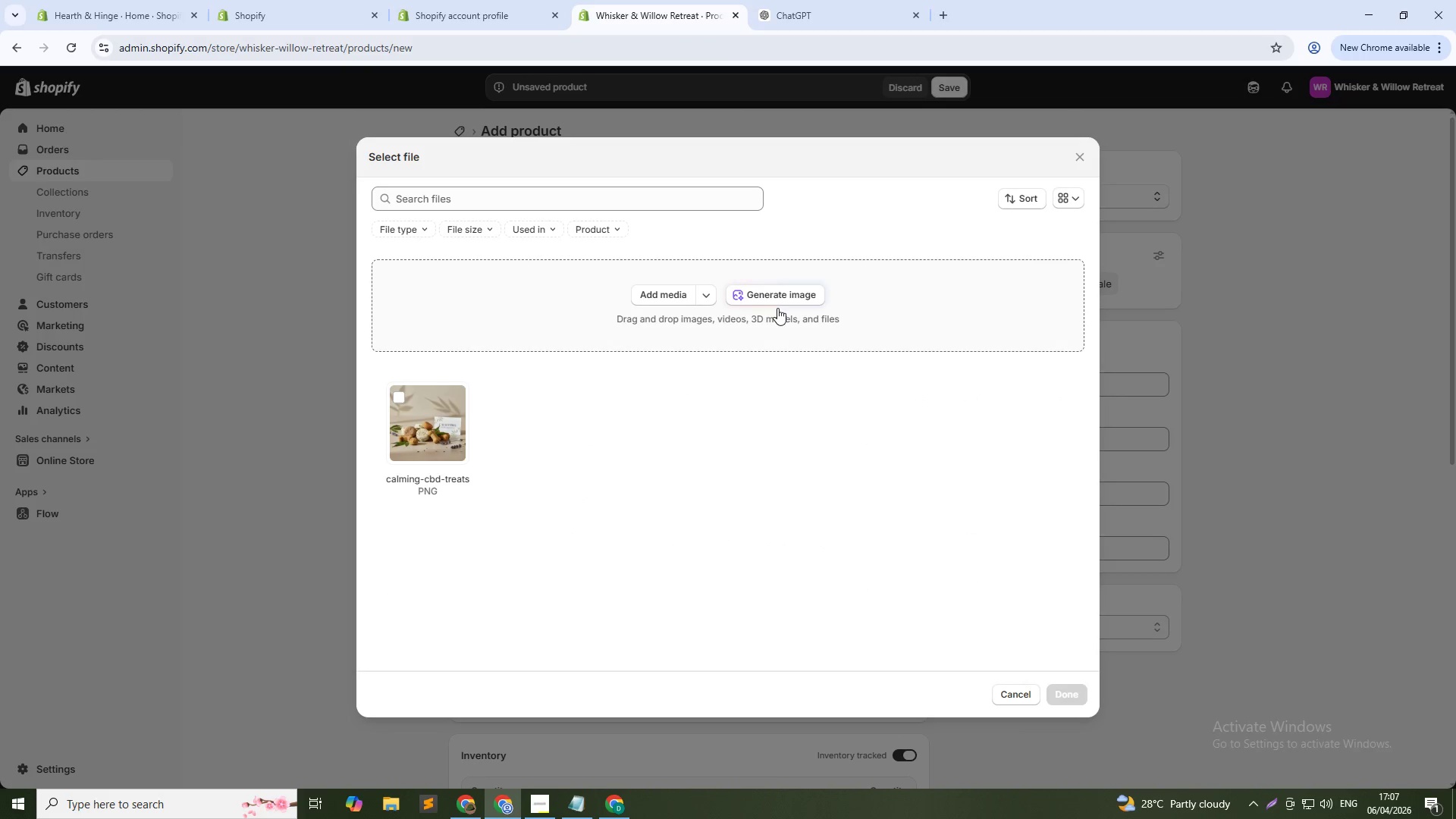 
left_click([780, 294])
 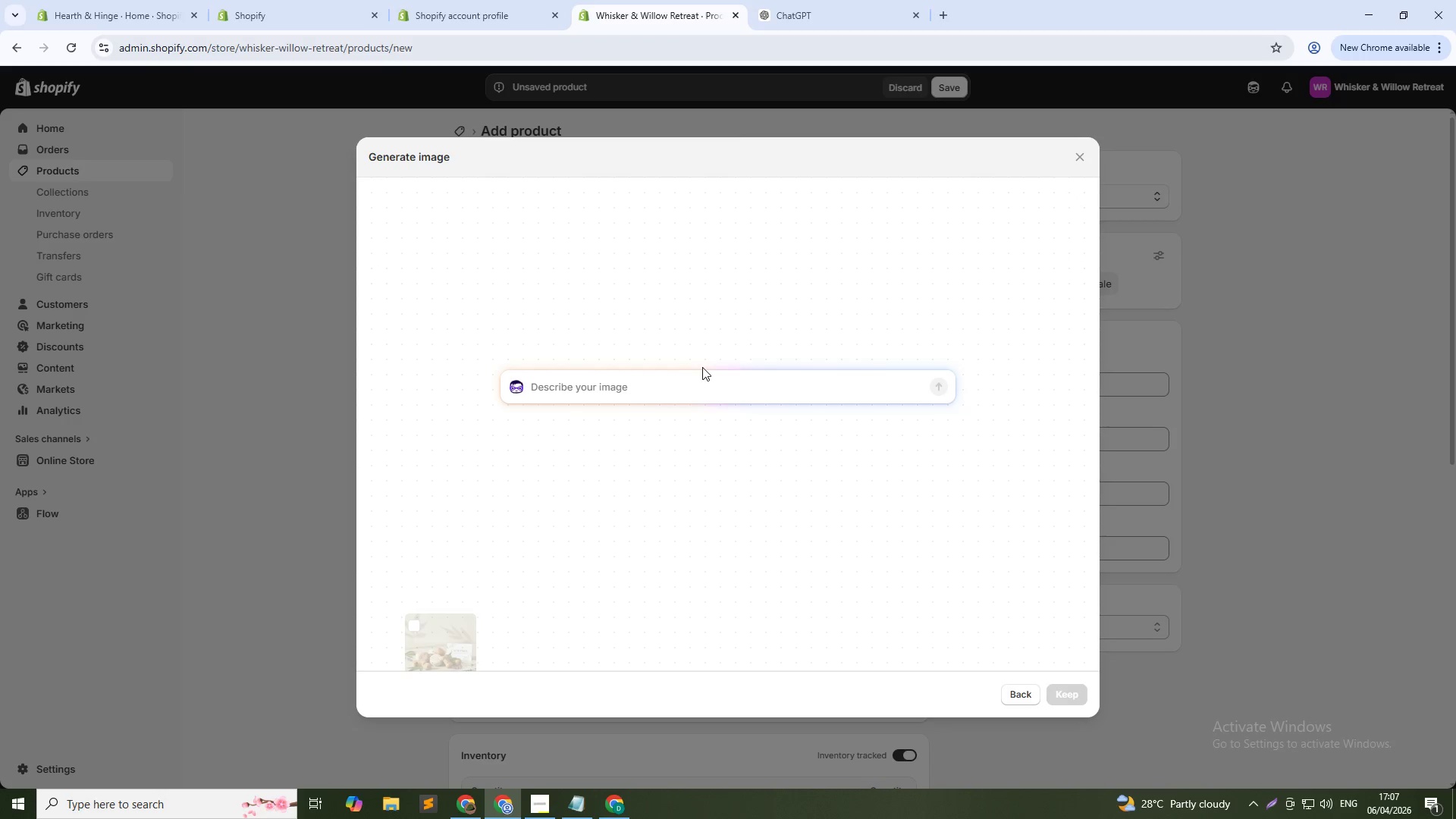 
left_click([696, 387])
 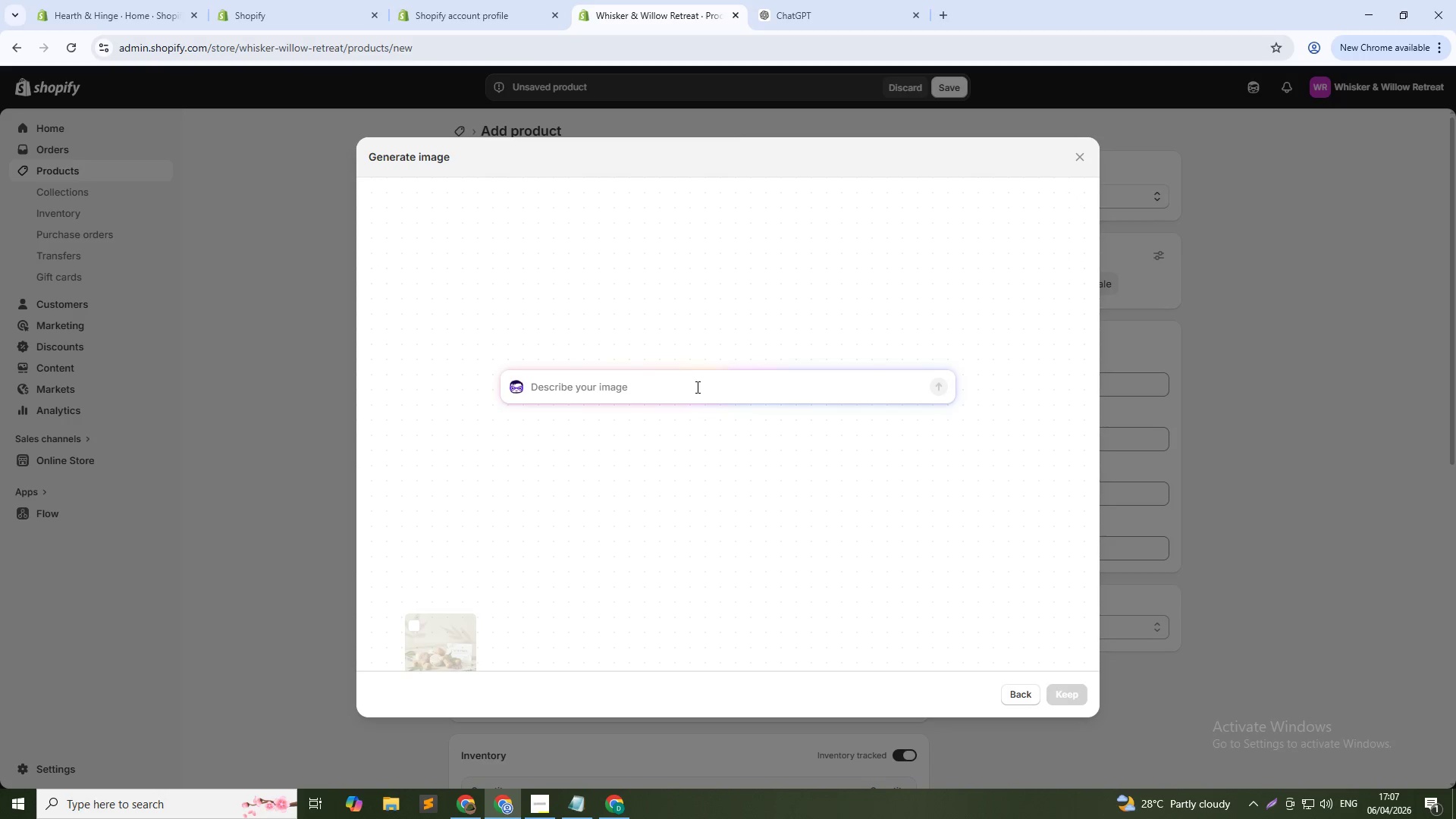 
key(Control+V)
 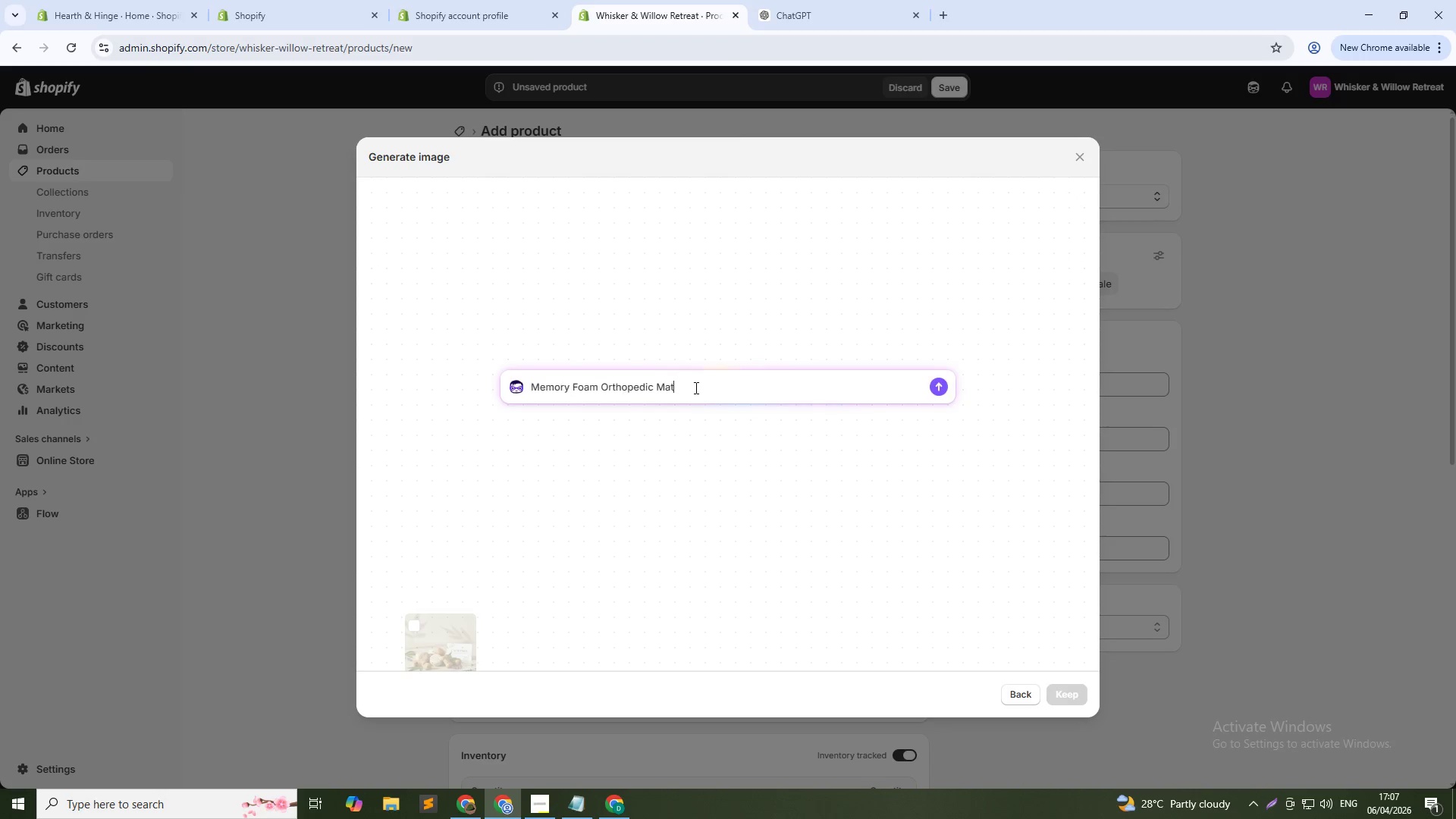 
key(NumpadEnter)
 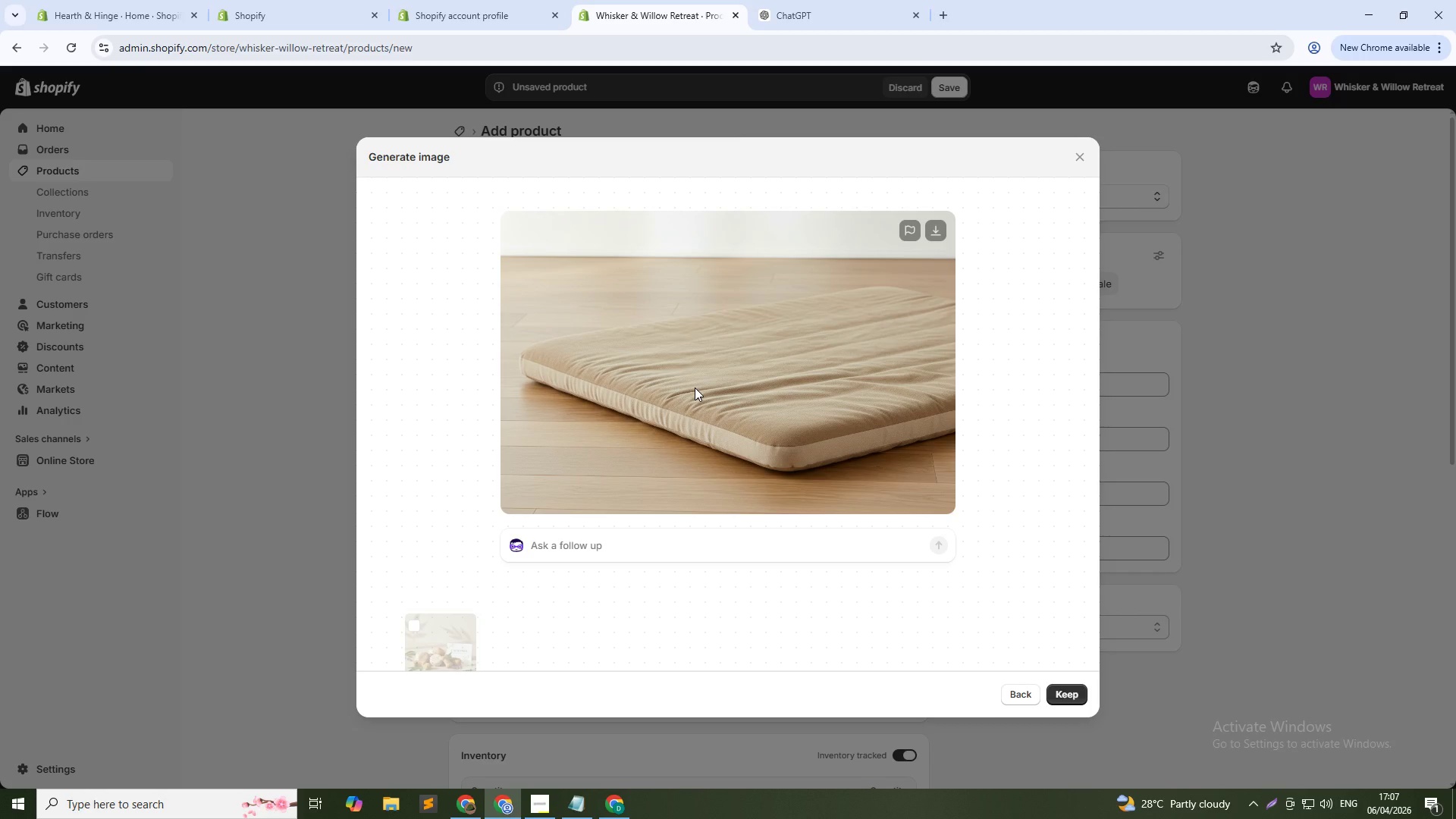 
wait(35.39)
 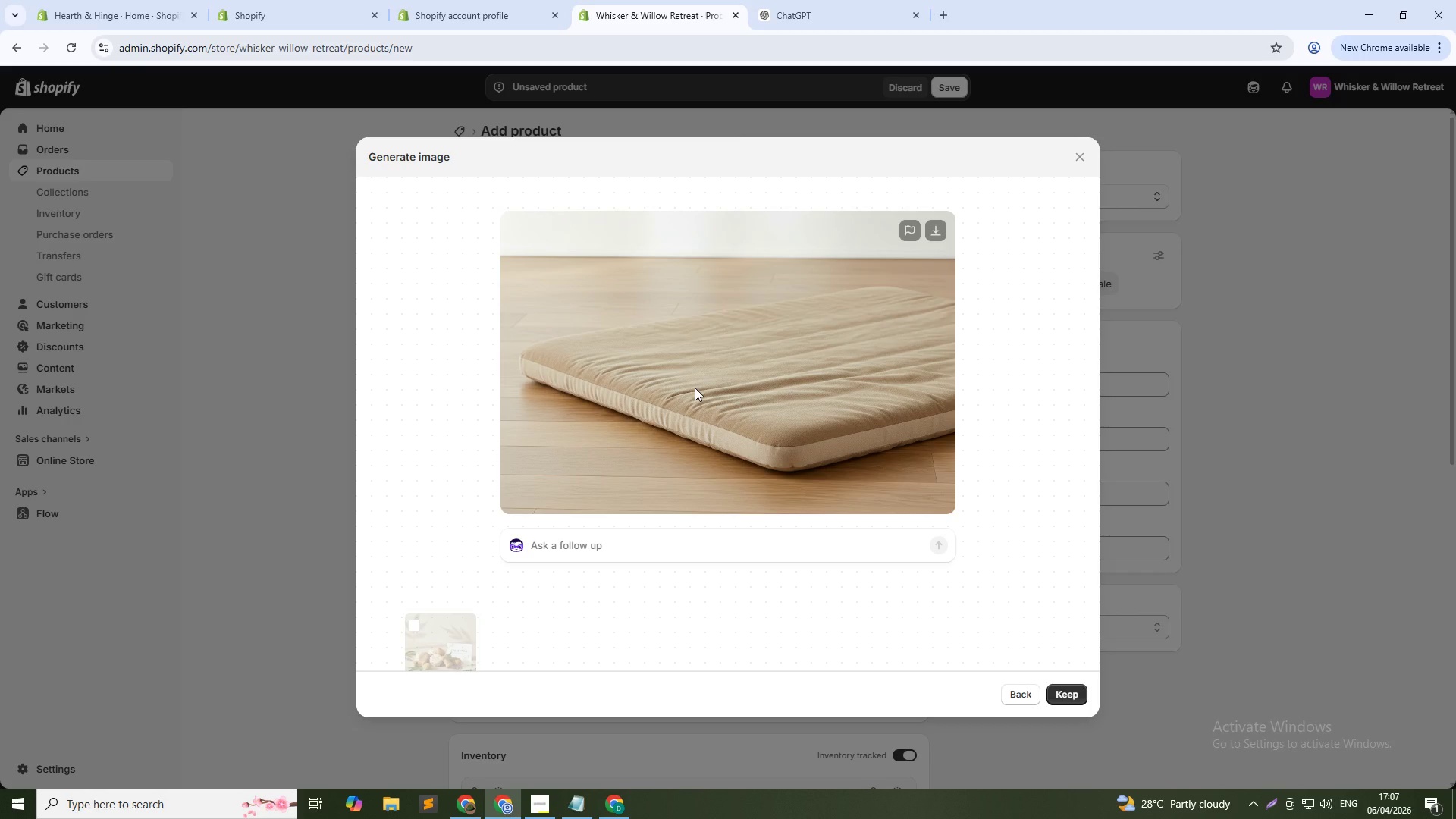 
left_click([1070, 698])
 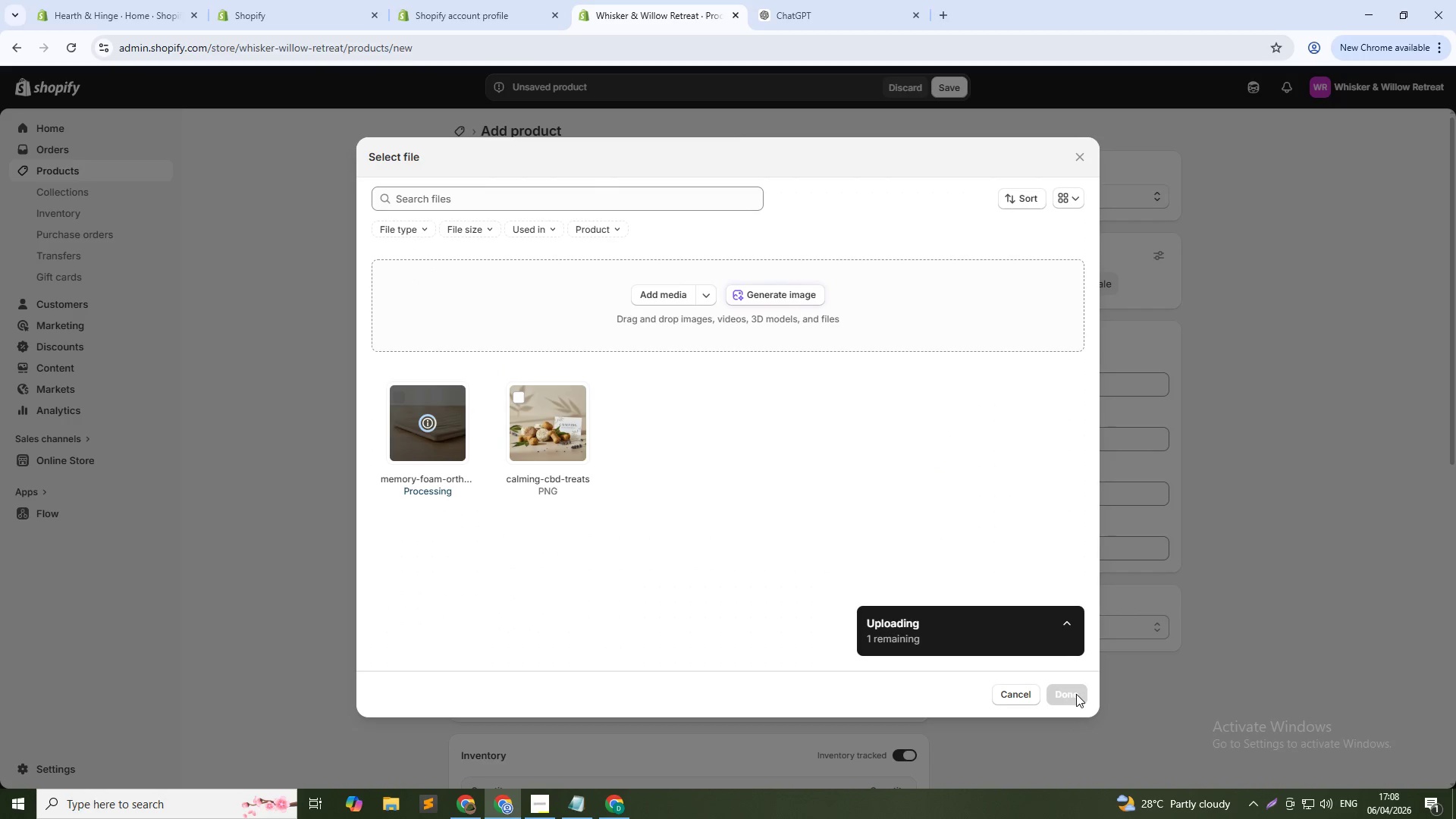 
wait(6.91)
 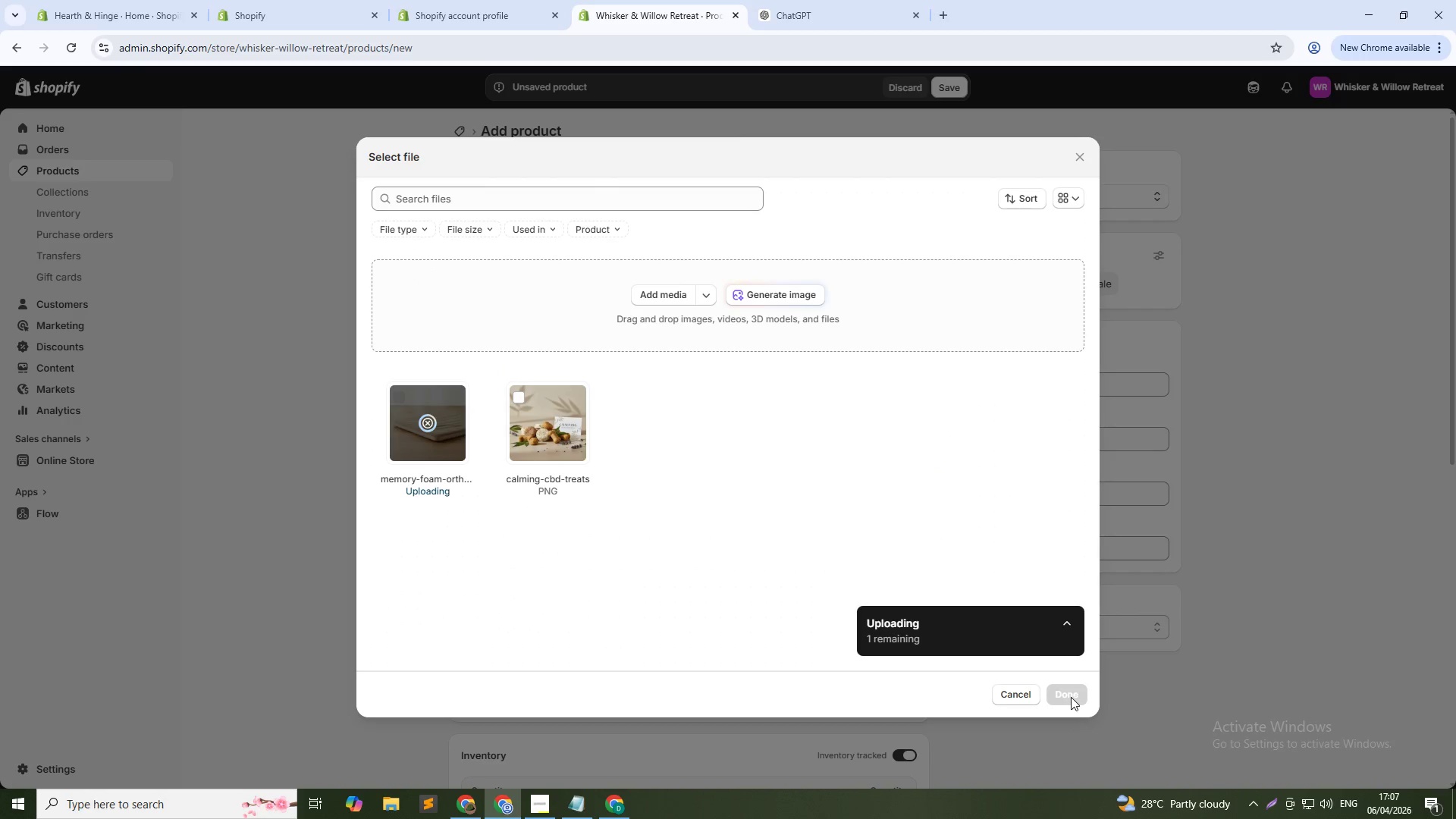 
left_click([1062, 698])
 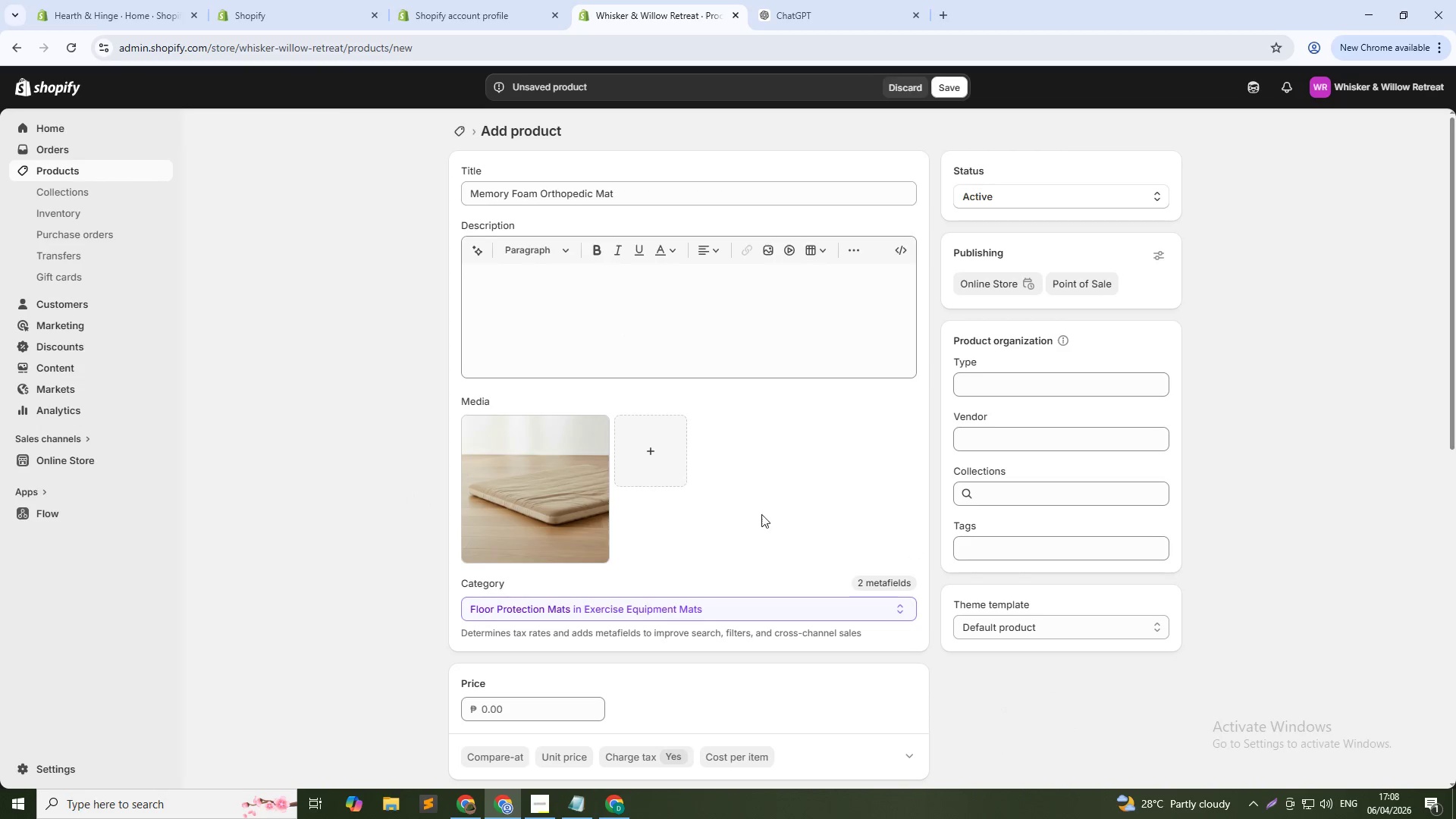 
left_click([539, 504])
 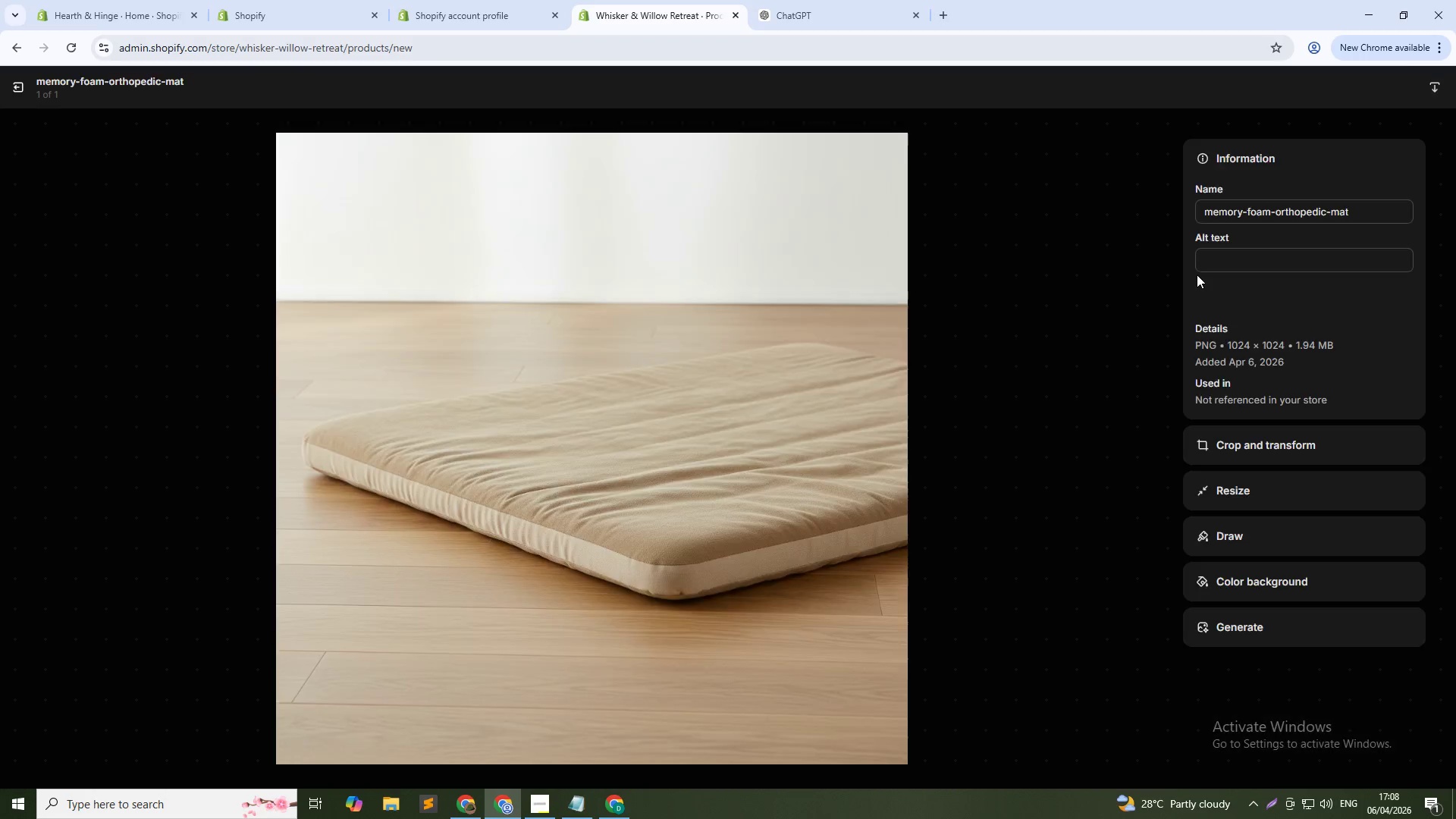 
left_click([1216, 259])
 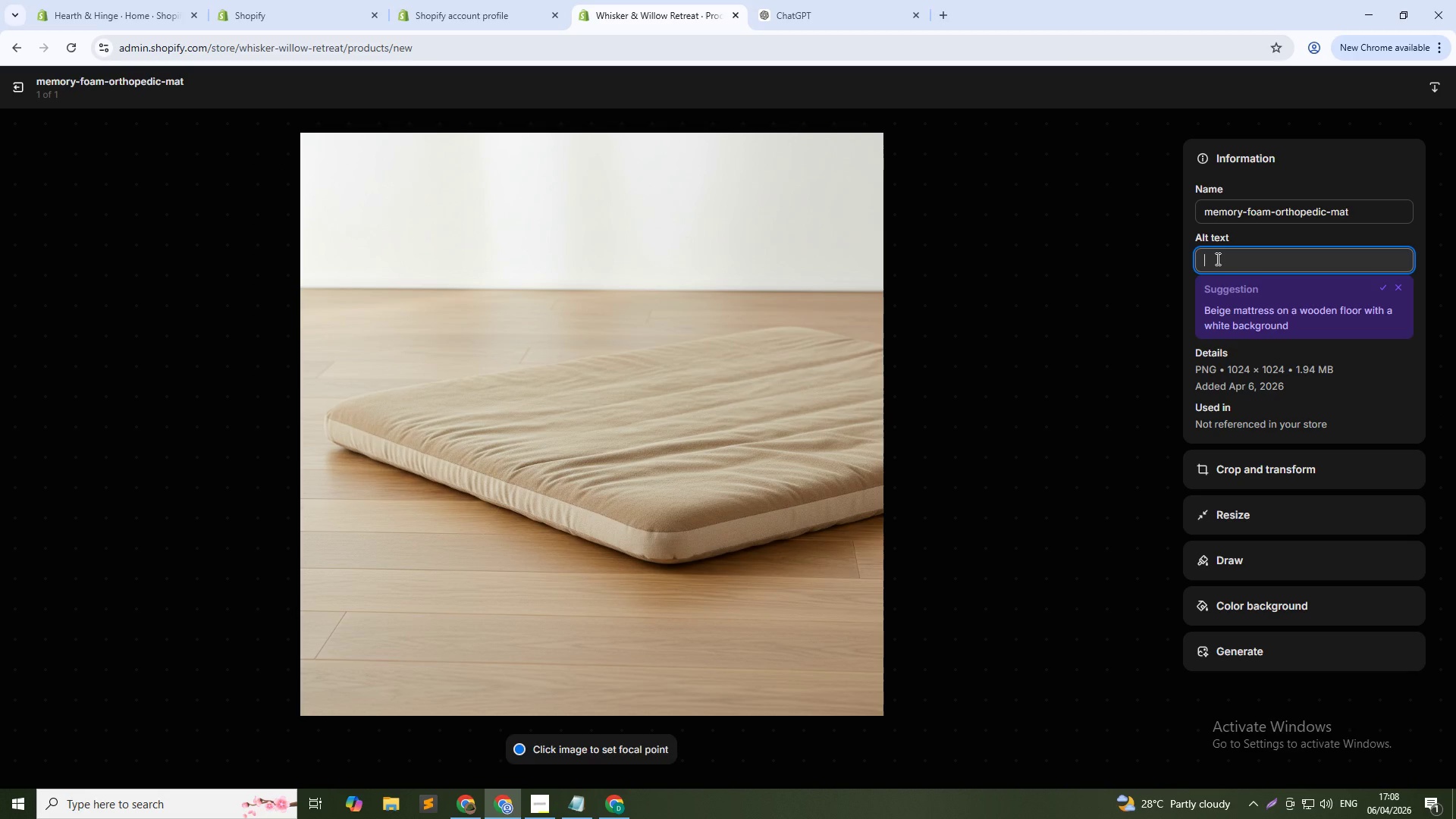 
type(Dog resting on orthopedic foam mat)
 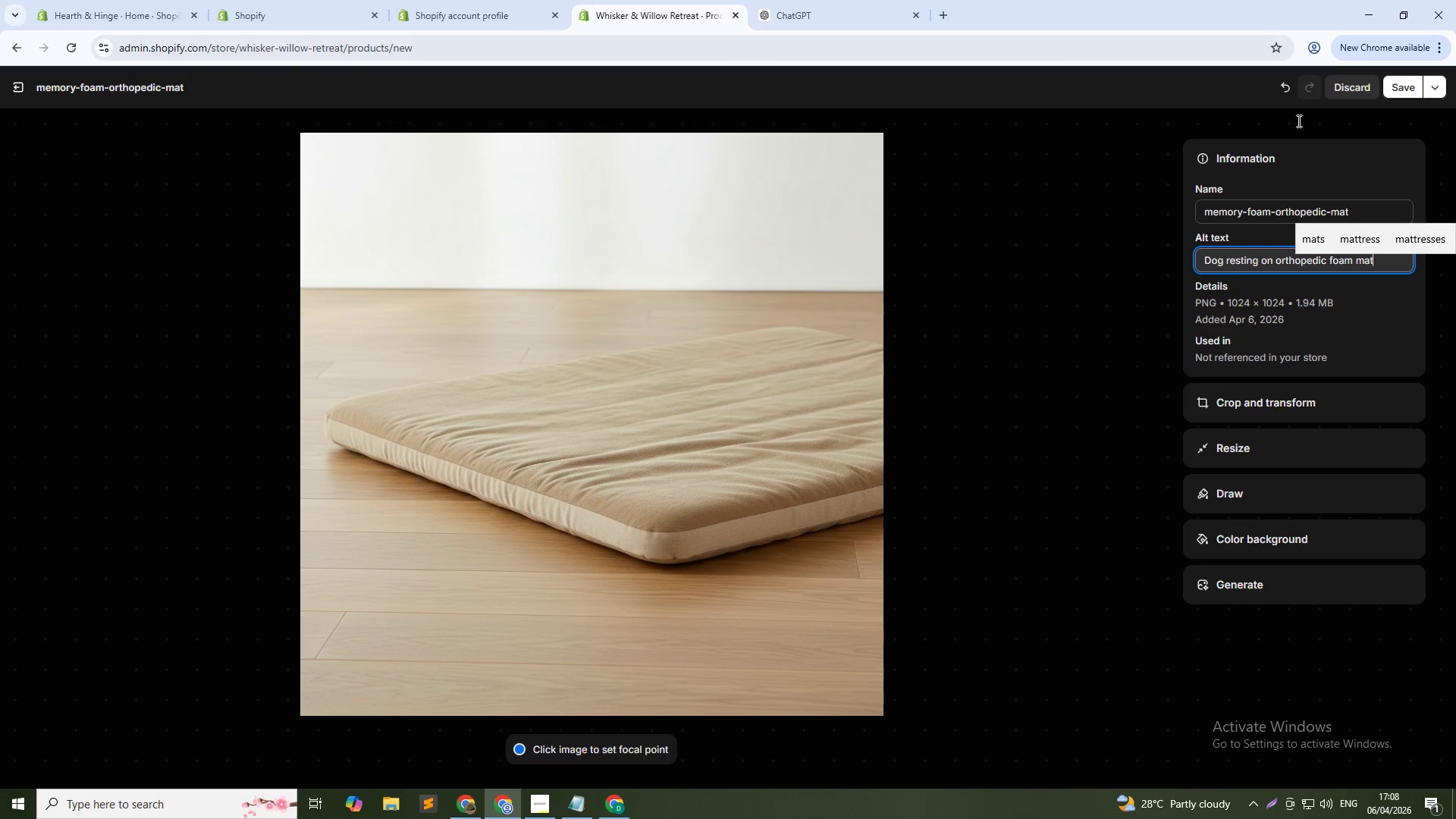 
left_click([1392, 91])
 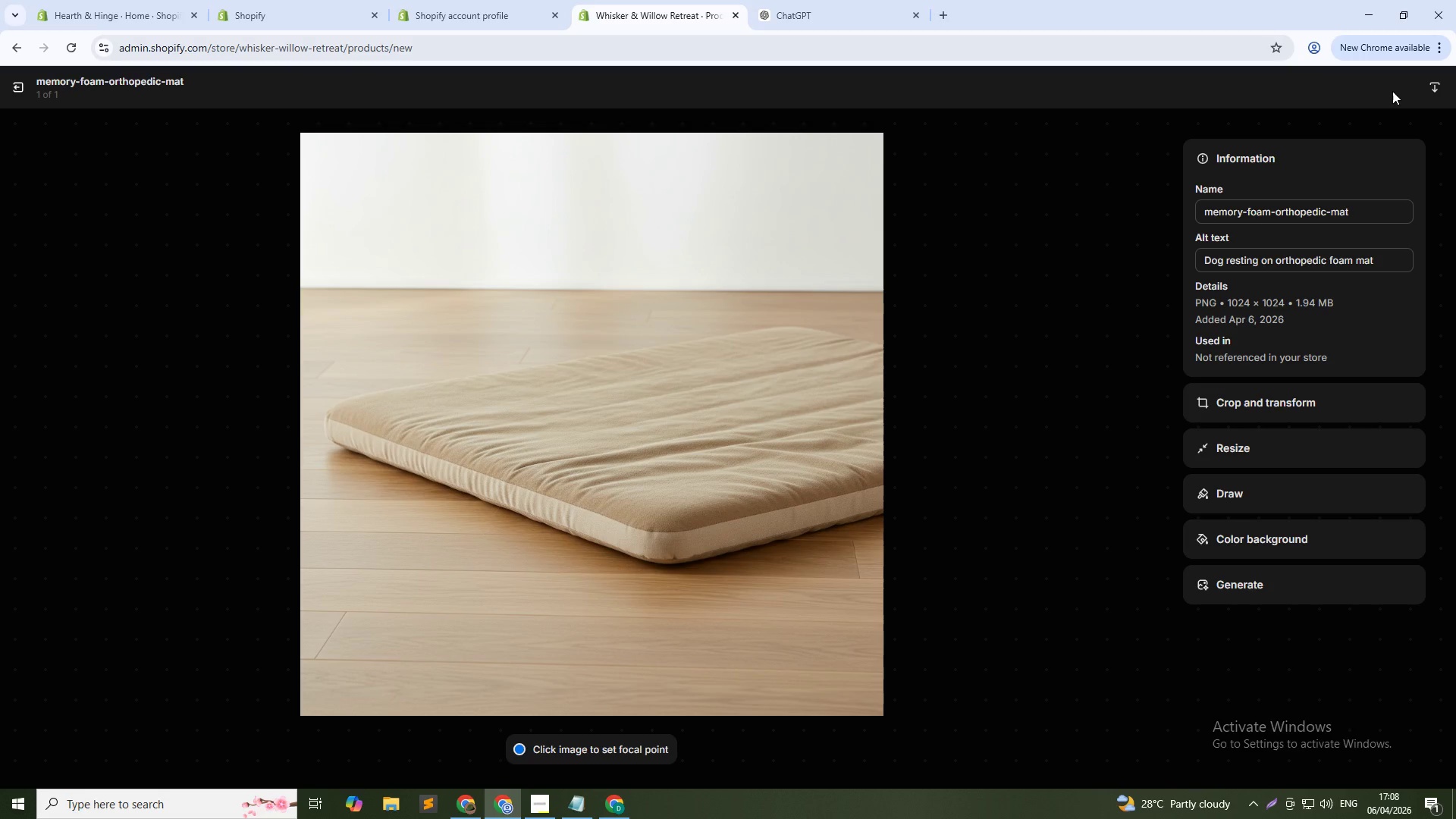 
wait(6.83)
 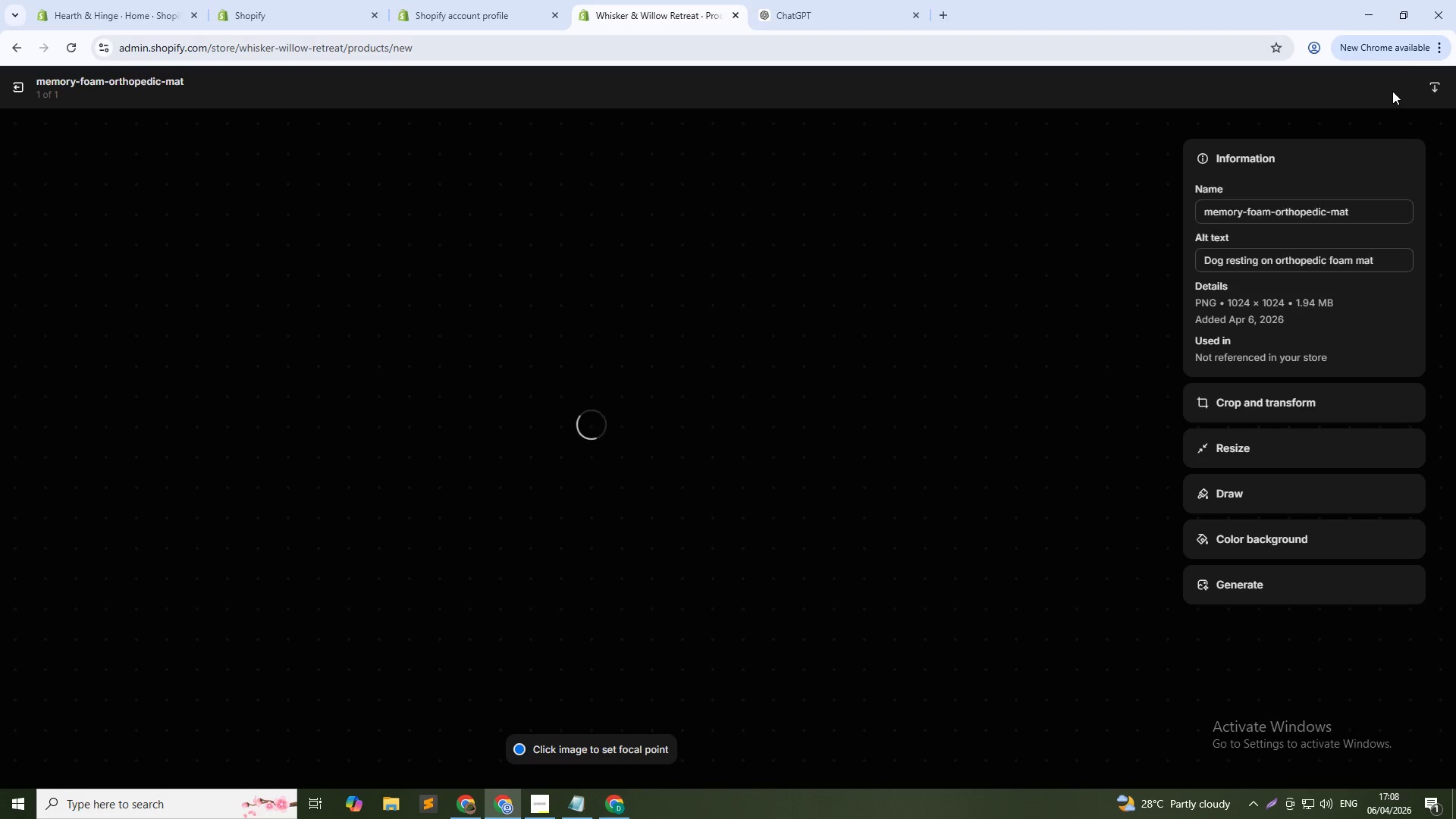 
left_click([15, 97])
 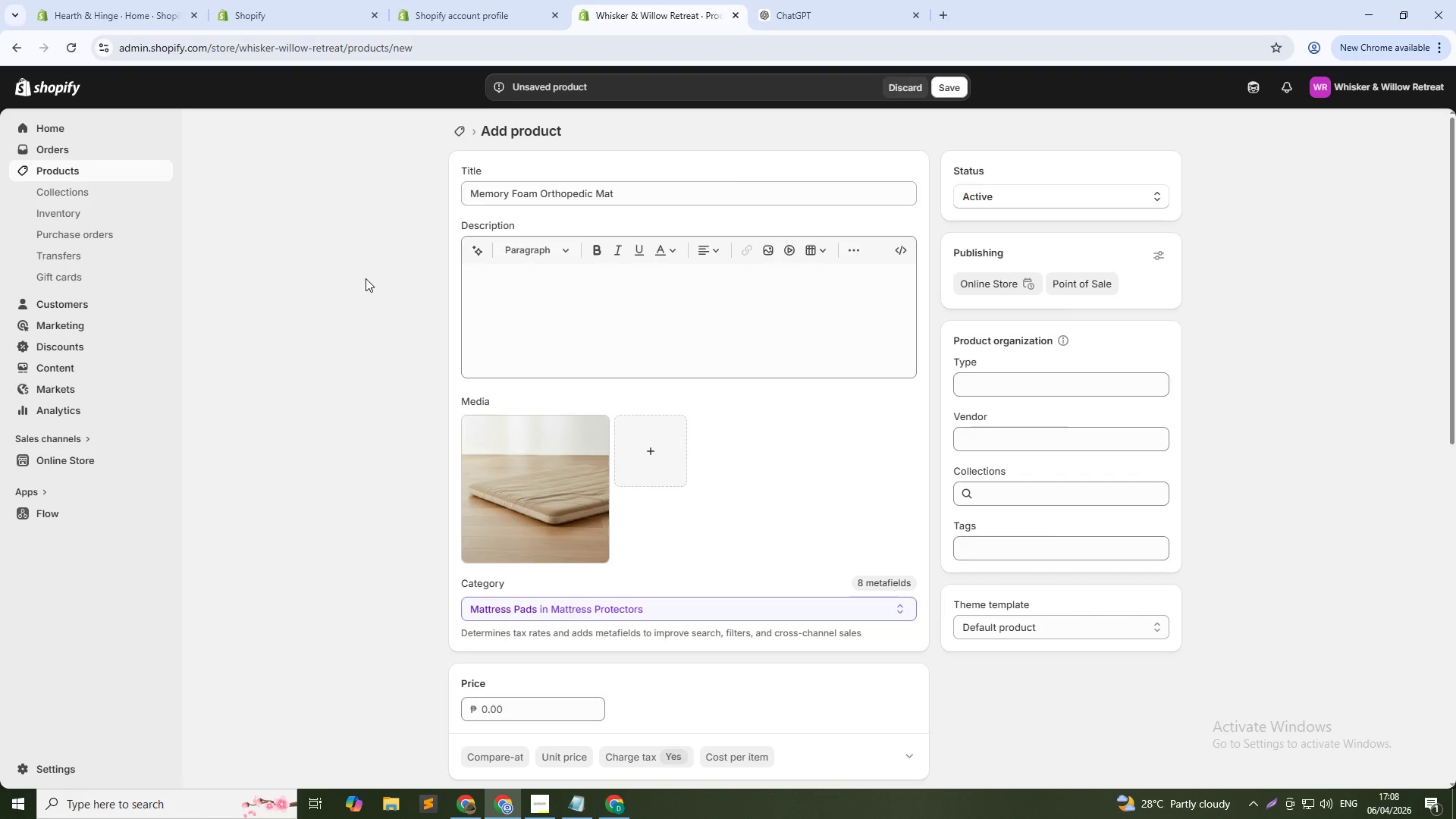 
left_click([482, 300])
 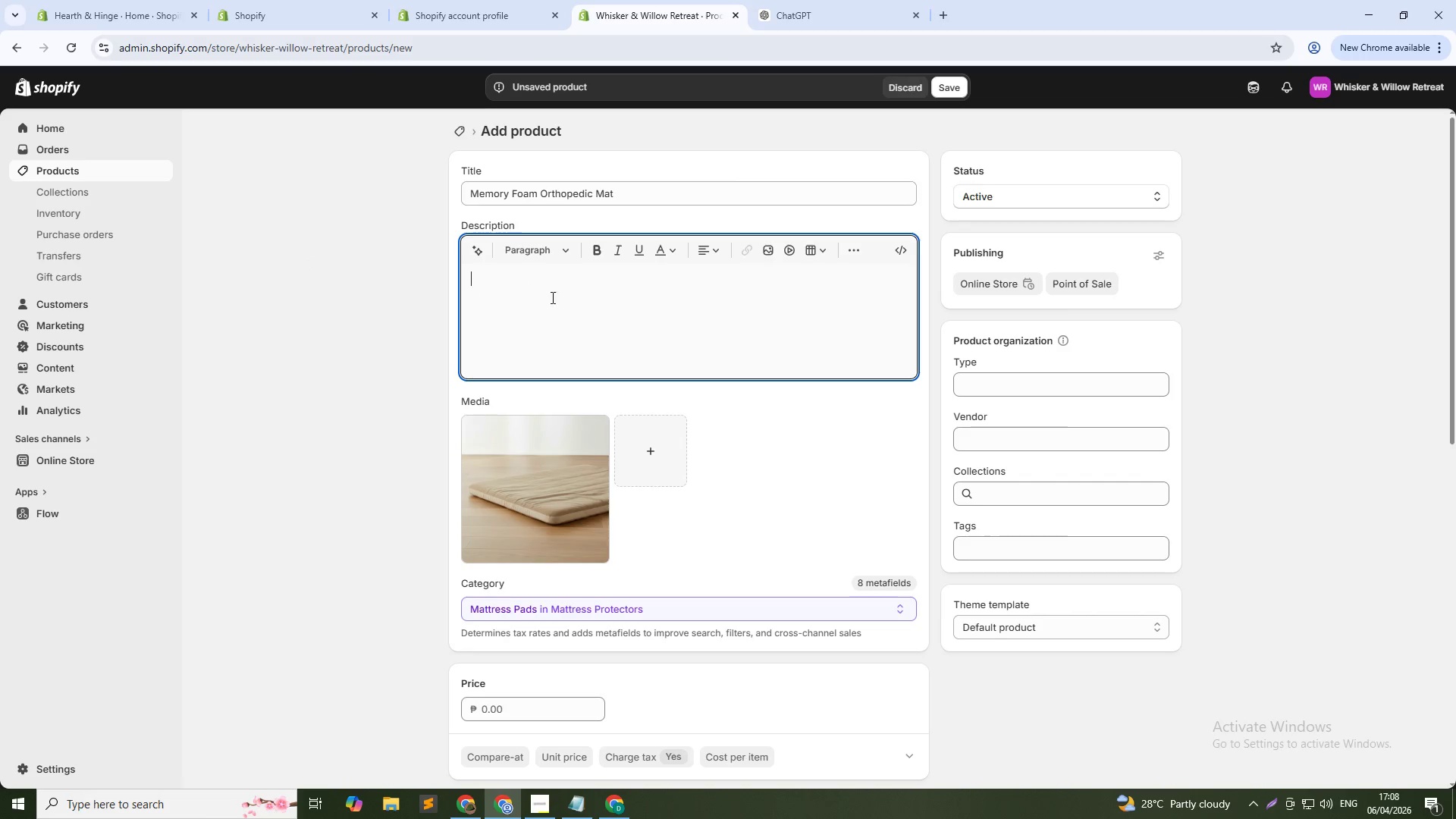 
type(Engineered for comp)
key(Backspace)
type(fort and long-term joint support )
key(Backspace)
type(, this orthopedic mat uses high-desn)
key(Backspace)
key(Backspace)
type(nsity memory foam that adapts )
 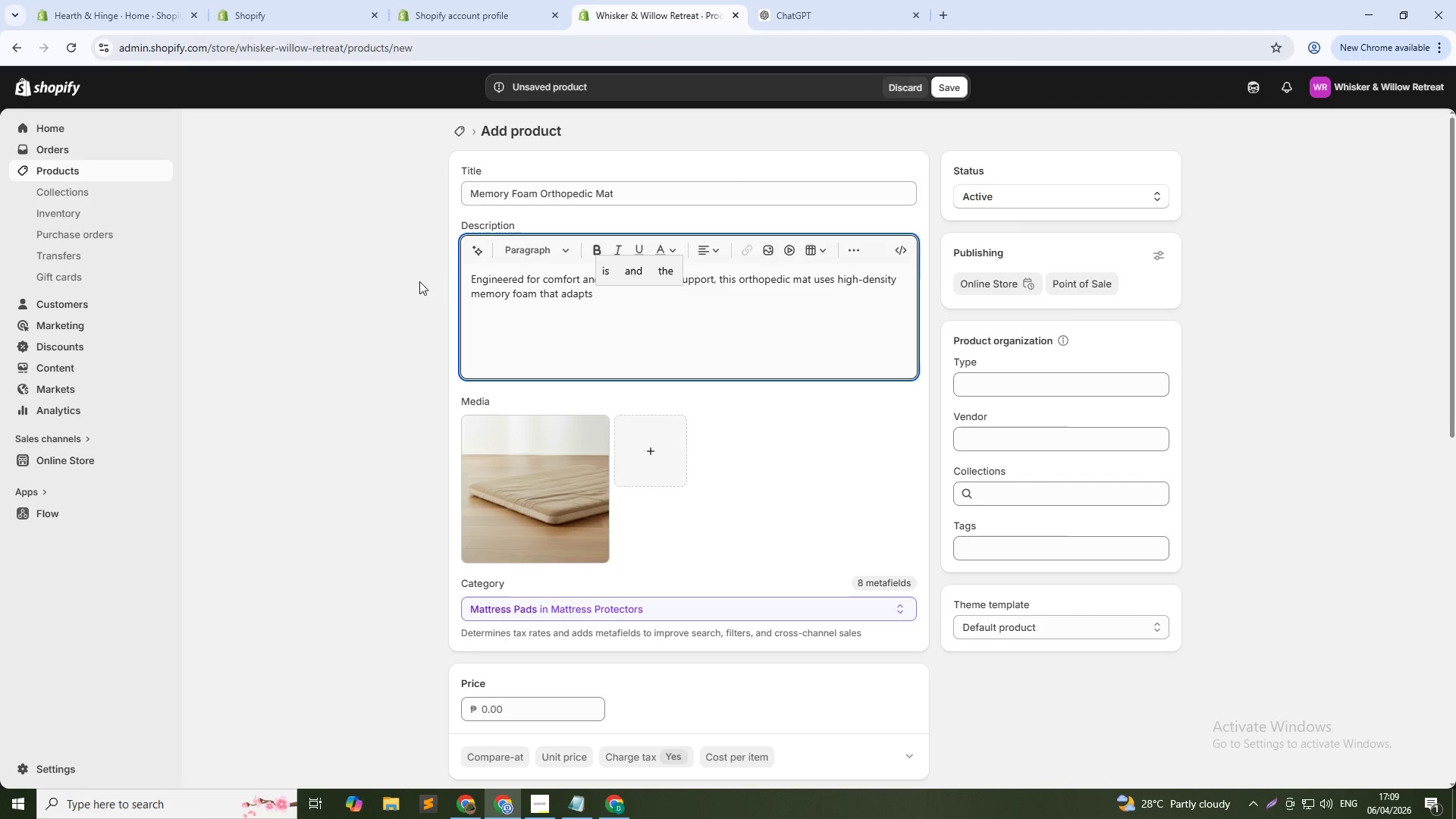 
type(to your pet's bd)
key(Backspace)
type(ody contours)
 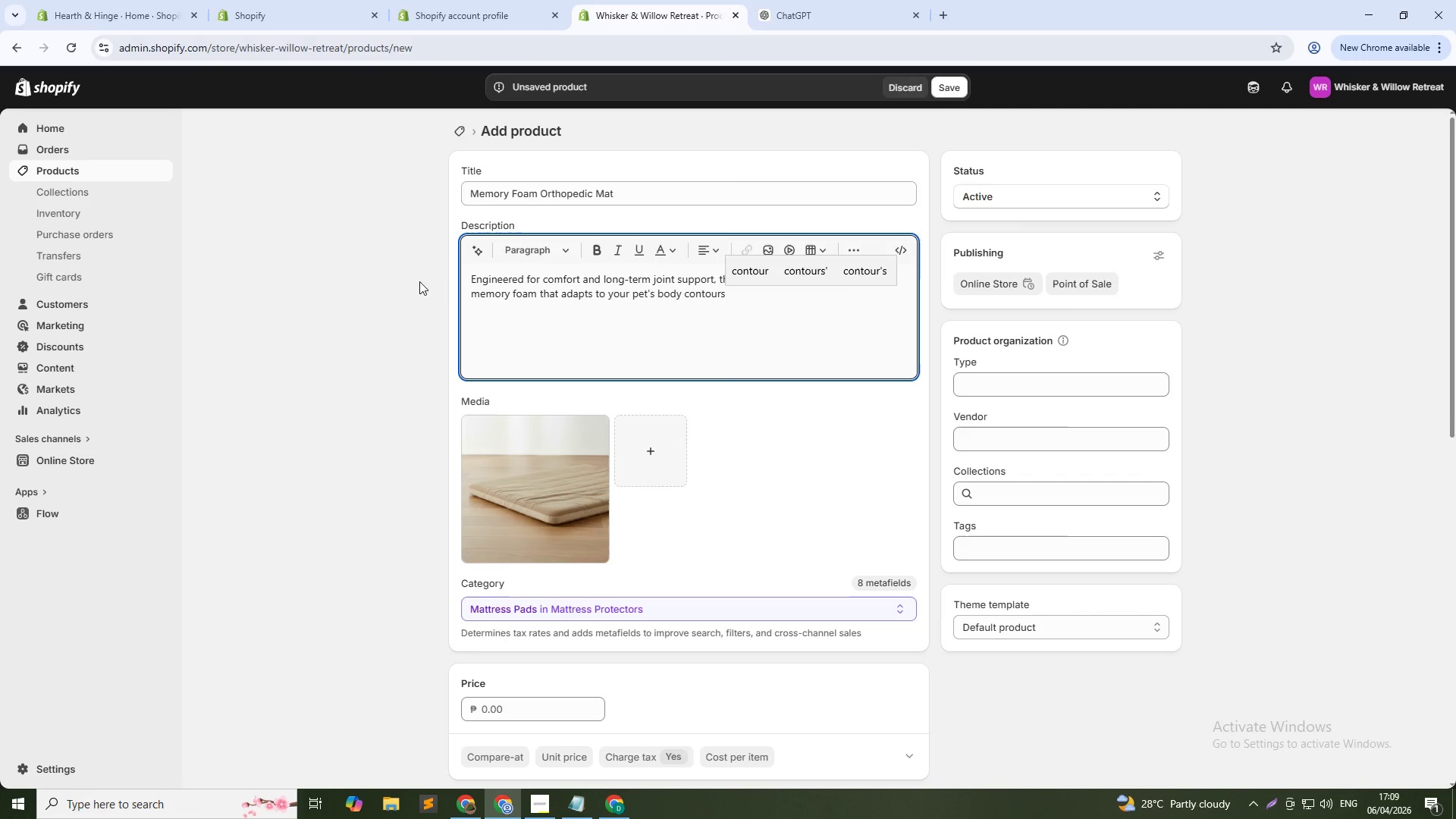 
wait(5.36)
 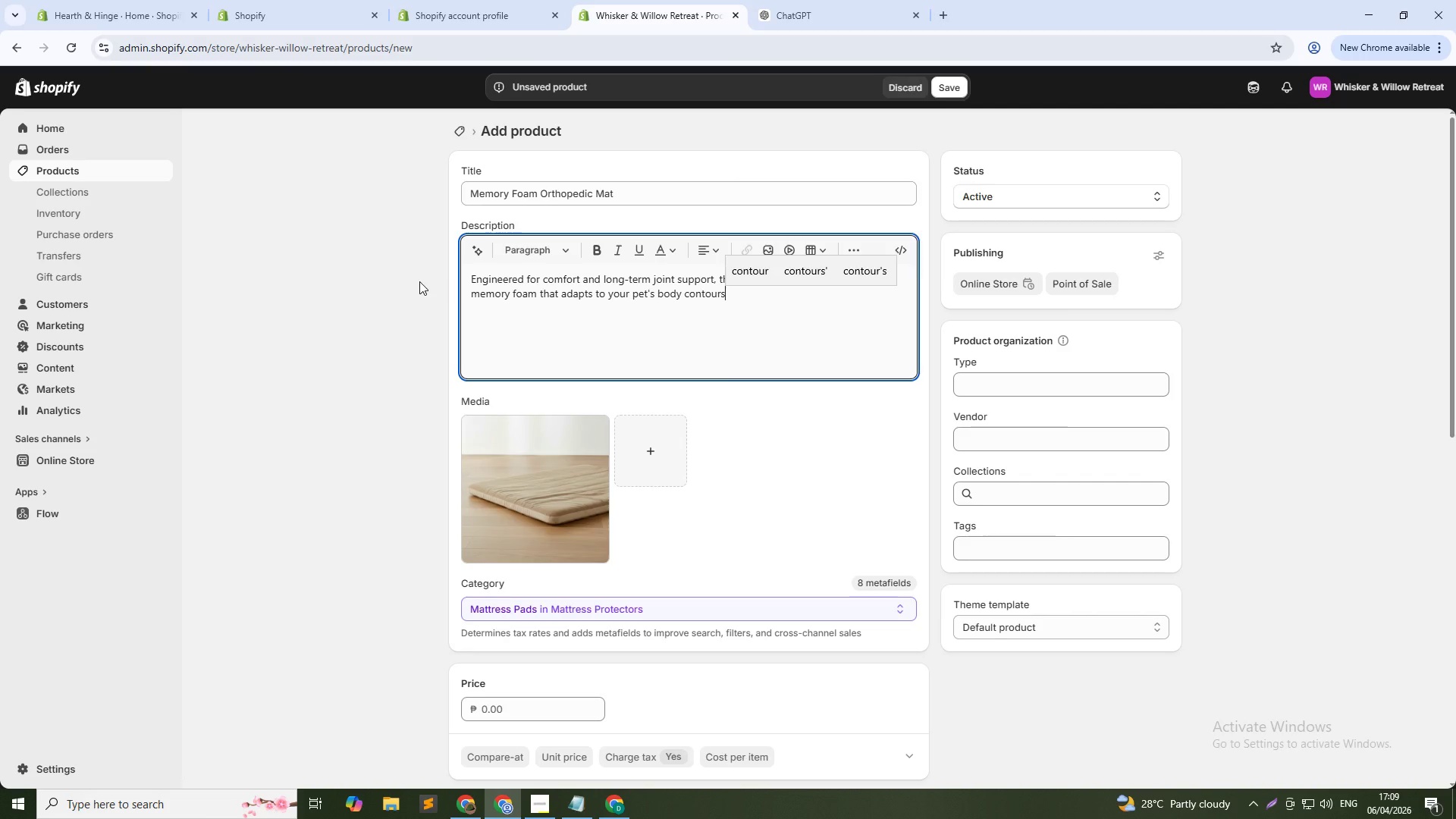 
type(. The foam core distributes weight evenly )
key(Backspace)
type(, reducing pressure on hips, spine)
 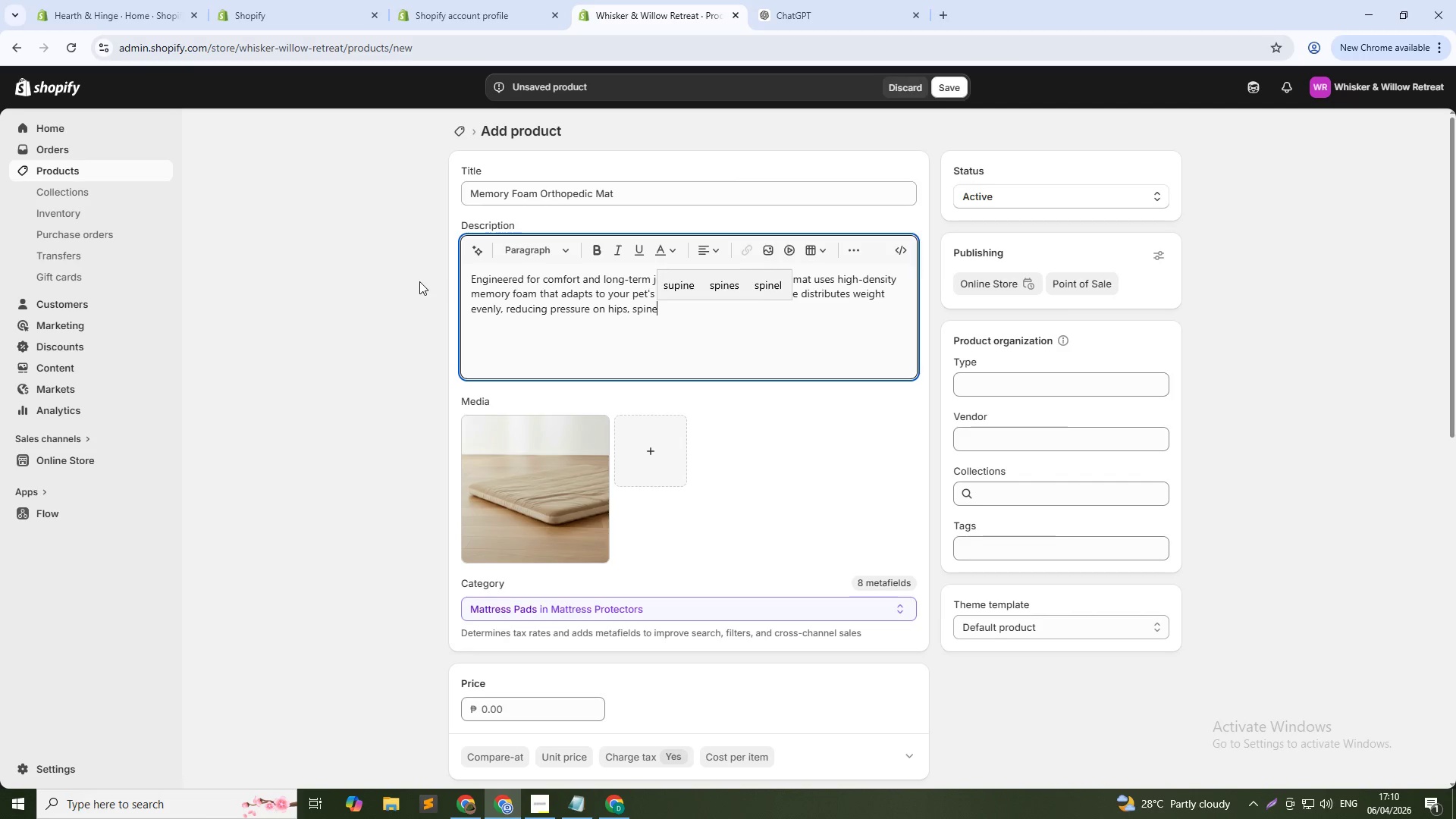 
wait(9.25)
 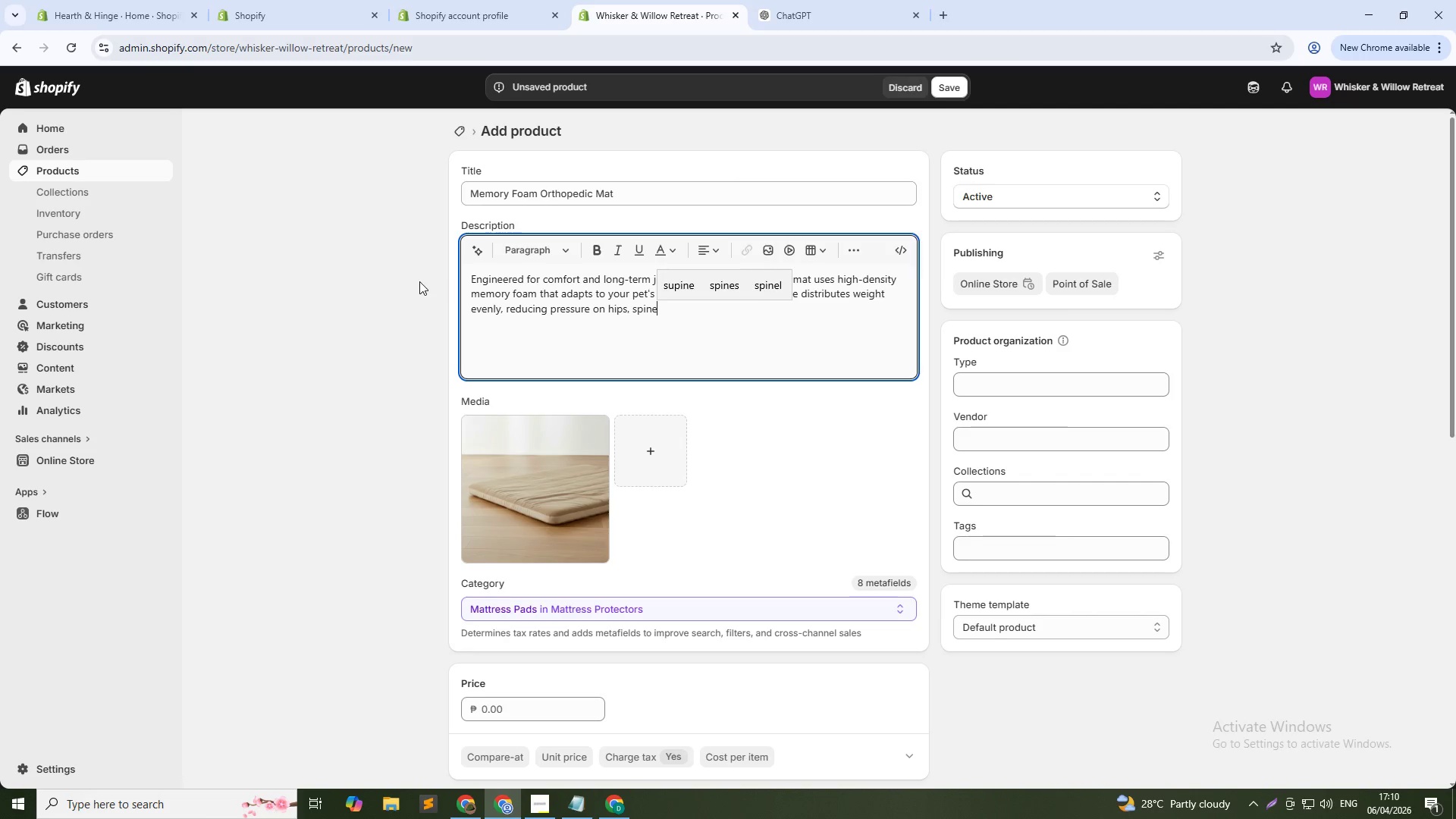 
type(, n)
key(Backspace)
type(and joints- )
key(Backspace)
key(Backspace)
type(-especially beneficial for aging pets or those recovering from injury.)
 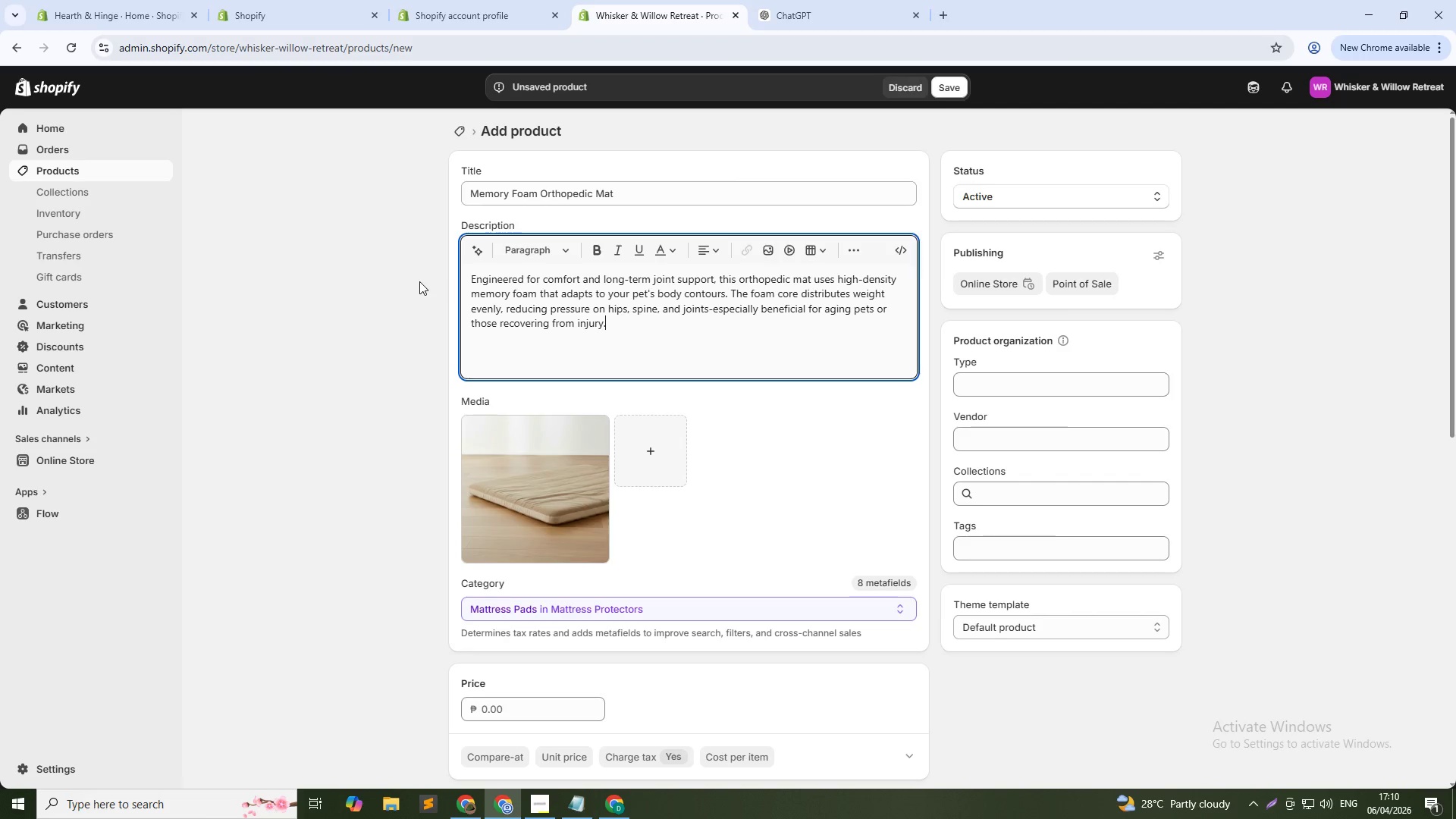 
key(Enter)
 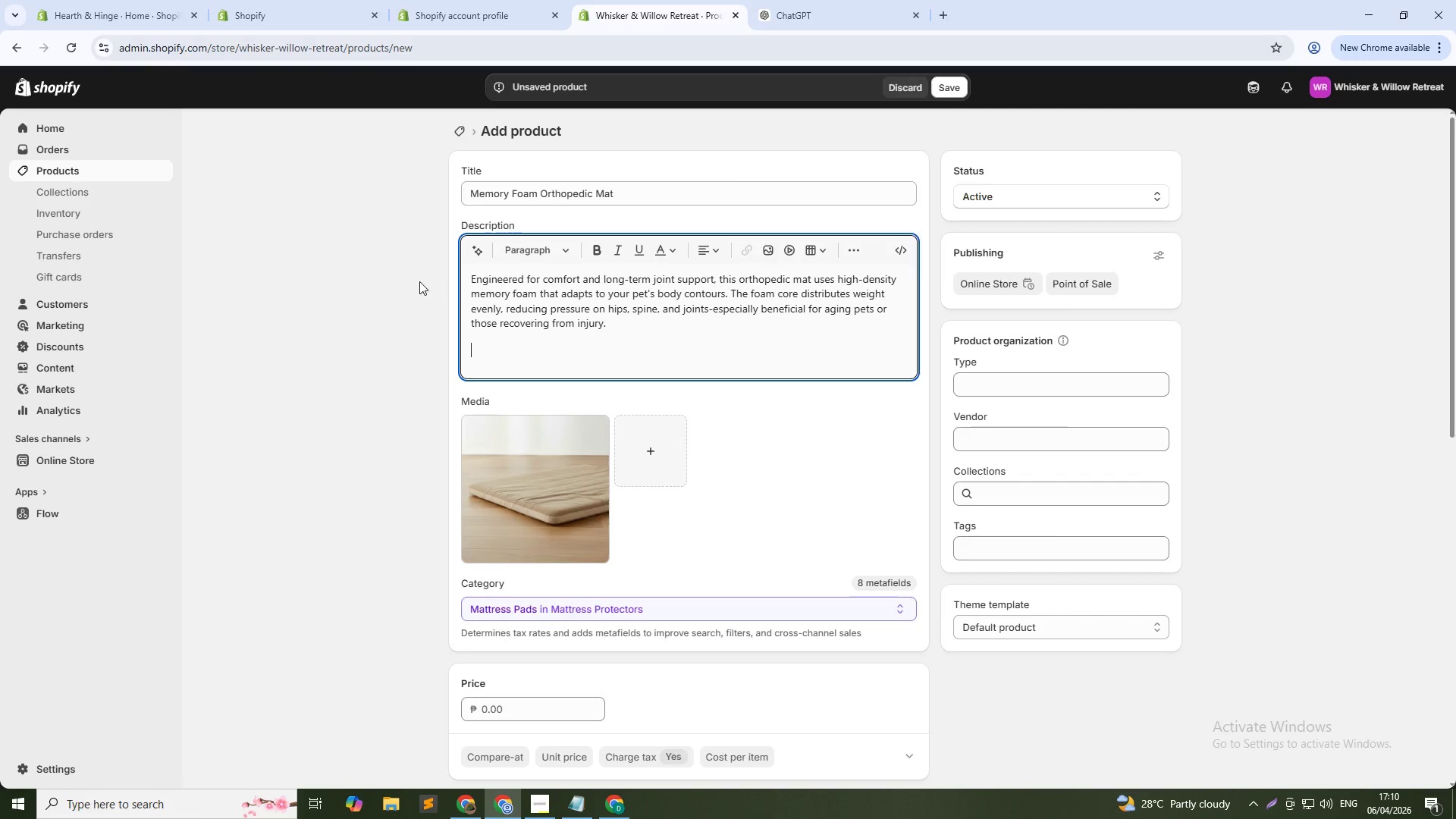 
type(Encased in a waterproof )
key(Backspace)
type(, scratch )
key(Backspace)
type(-resistant outer cover, the mat is designed for real-life use. The removable zippered cover allows e)
key(Backspace)
key(Backspace)
key(Backspace)
key(Backspace)
key(Backspace)
key(Backspace)
key(Backspace)
key(Backspace)
type(())
 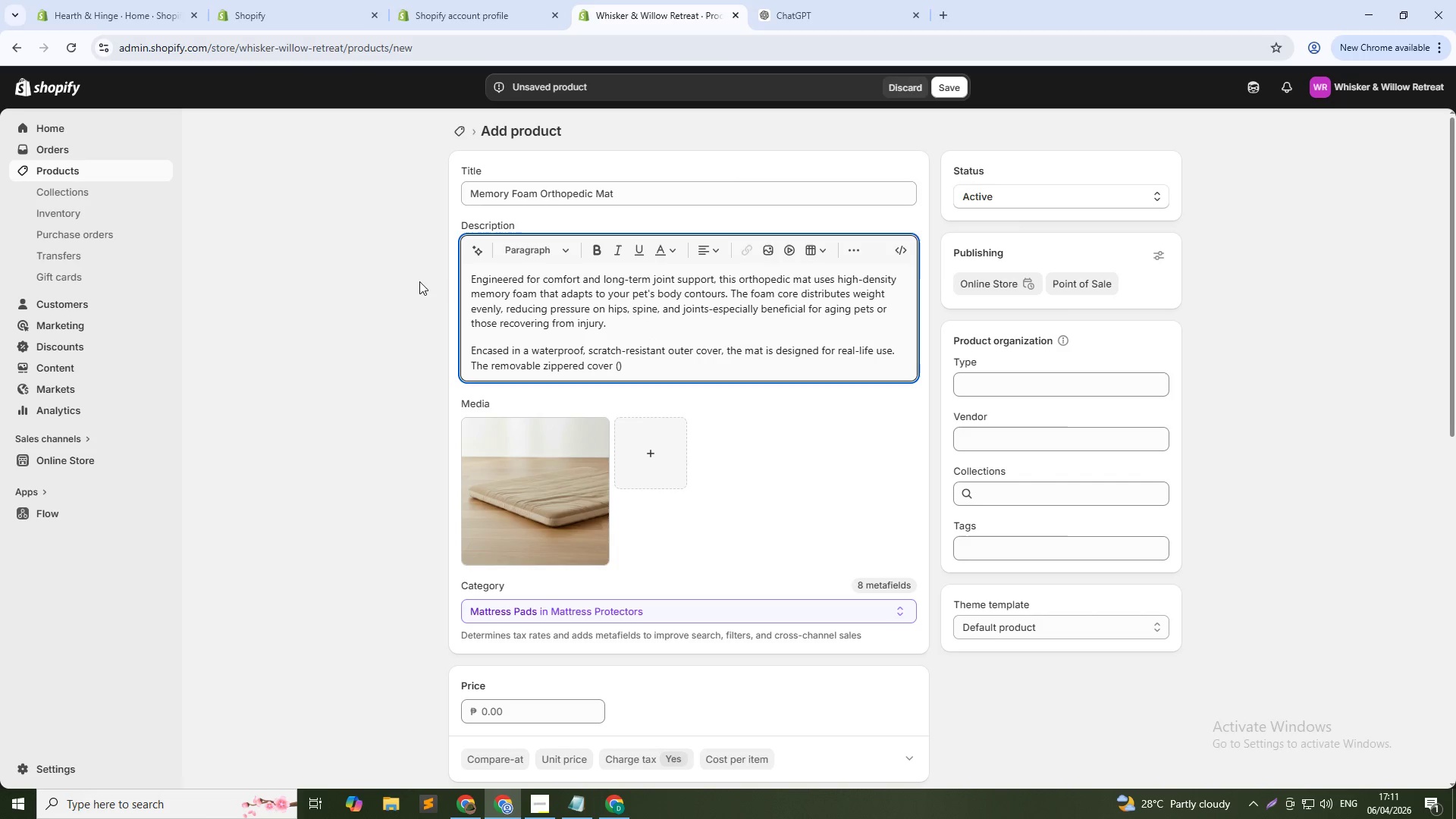 
key(ArrowLeft)
 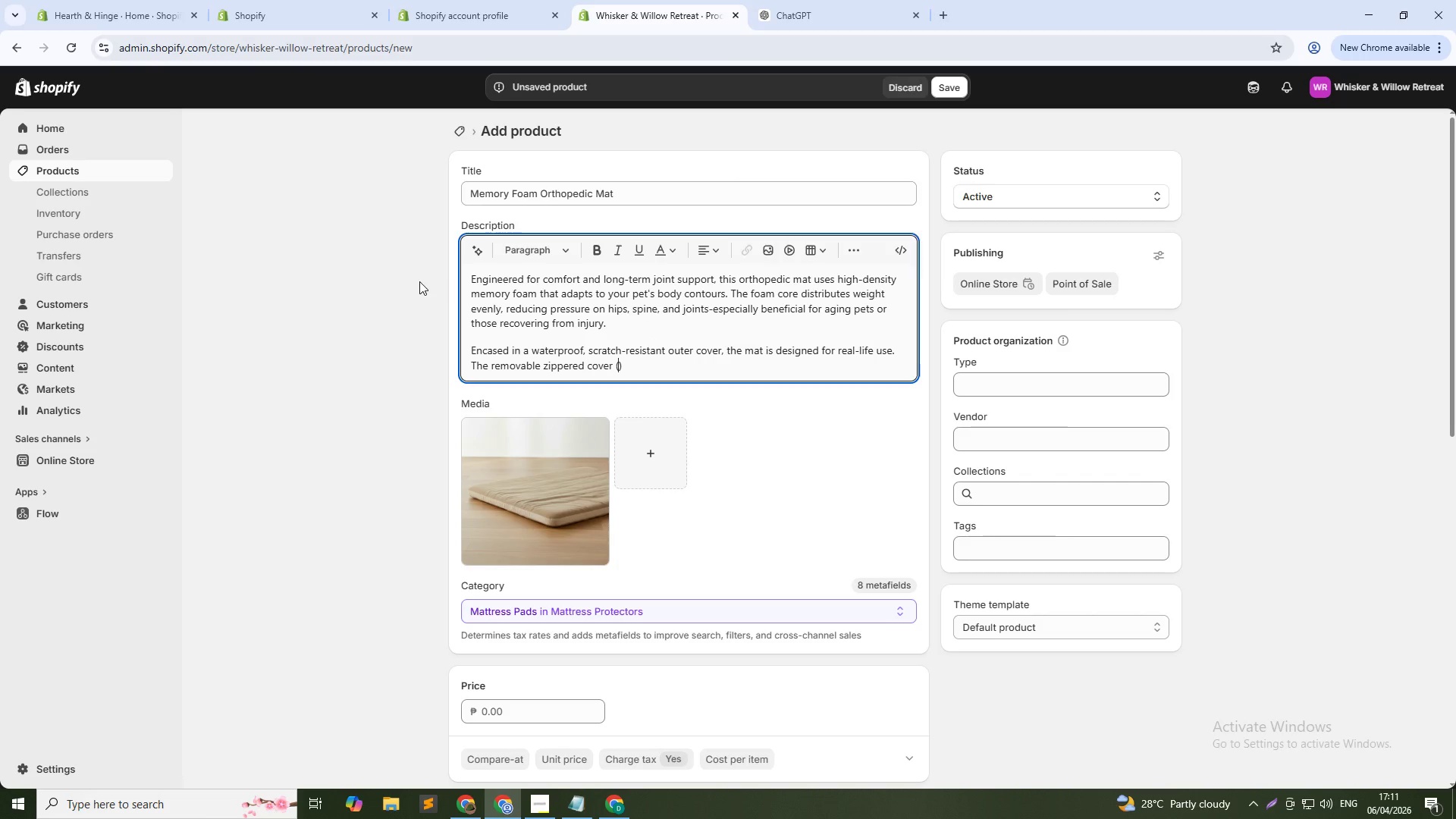 
type(heavy-duty nylon zipper)
 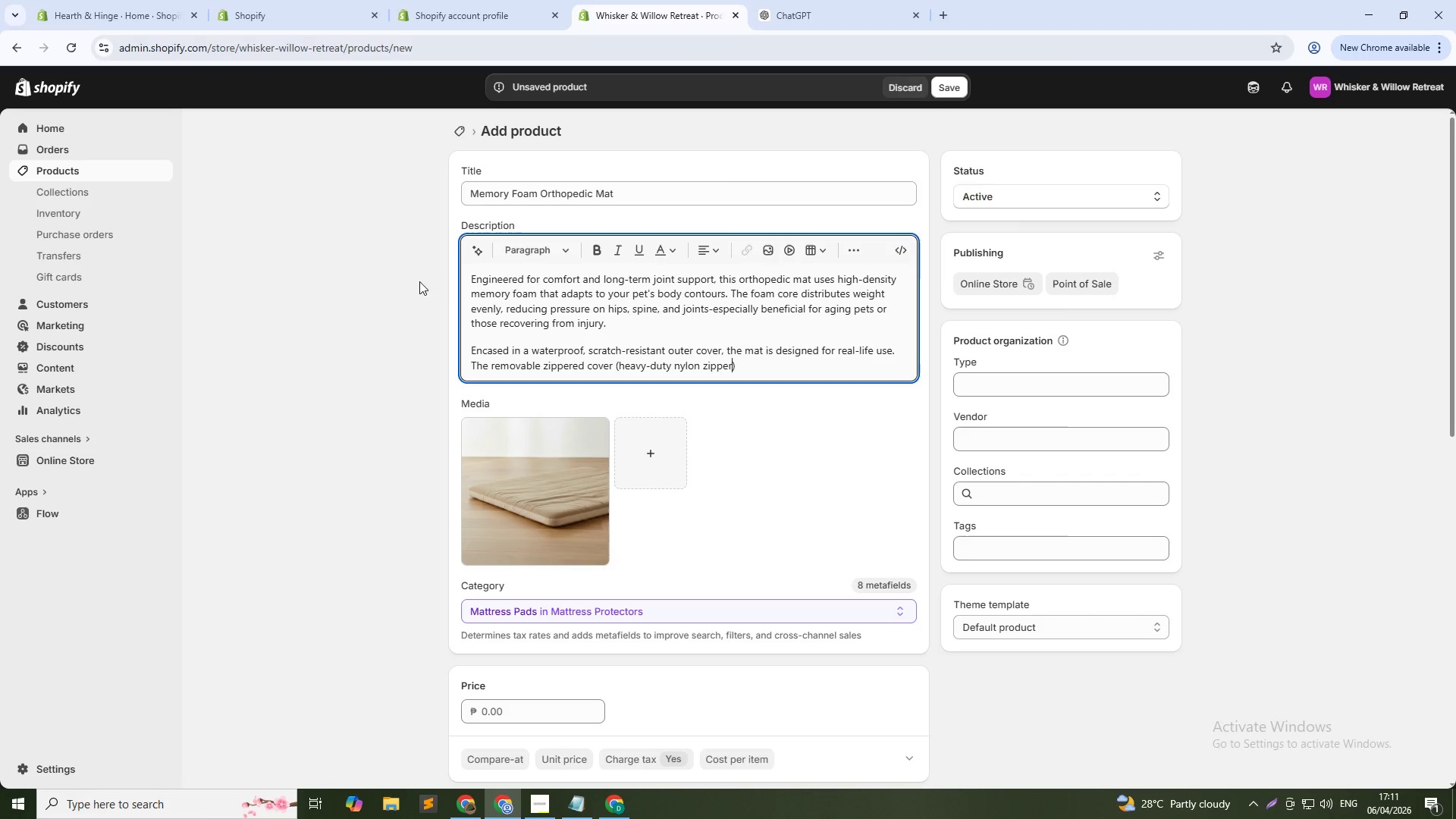 
key(ArrowRight)
 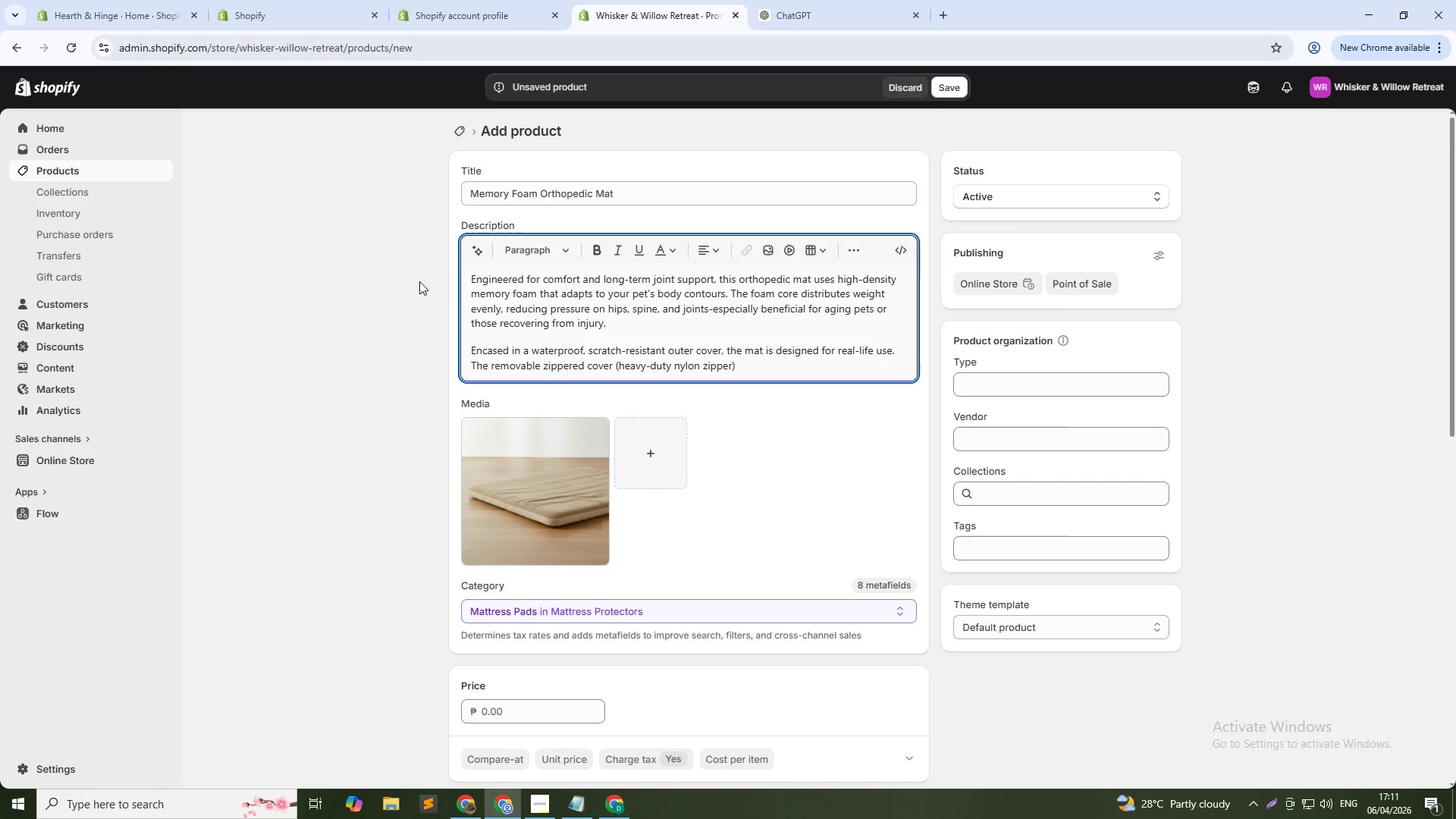 
type( allows easy washing, h)
key(Backspace)
type(while the anti-slip base keeps it securely in place on tile or wooden fllors)
key(Backspace)
key(Backspace)
key(Backspace)
key(Backspace)
type(oors.)
 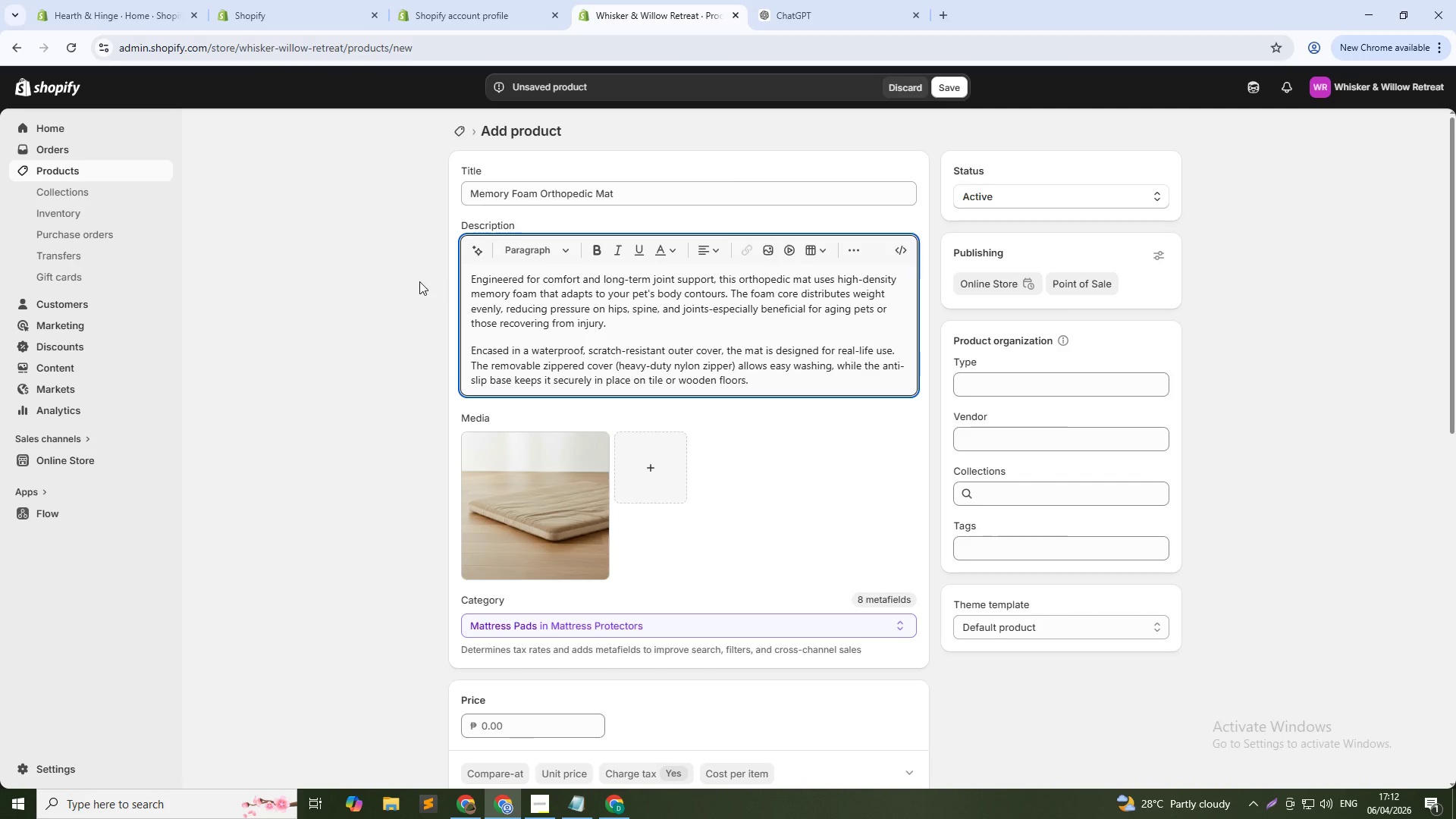 
key(Enter)
 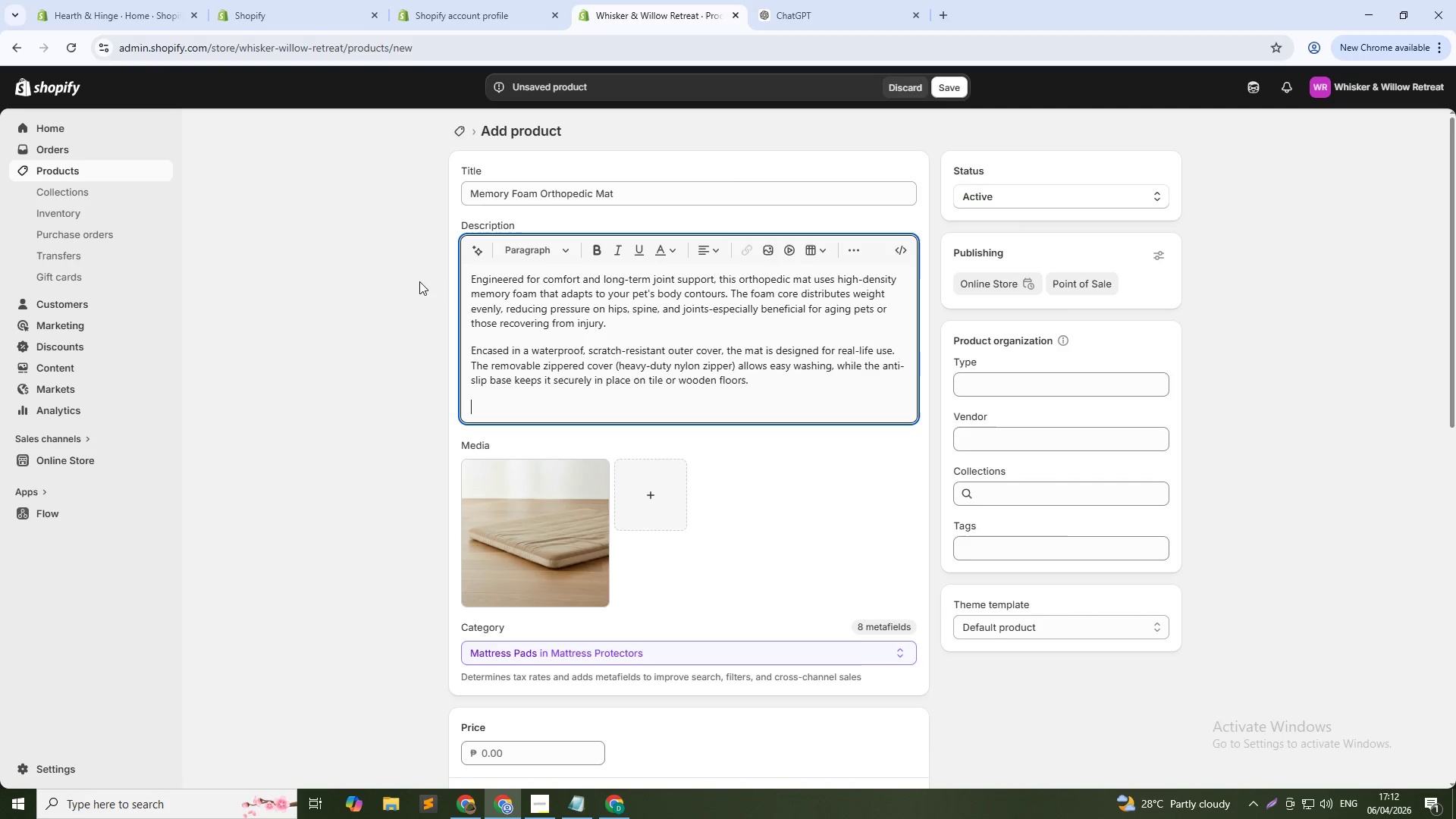 
type(Weighing approximately 2.5 kg )
key(Backspace)
type(, it strikes the perfect balance between stability and portability. Whether plac)
key(Backspace)
type(ced in a crate )
key(Backspace)
type(, living room, or beside your bed, it transforms any corner into a premium rest zone.)
 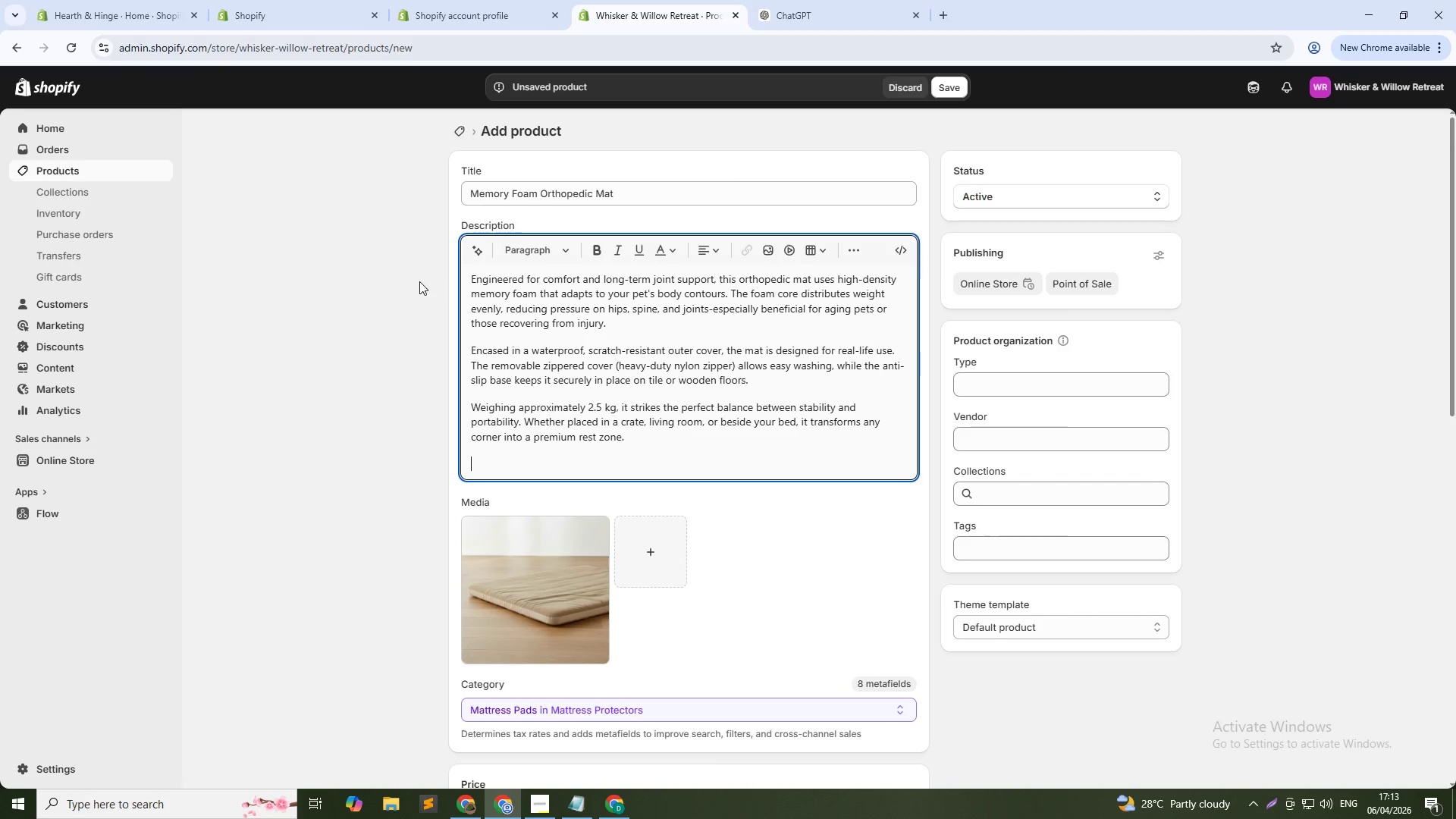 
 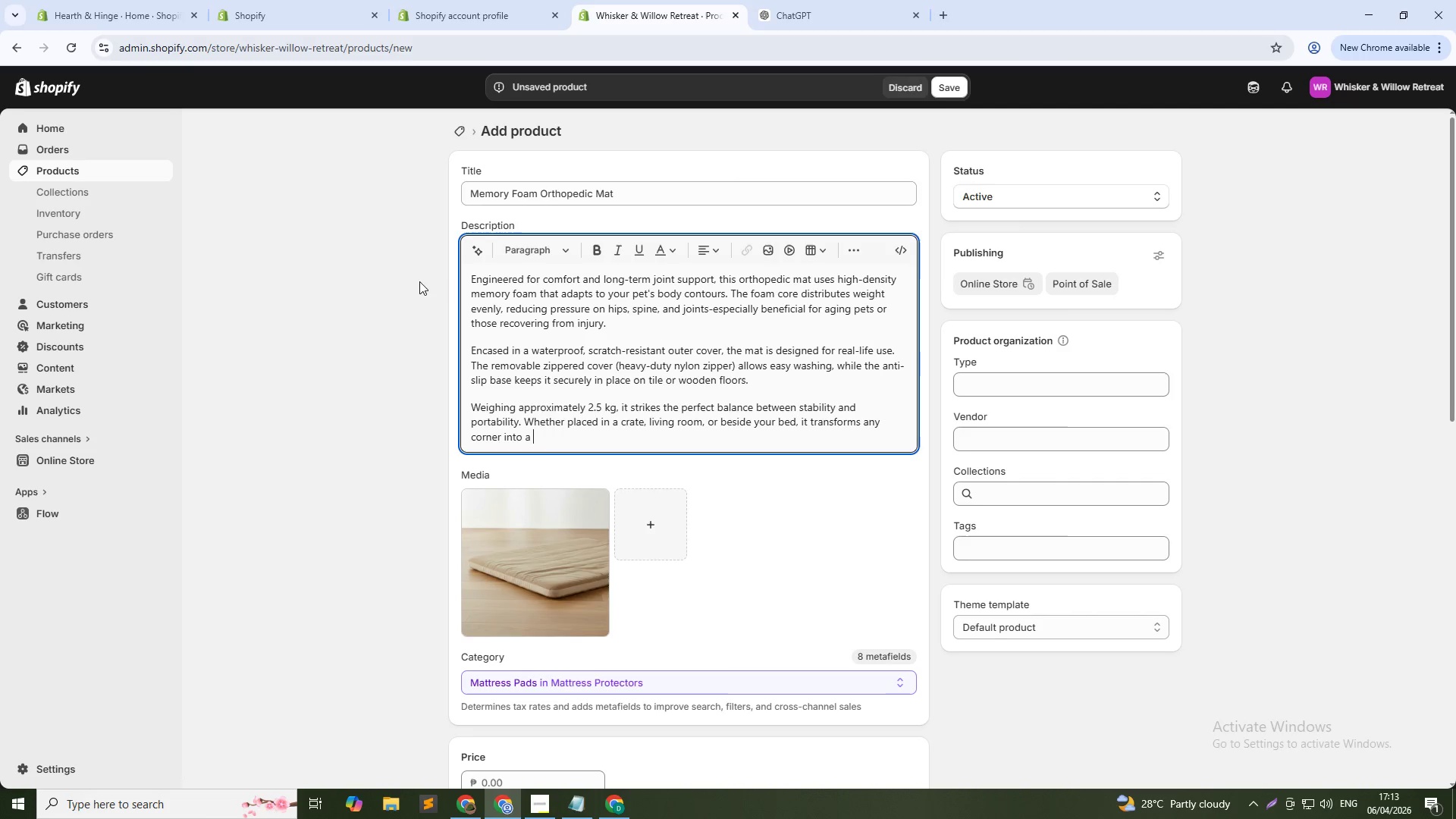 
key(Enter)
 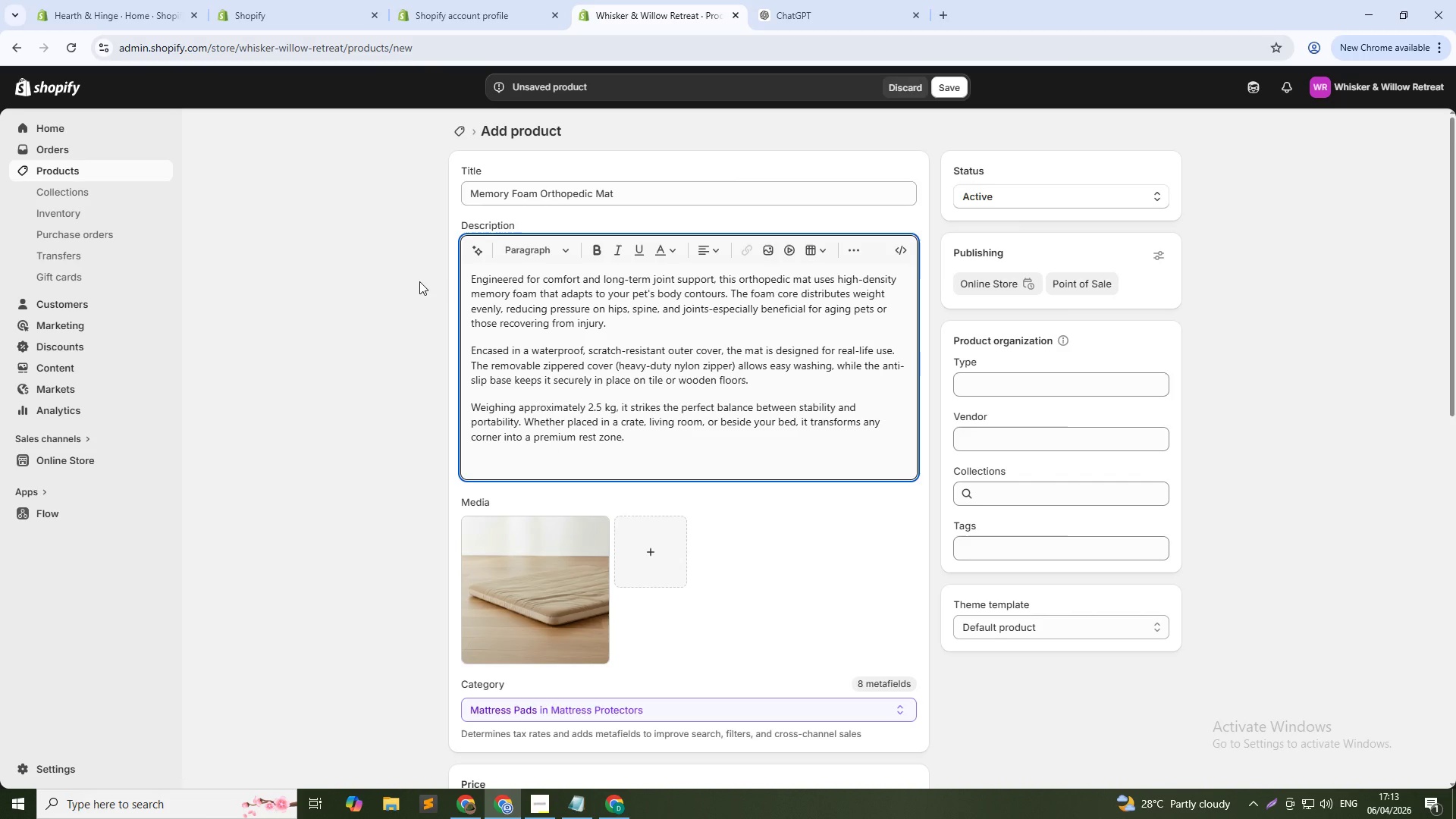 
type(For pet owners, it means fewer aches, better sleep quality for pets, and a cleaner home thanks to its wasy )
key(Backspace)
key(Backspace)
key(Backspace)
key(Backspace)
key(Backspace)
type(easy maintenance design.)
 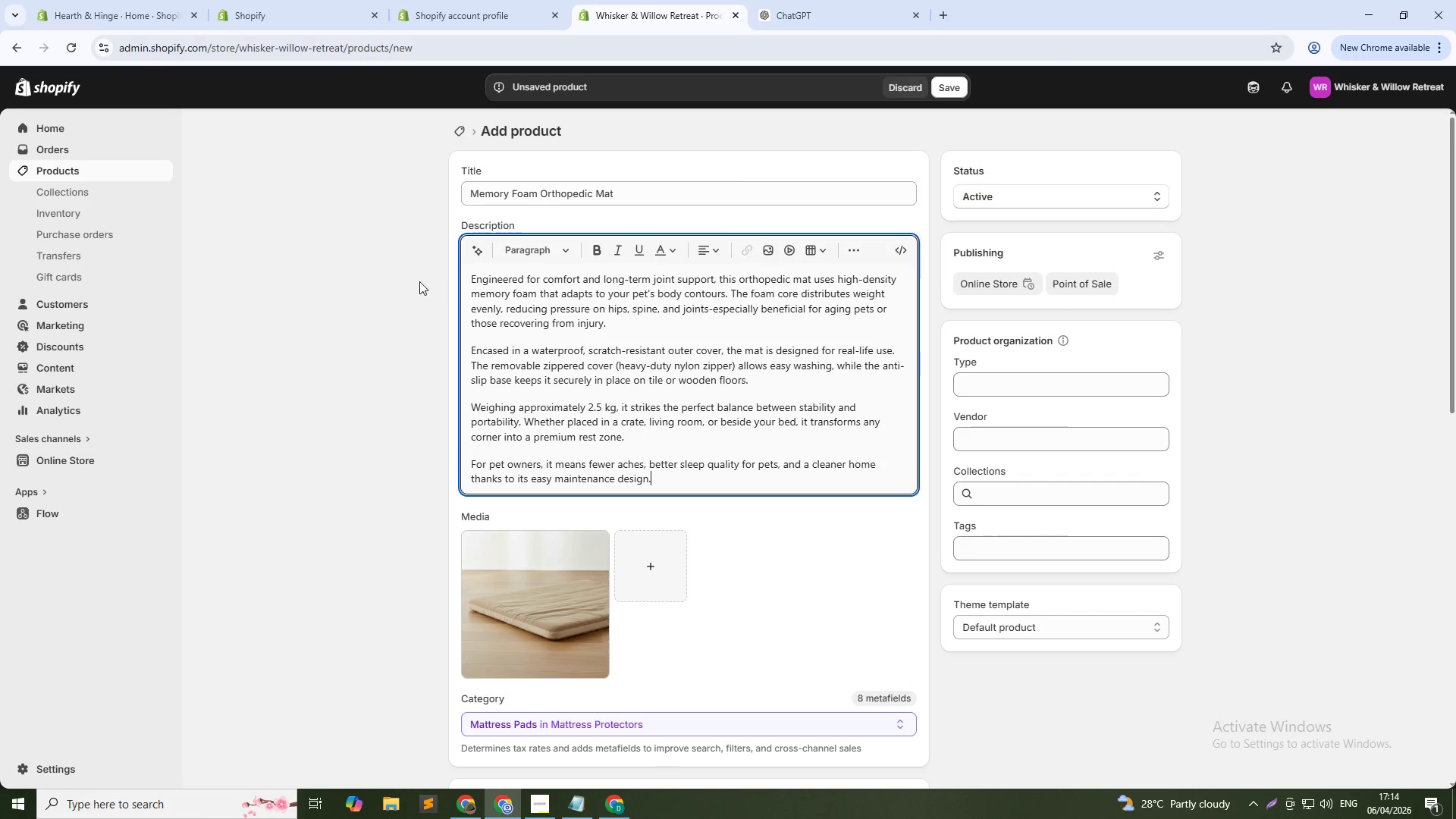 
wait(7.17)
 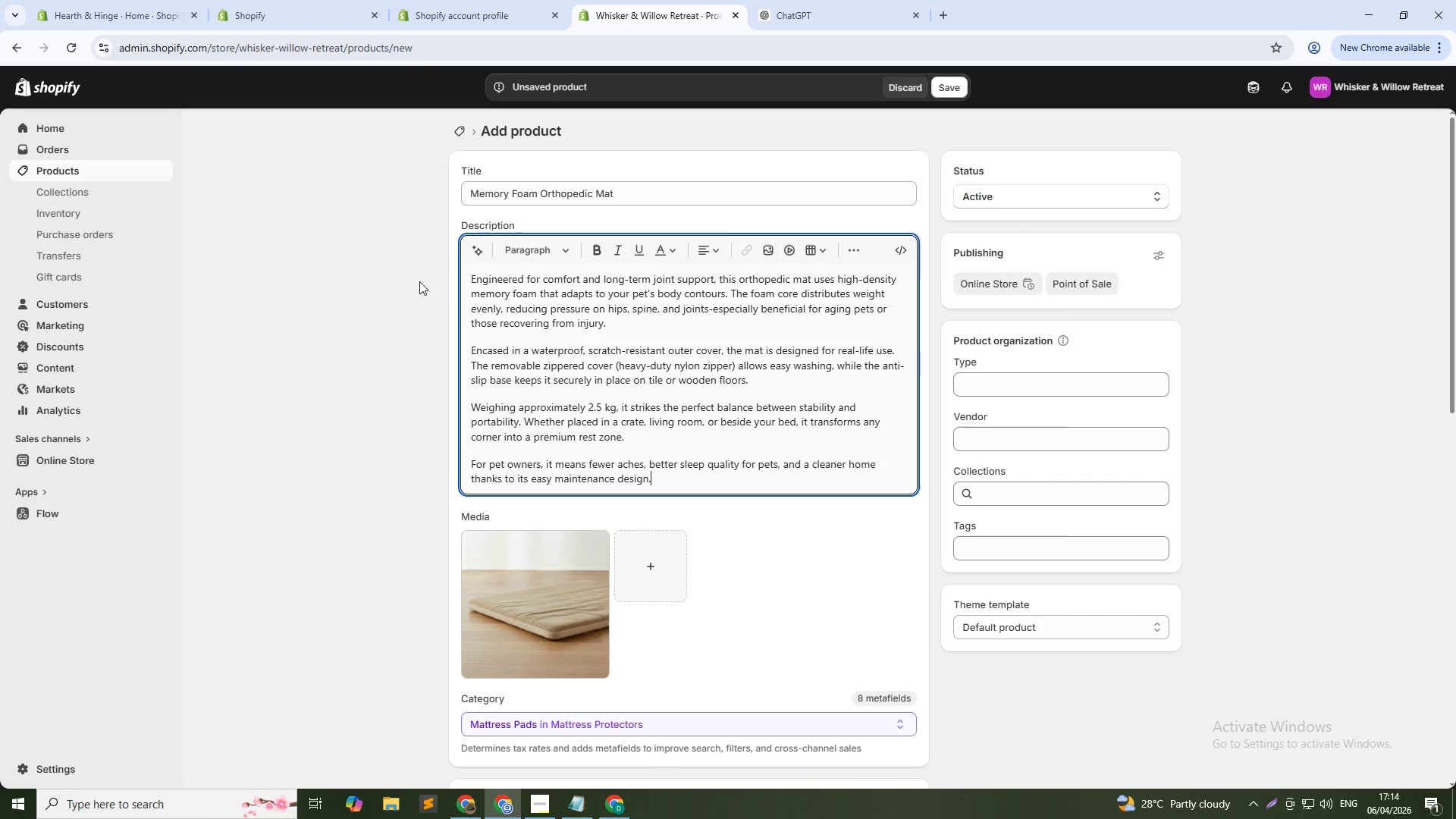 
left_click([1031, 373])
 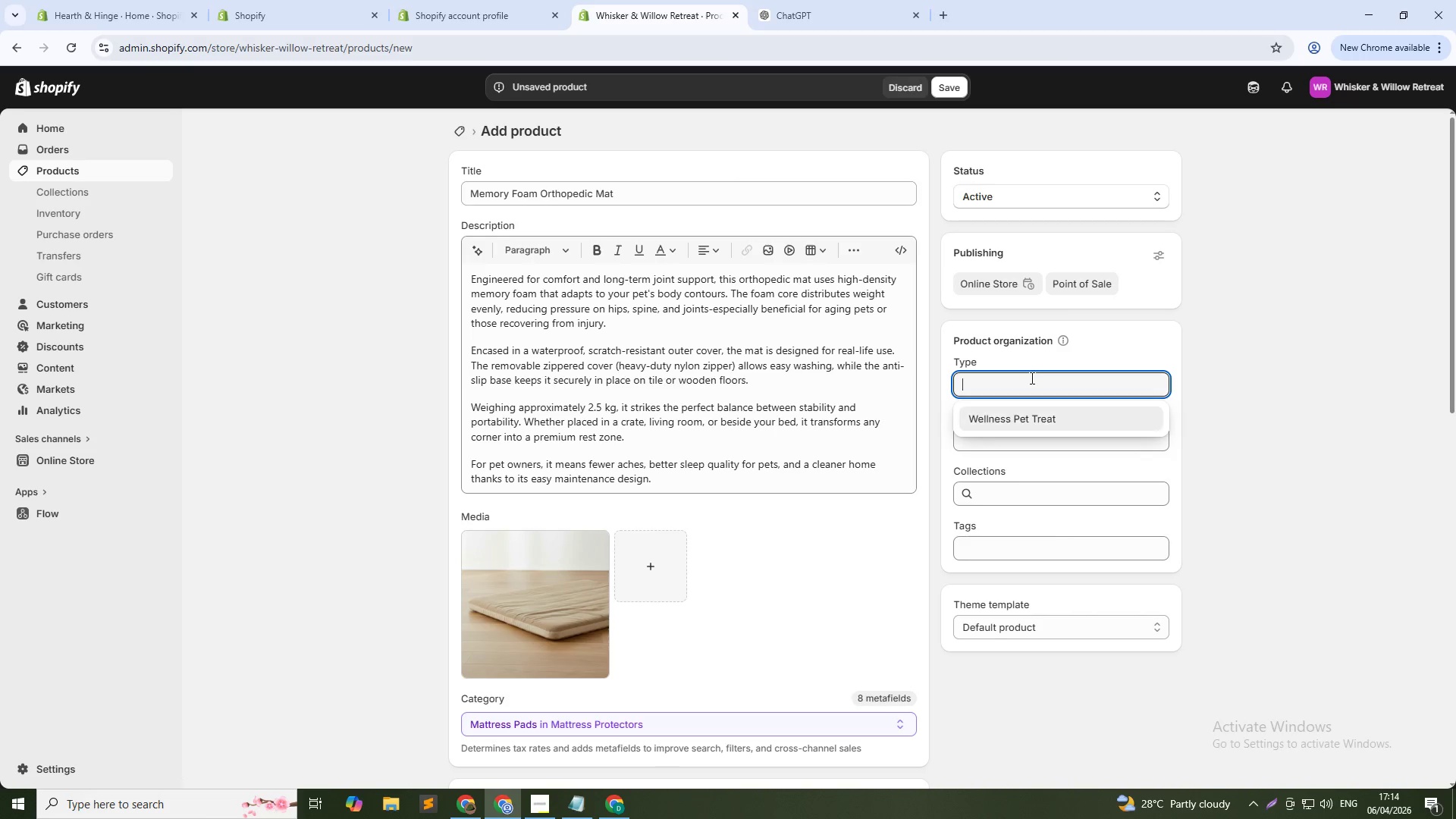 
left_click([1031, 378])
 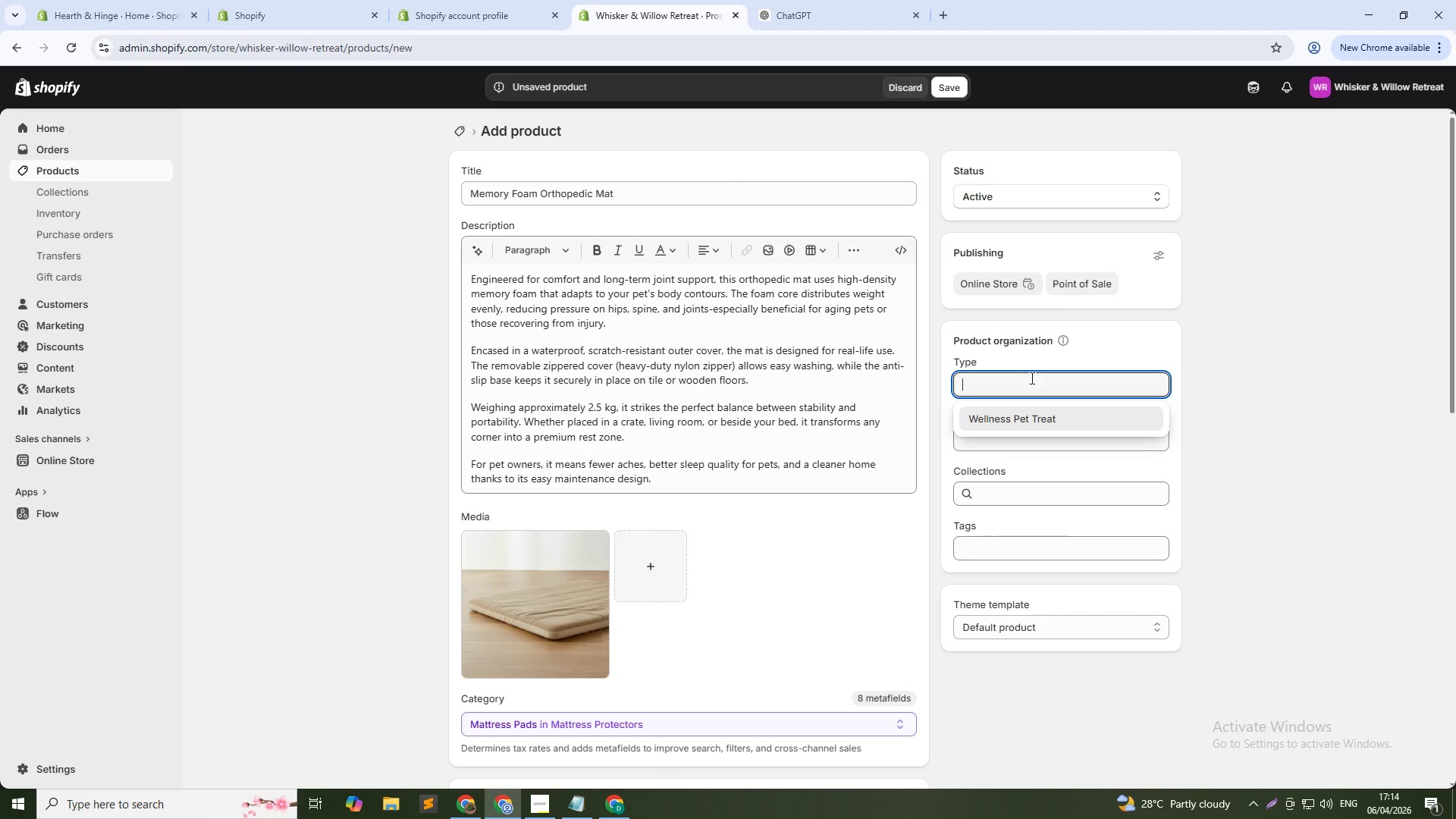 
type(Pet Bedding)
 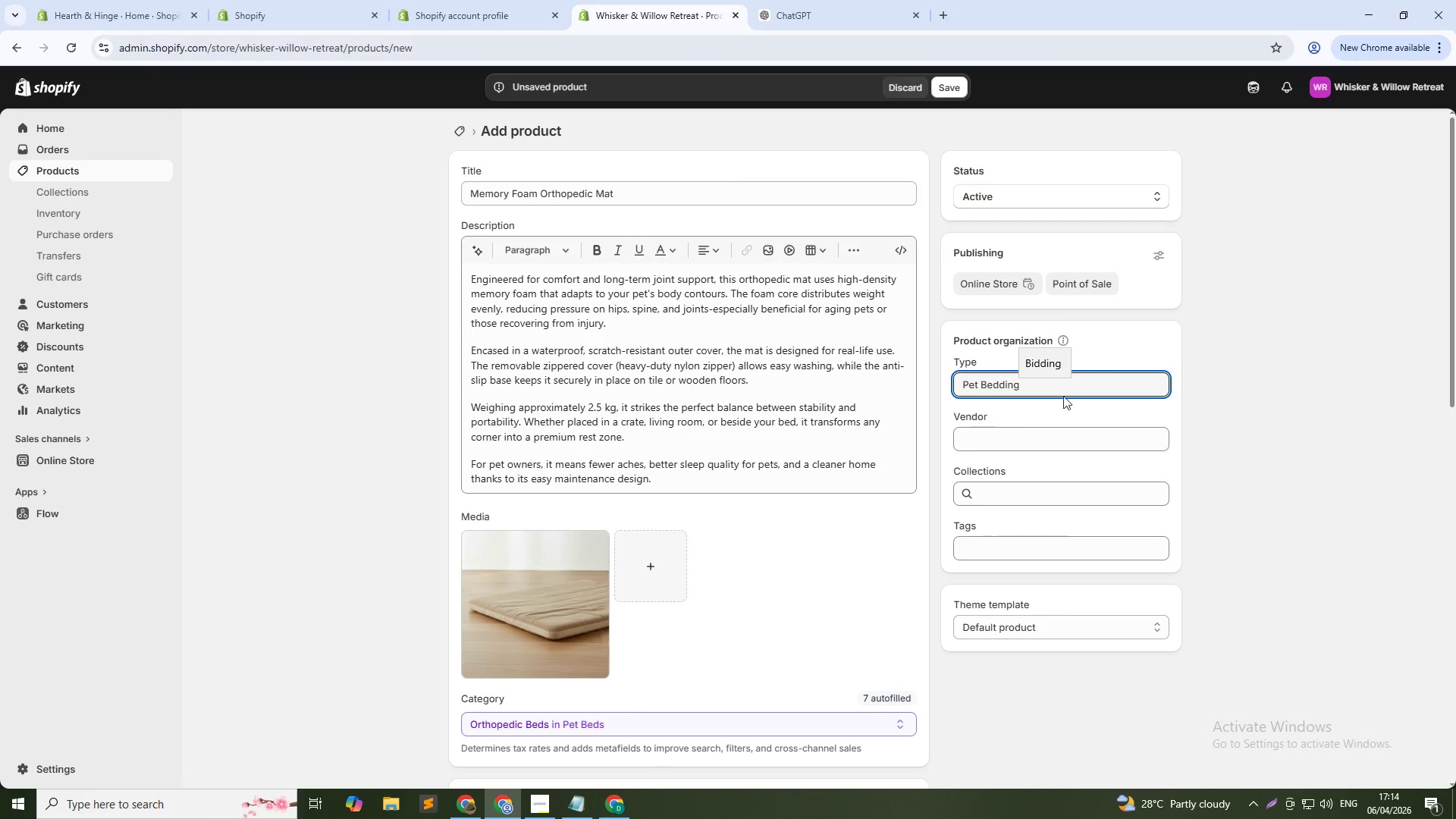 
left_click([981, 444])
 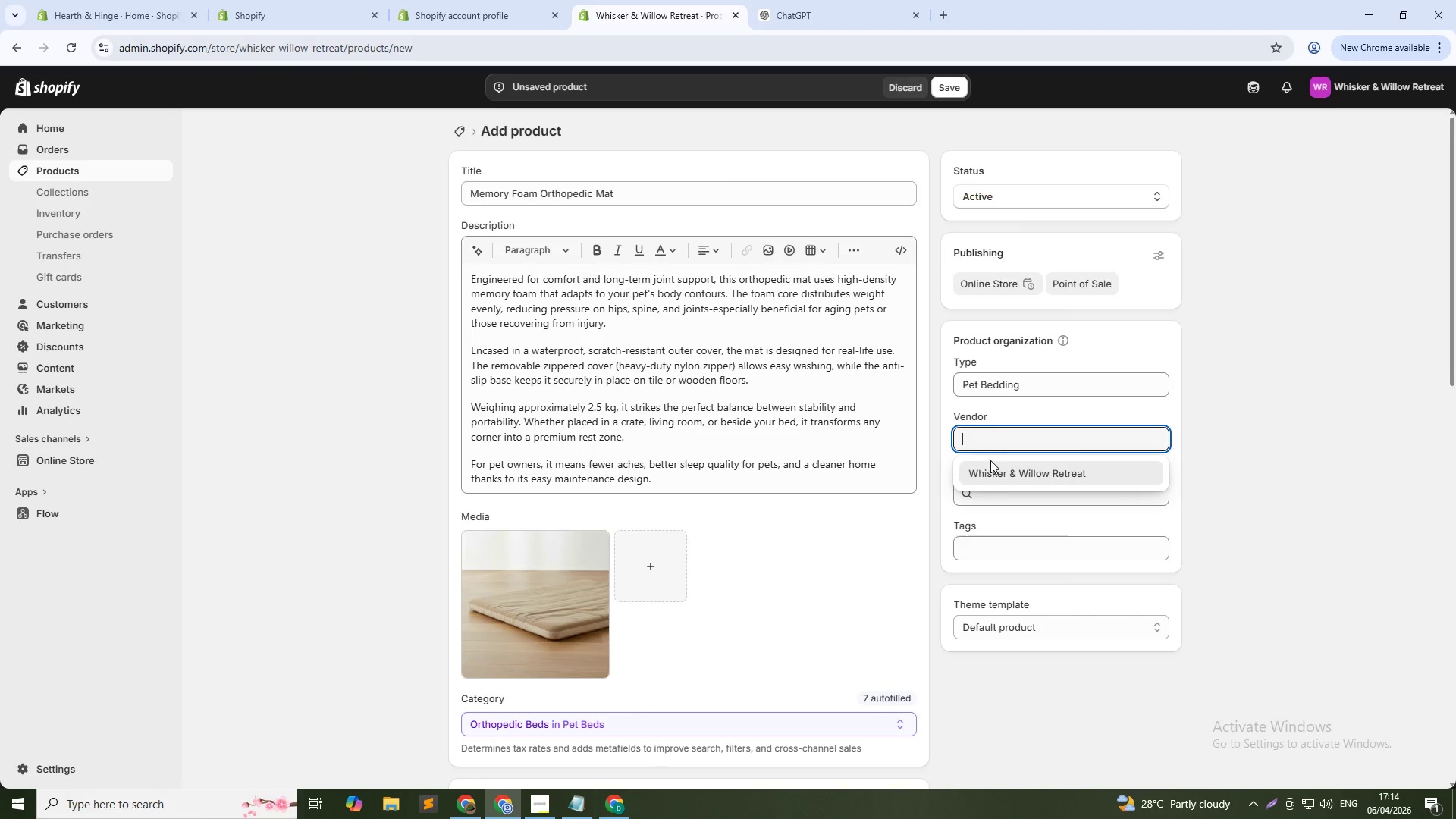 
left_click([1002, 478])
 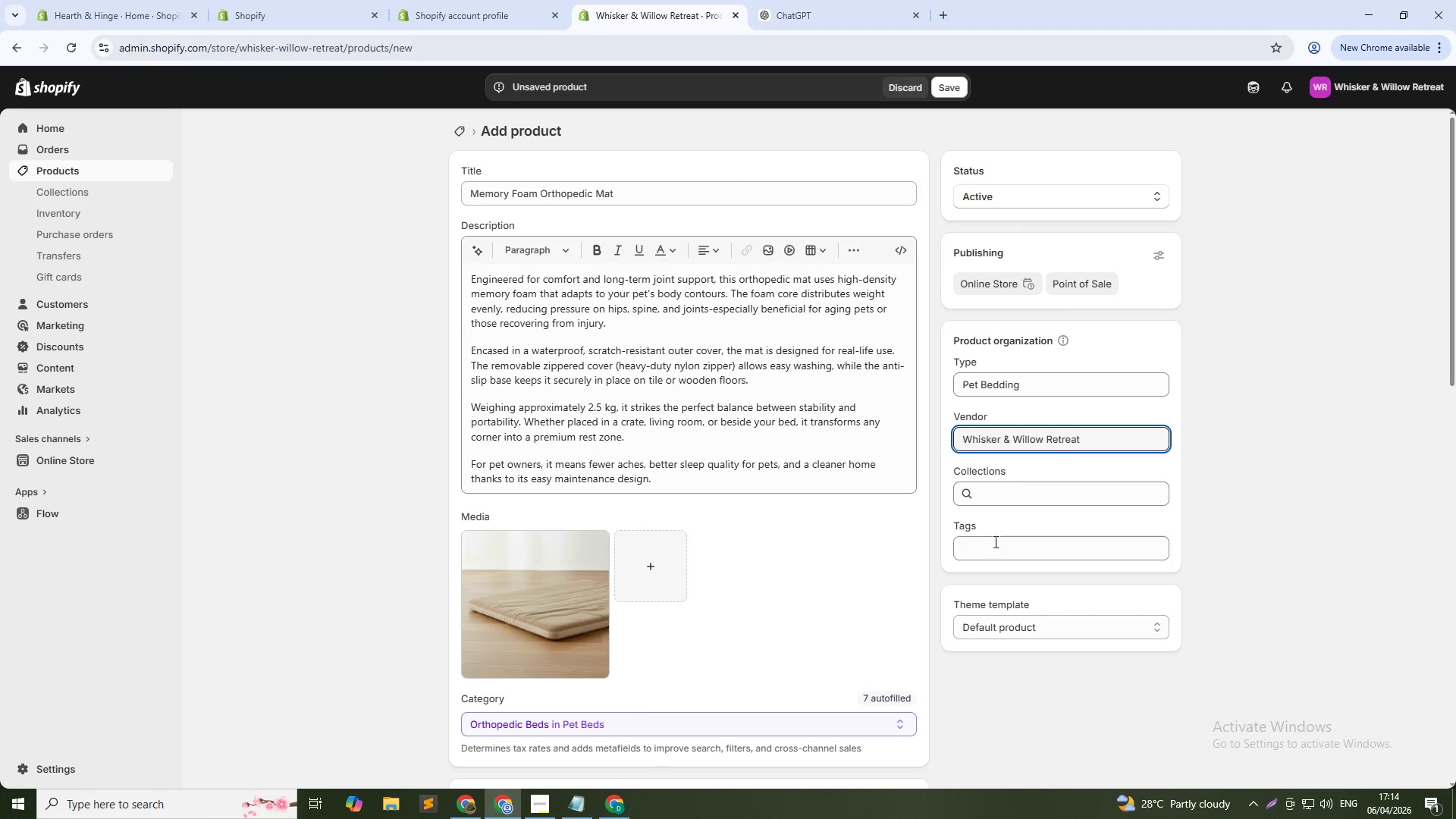 
left_click([994, 541])
 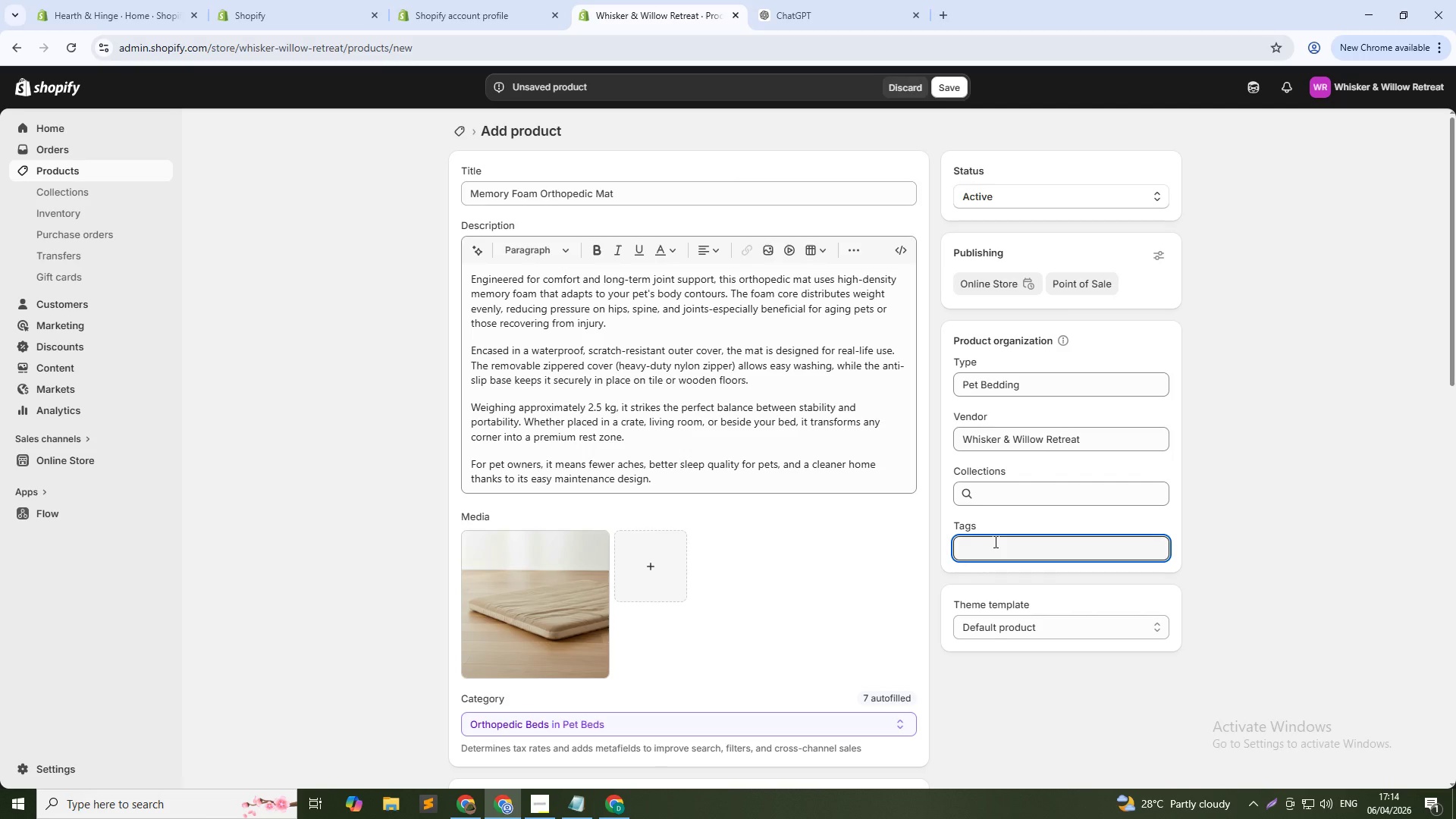 
type(othopedic)
 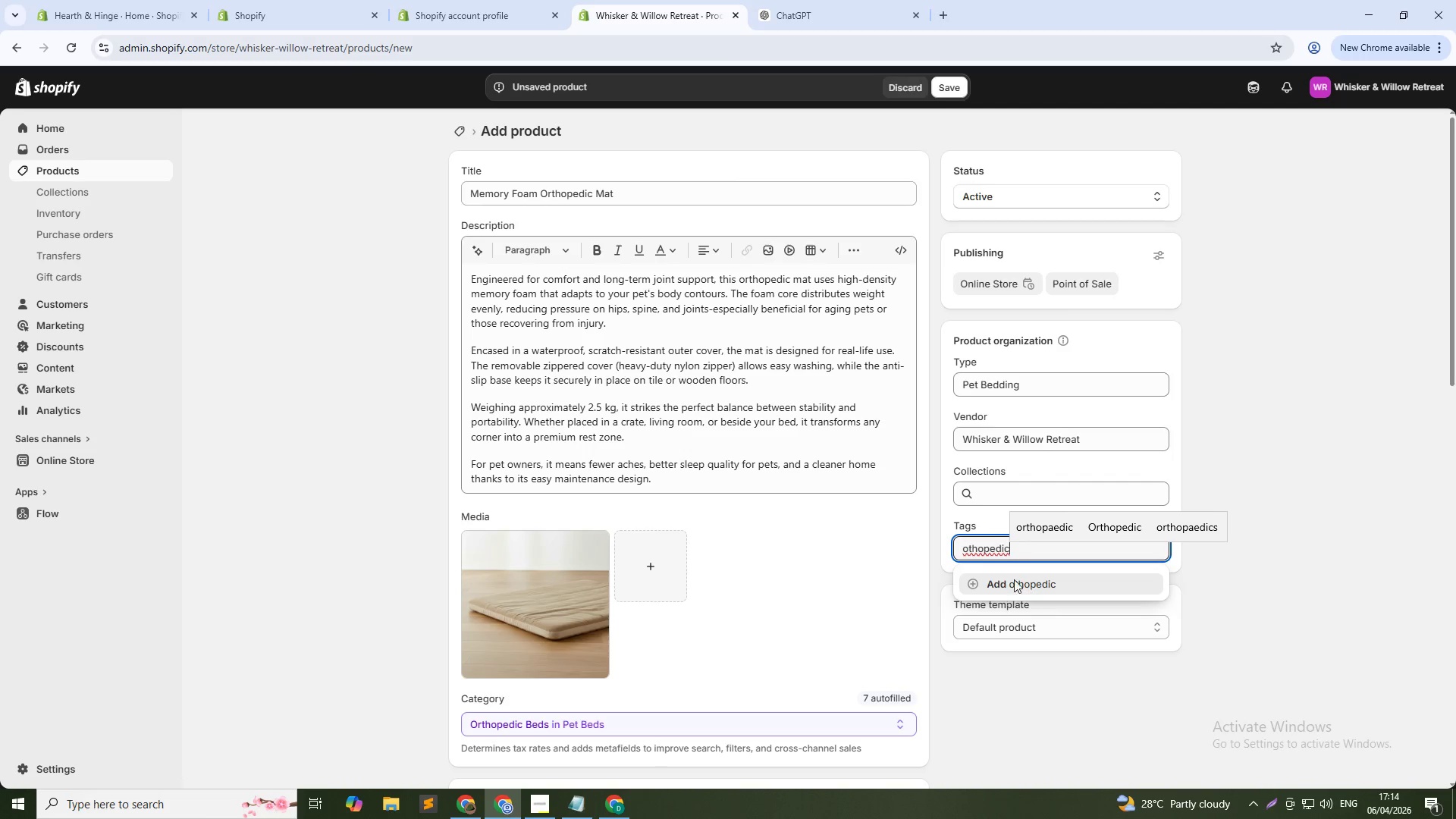 
left_click([1022, 574])
 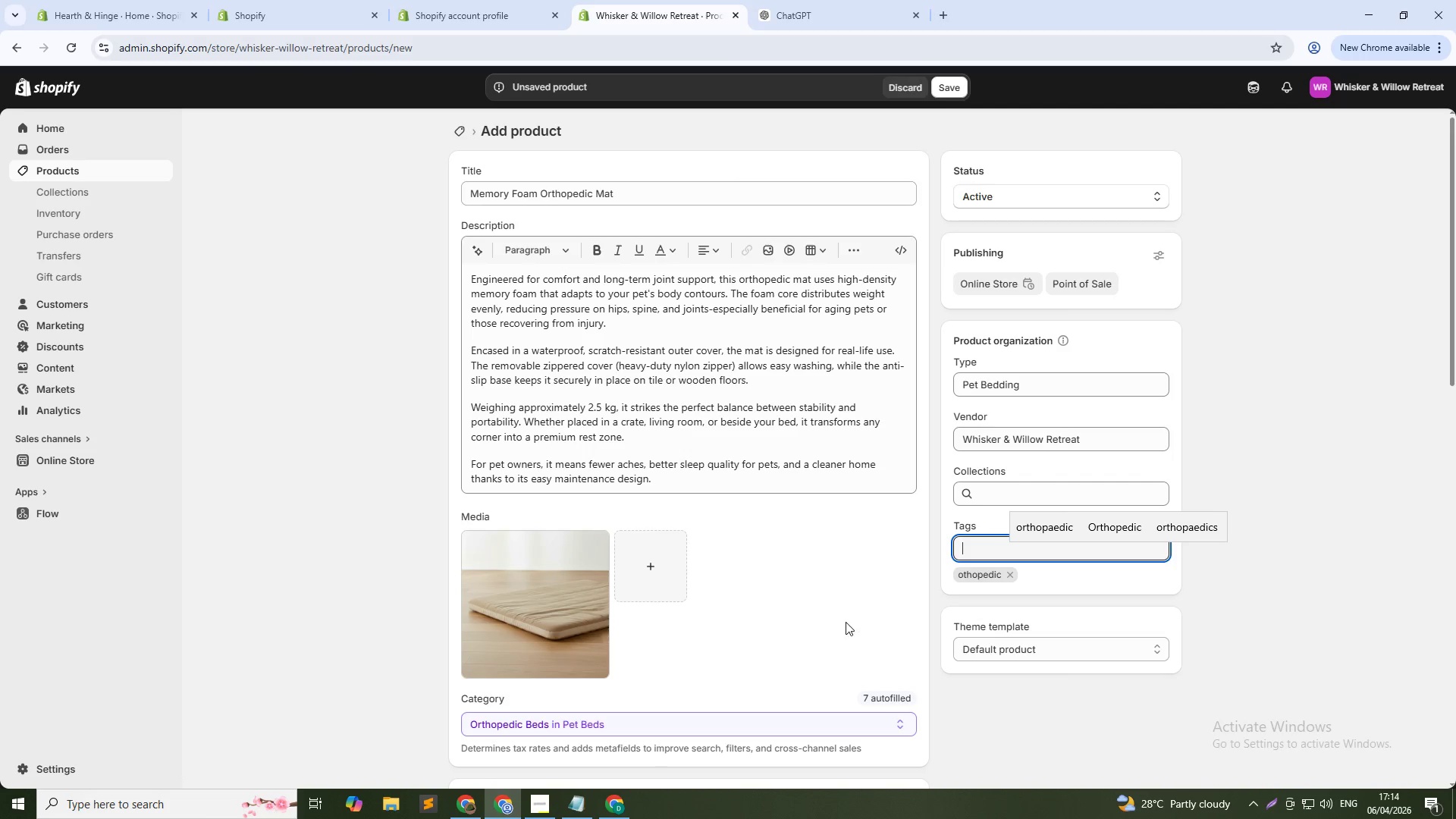 
scroll: coordinate [844, 623], scroll_direction: down, amount: 4.0
 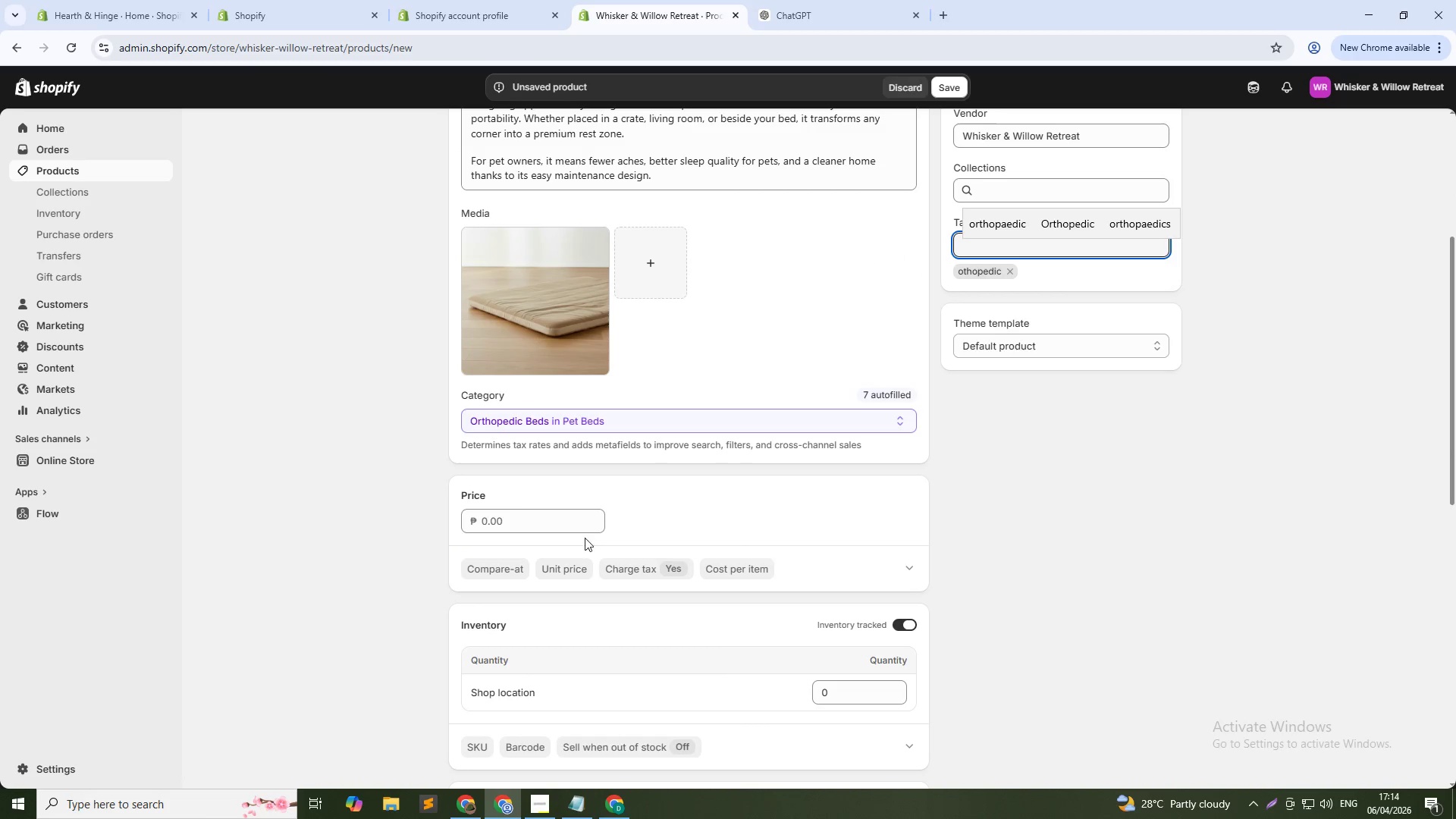 
left_click([526, 515])
 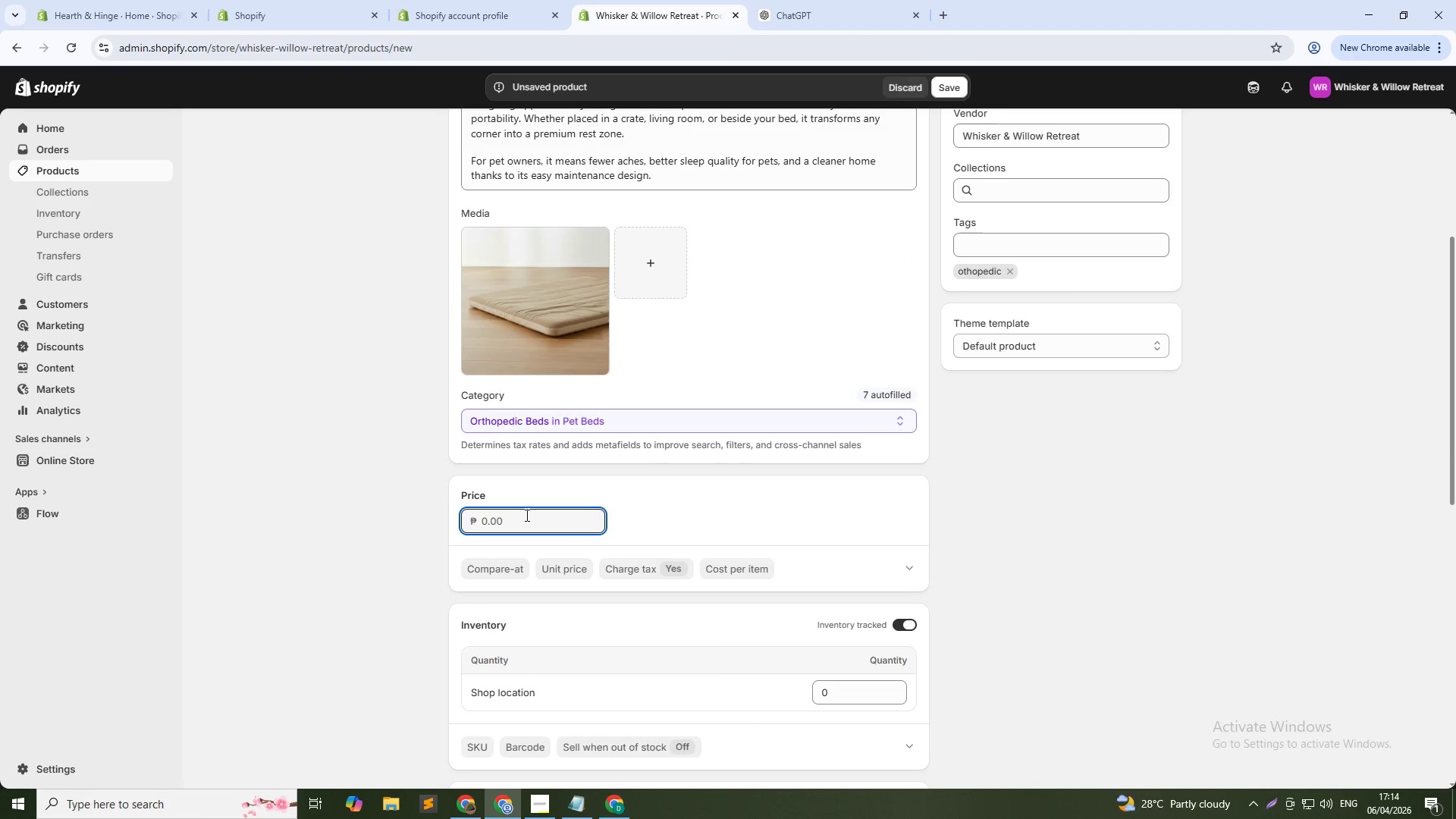 
key(Numpad2)
 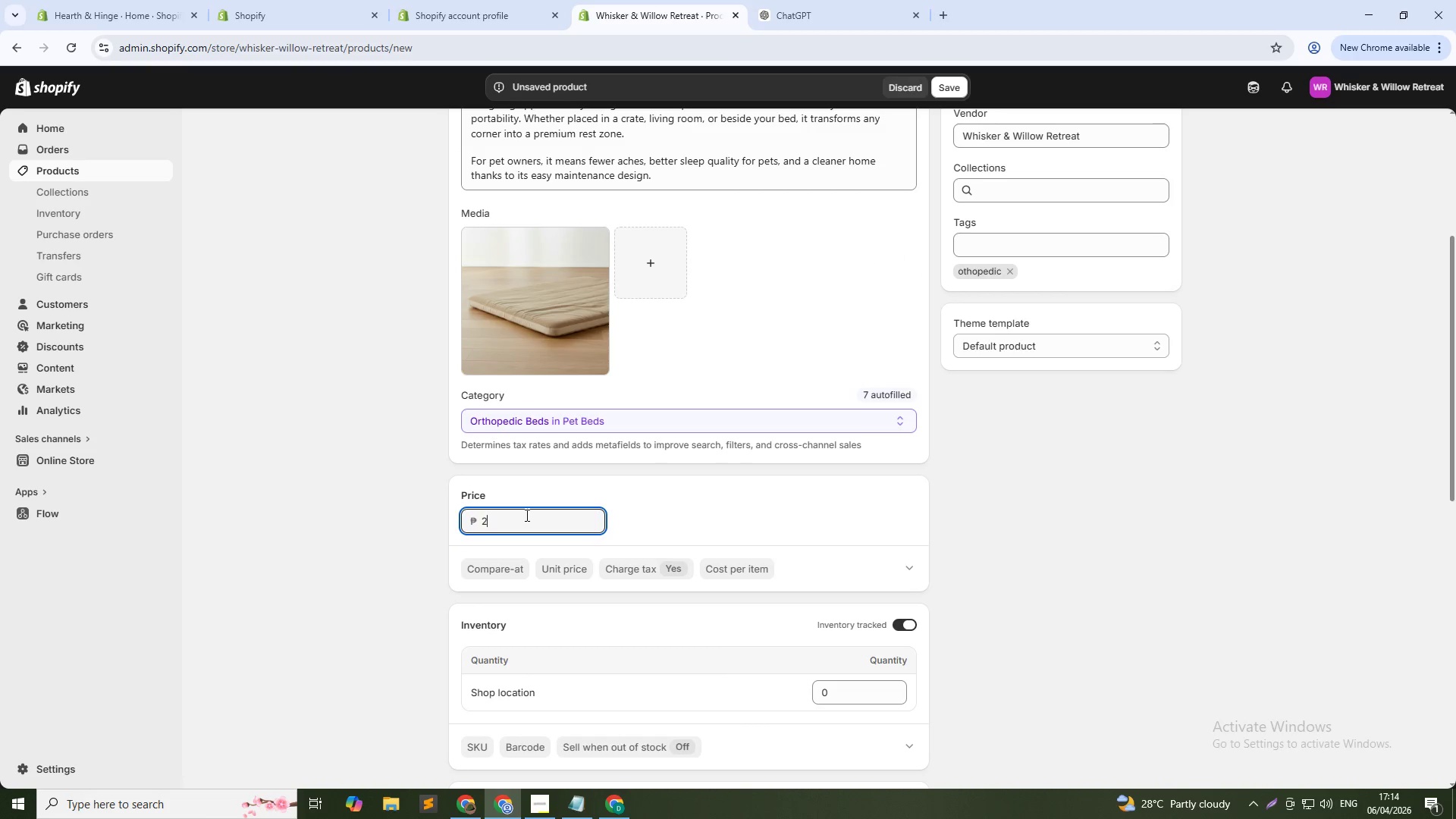 
key(Numpad0)
 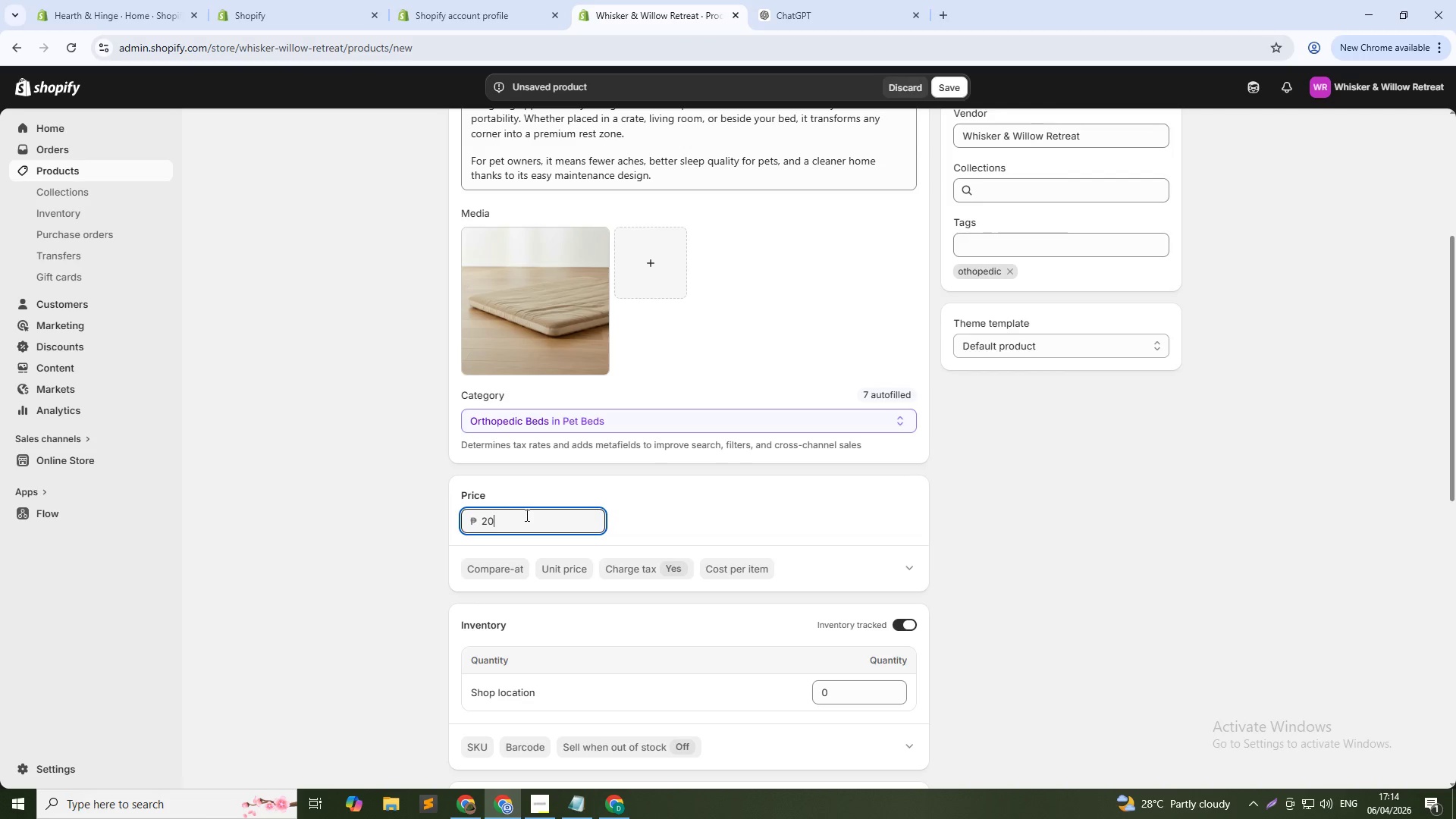 
scroll: coordinate [714, 533], scroll_direction: down, amount: 5.0
 